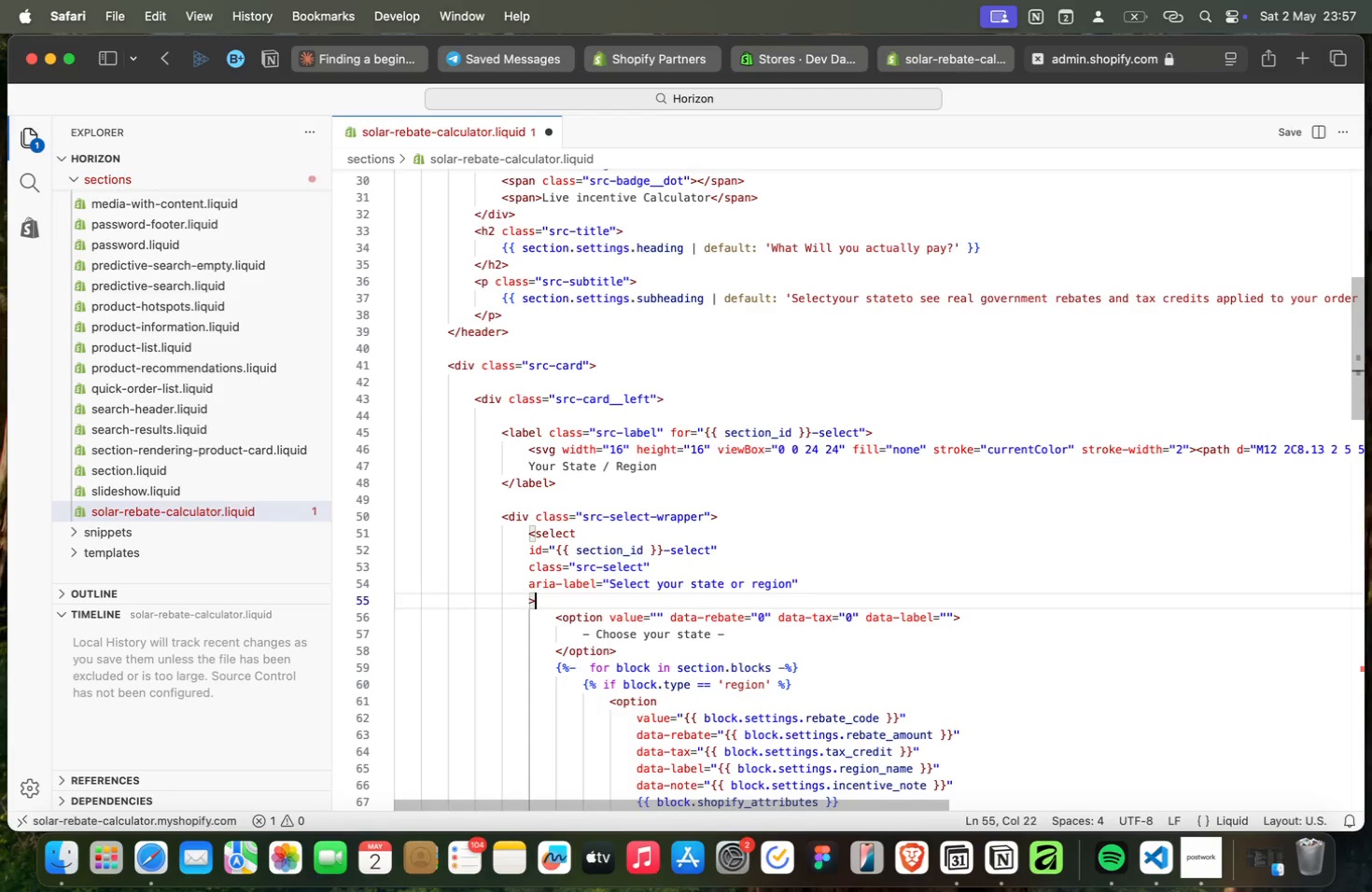 
key(ArrowUp)
 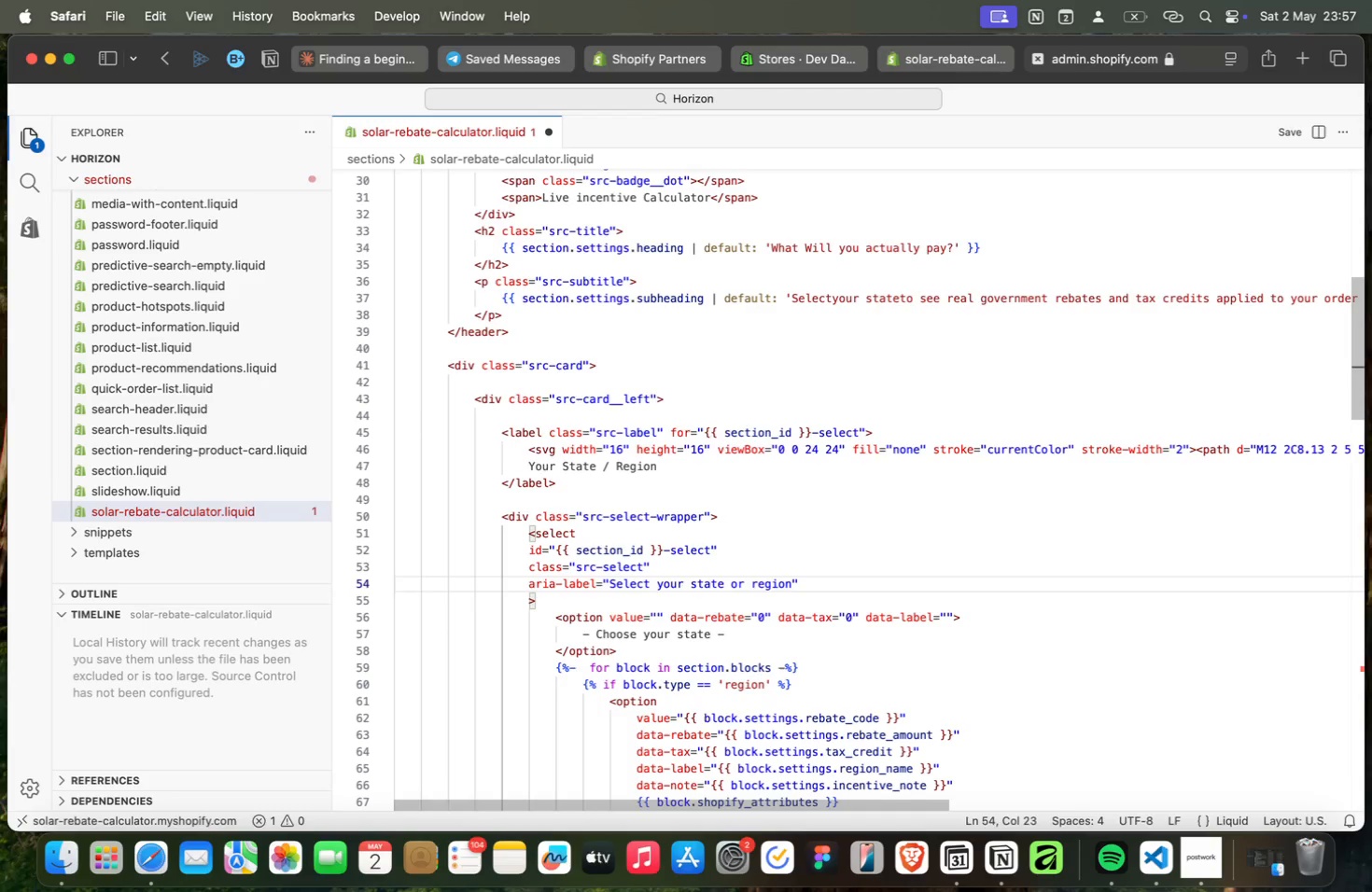 
key(ArrowUp)
 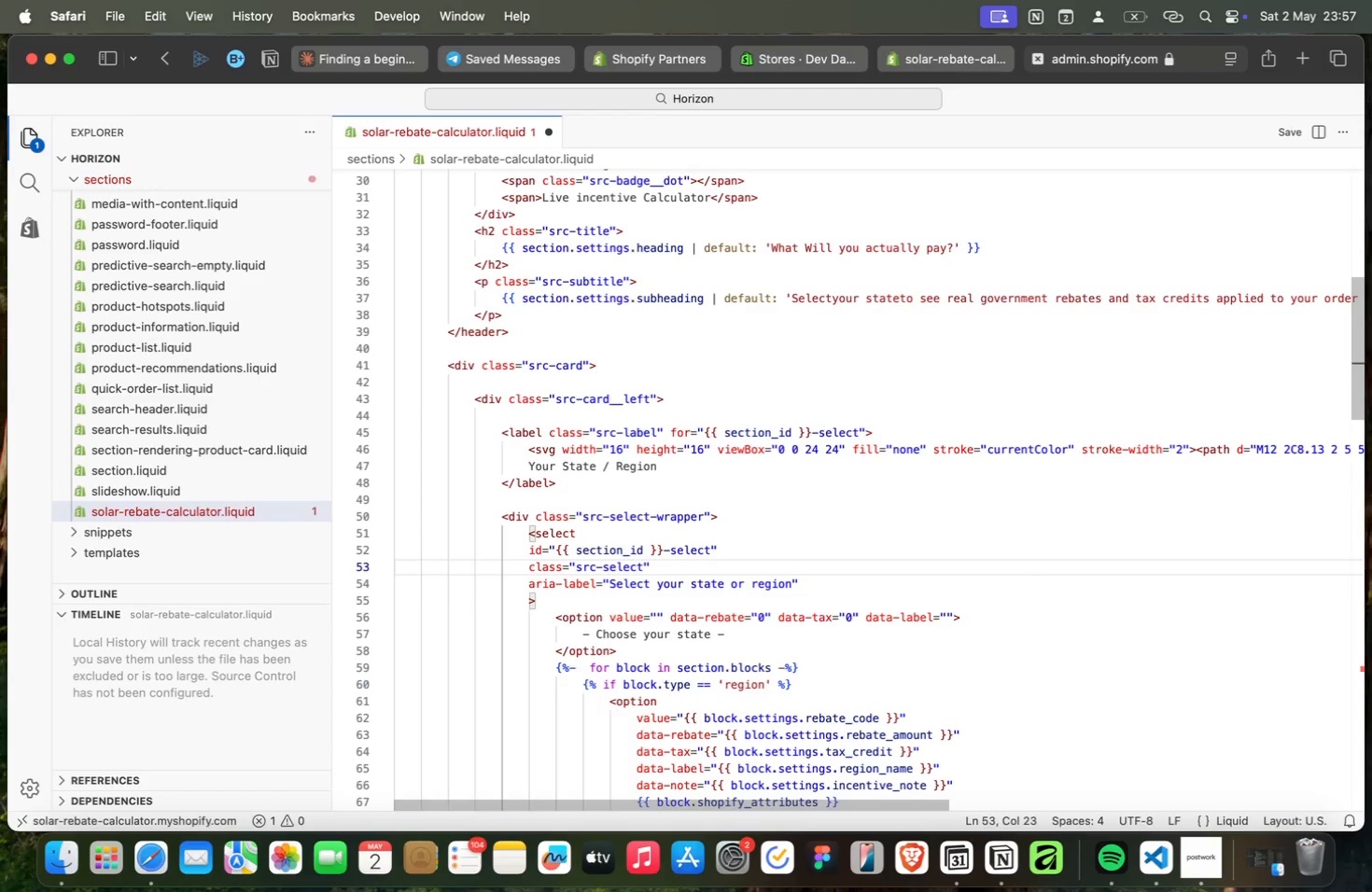 
key(ArrowUp)
 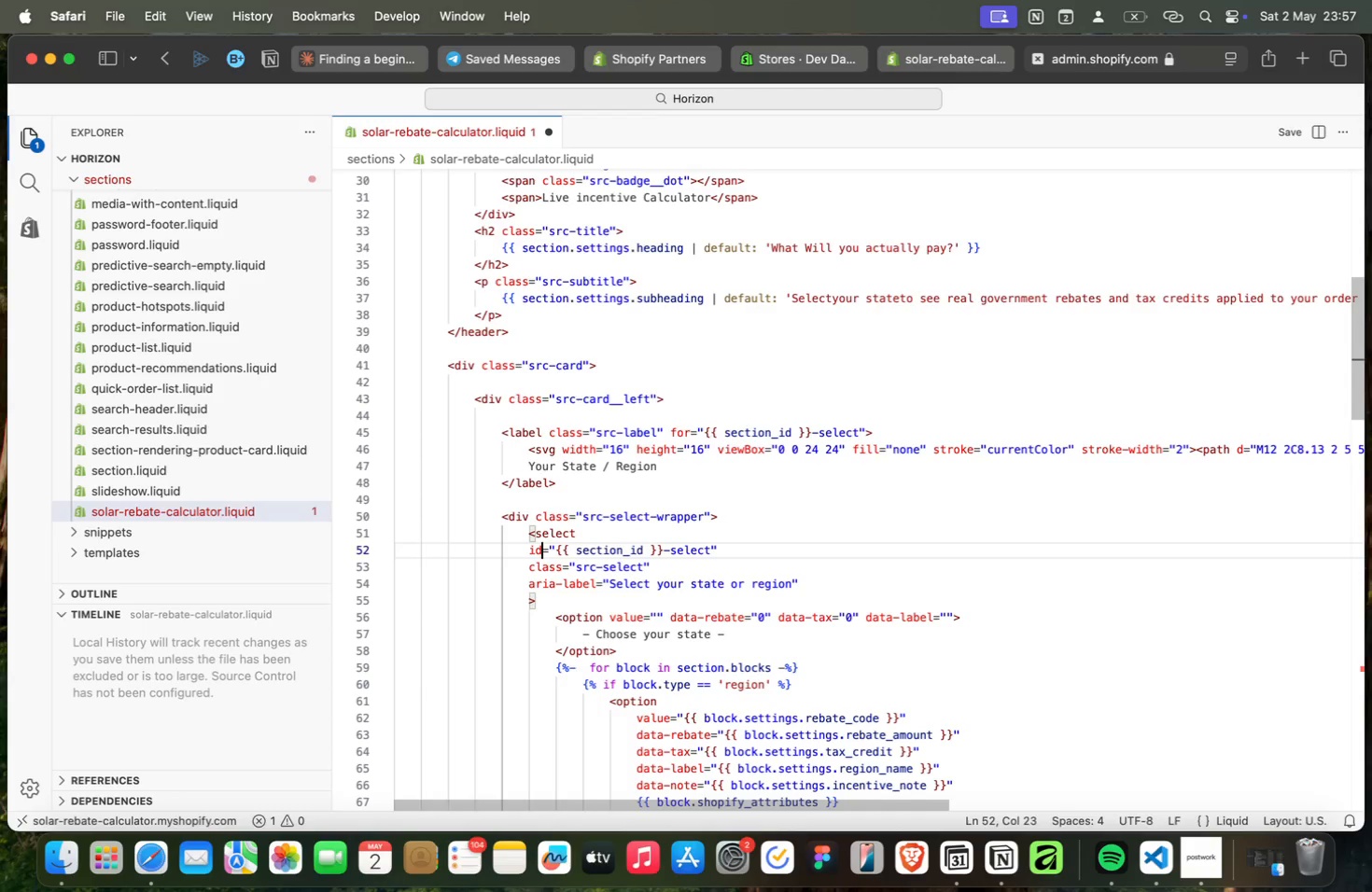 
key(ArrowUp)
 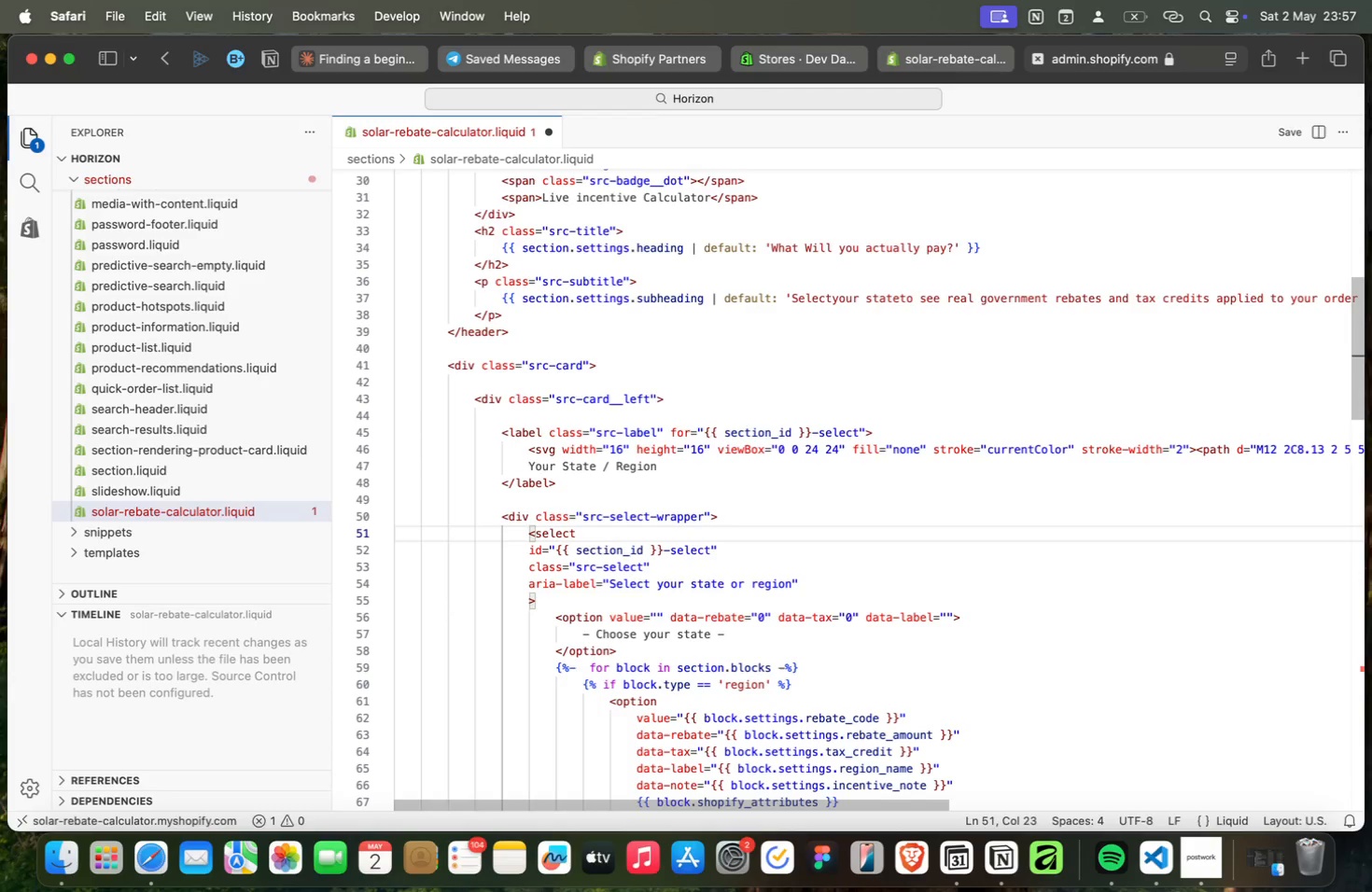 
key(ArrowUp)
 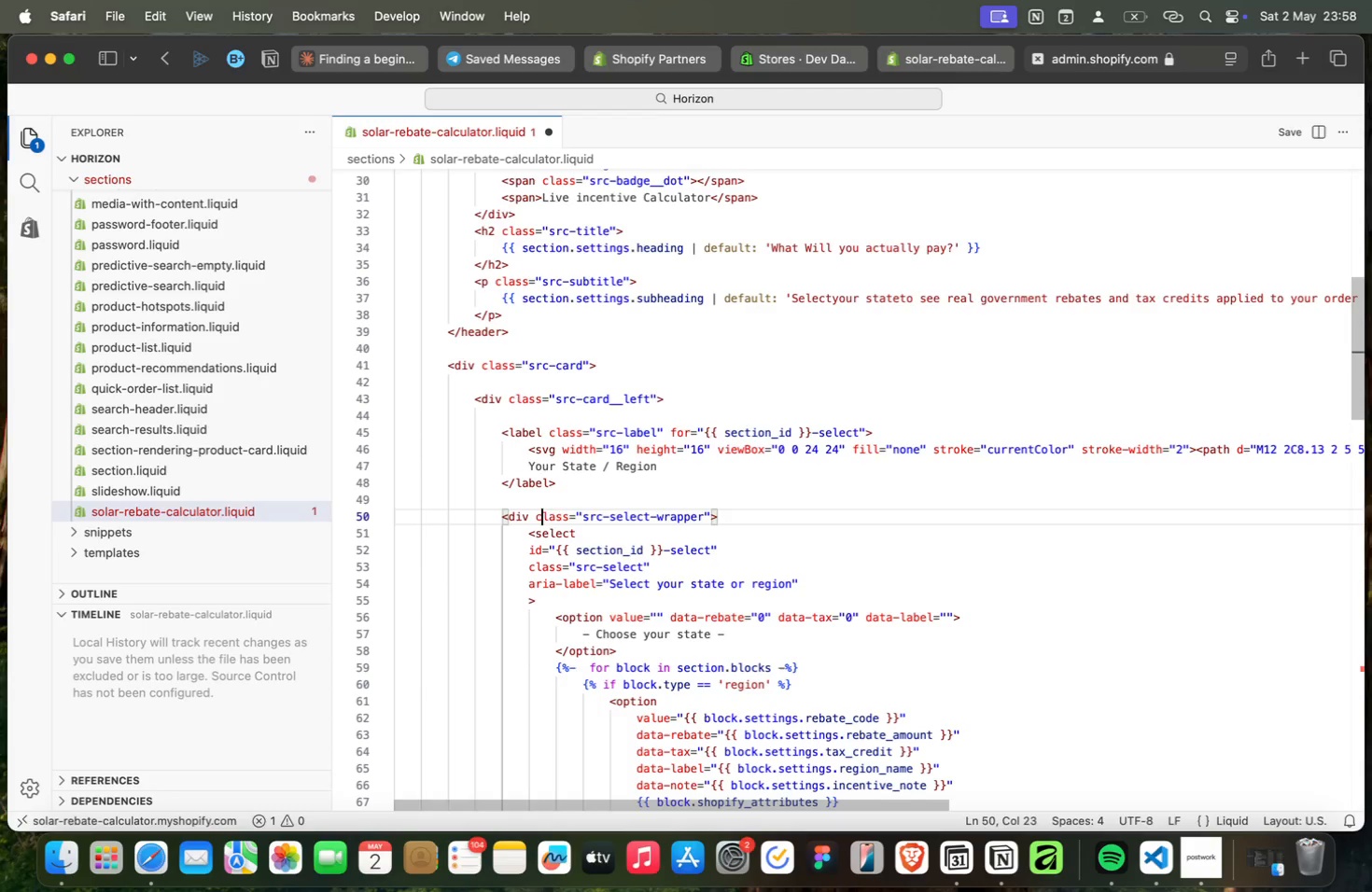 
key(ArrowUp)
 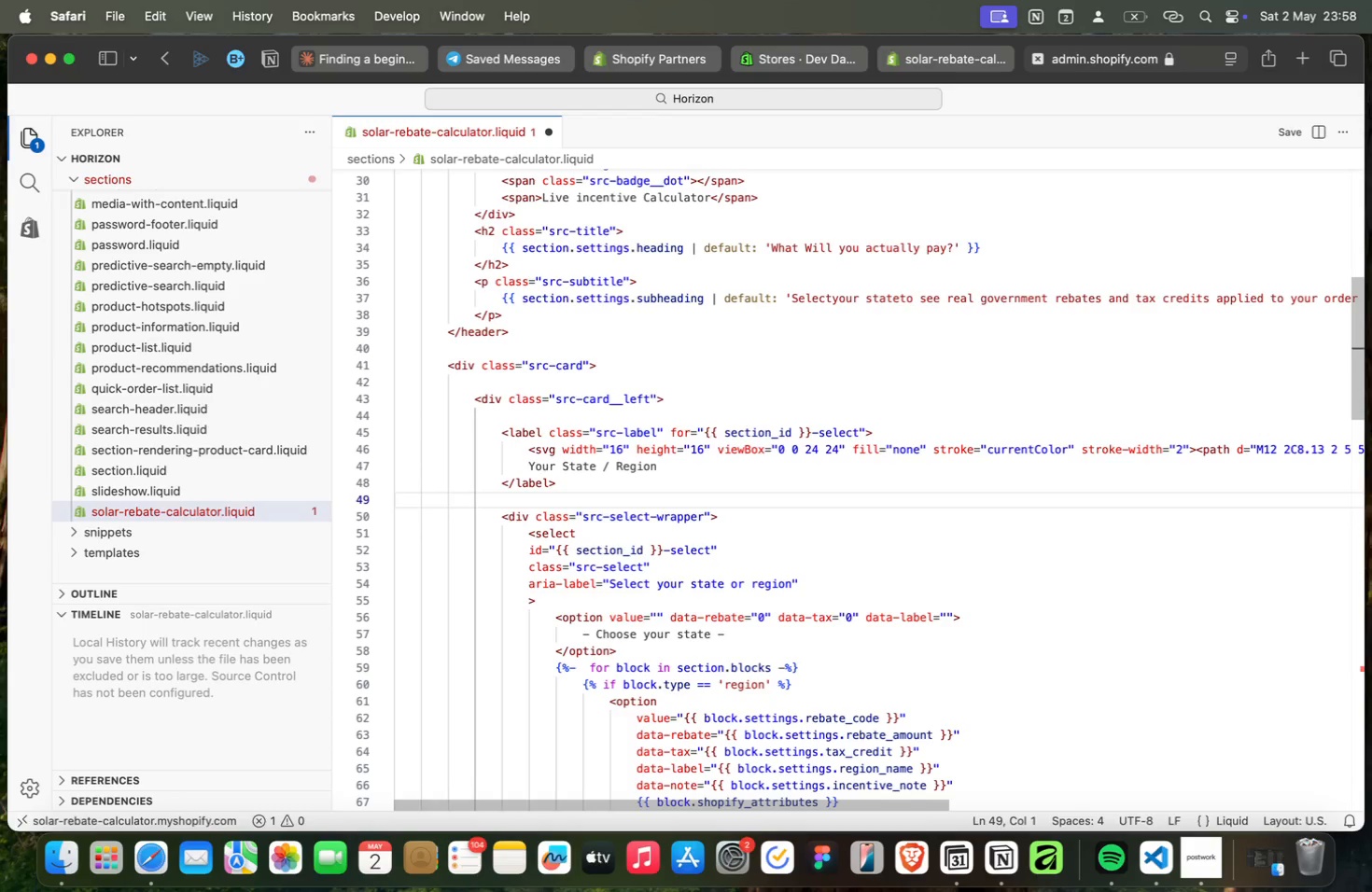 
key(ArrowUp)
 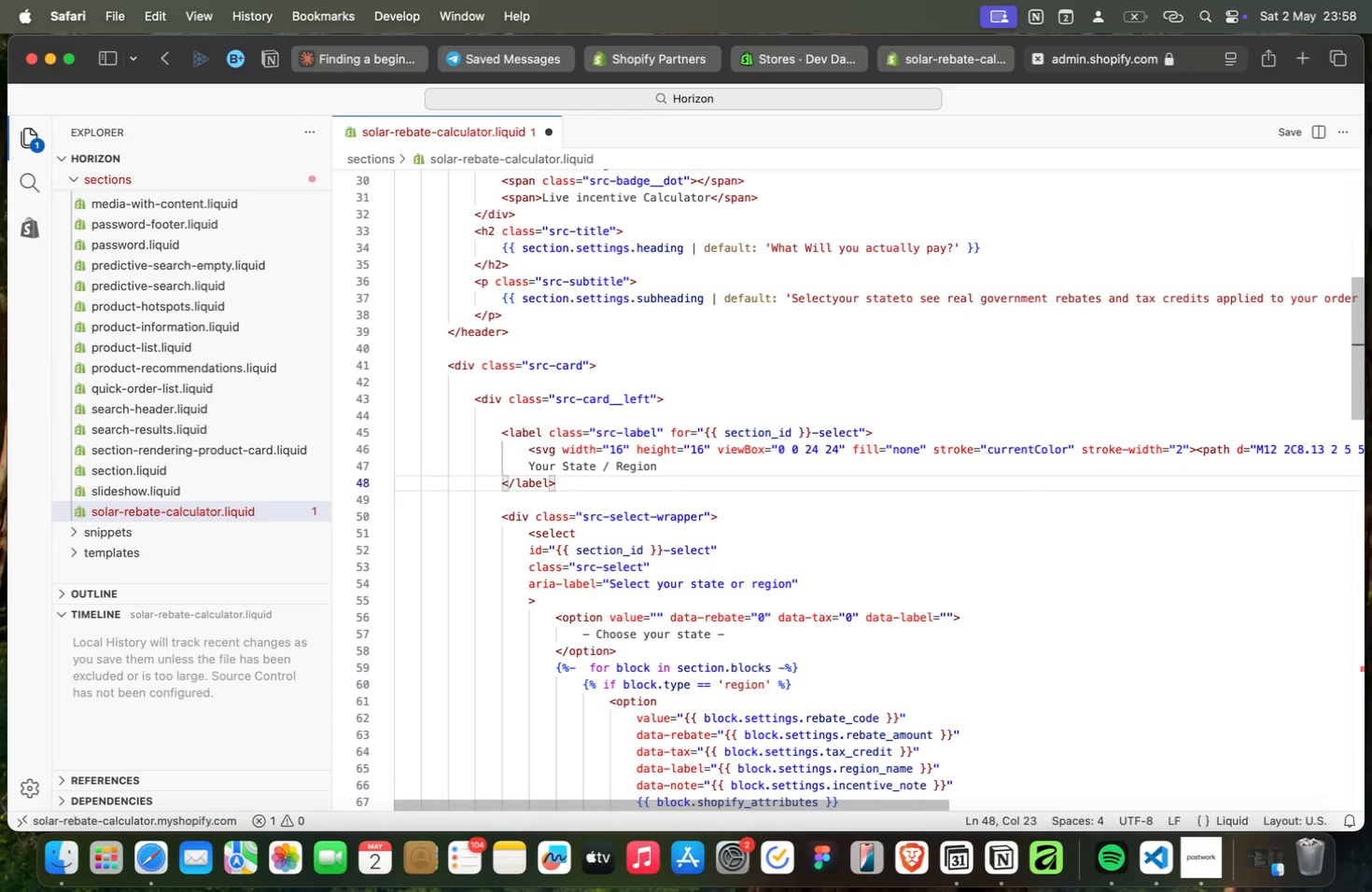 
key(ArrowUp)
 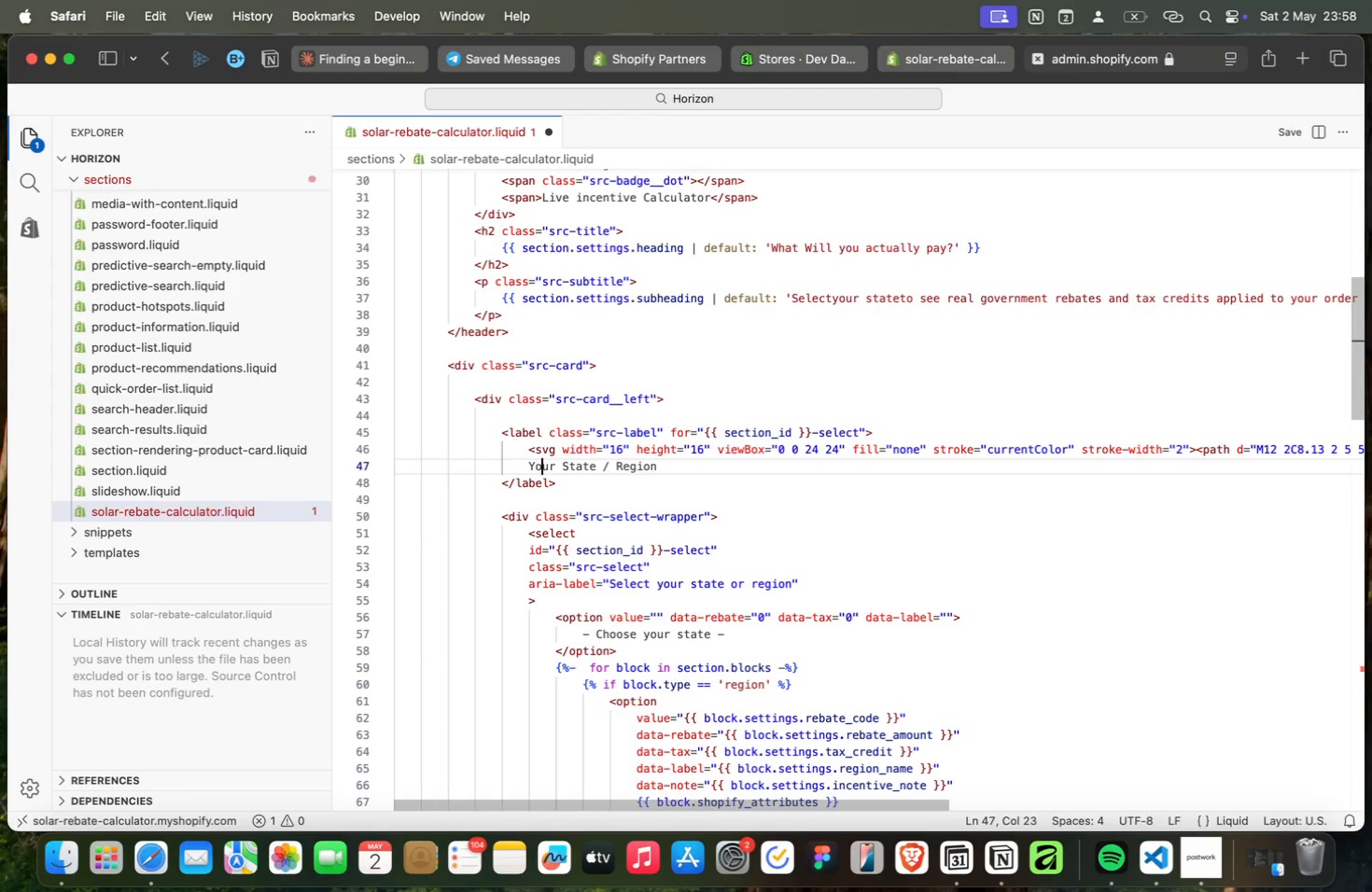 
key(ArrowUp)
 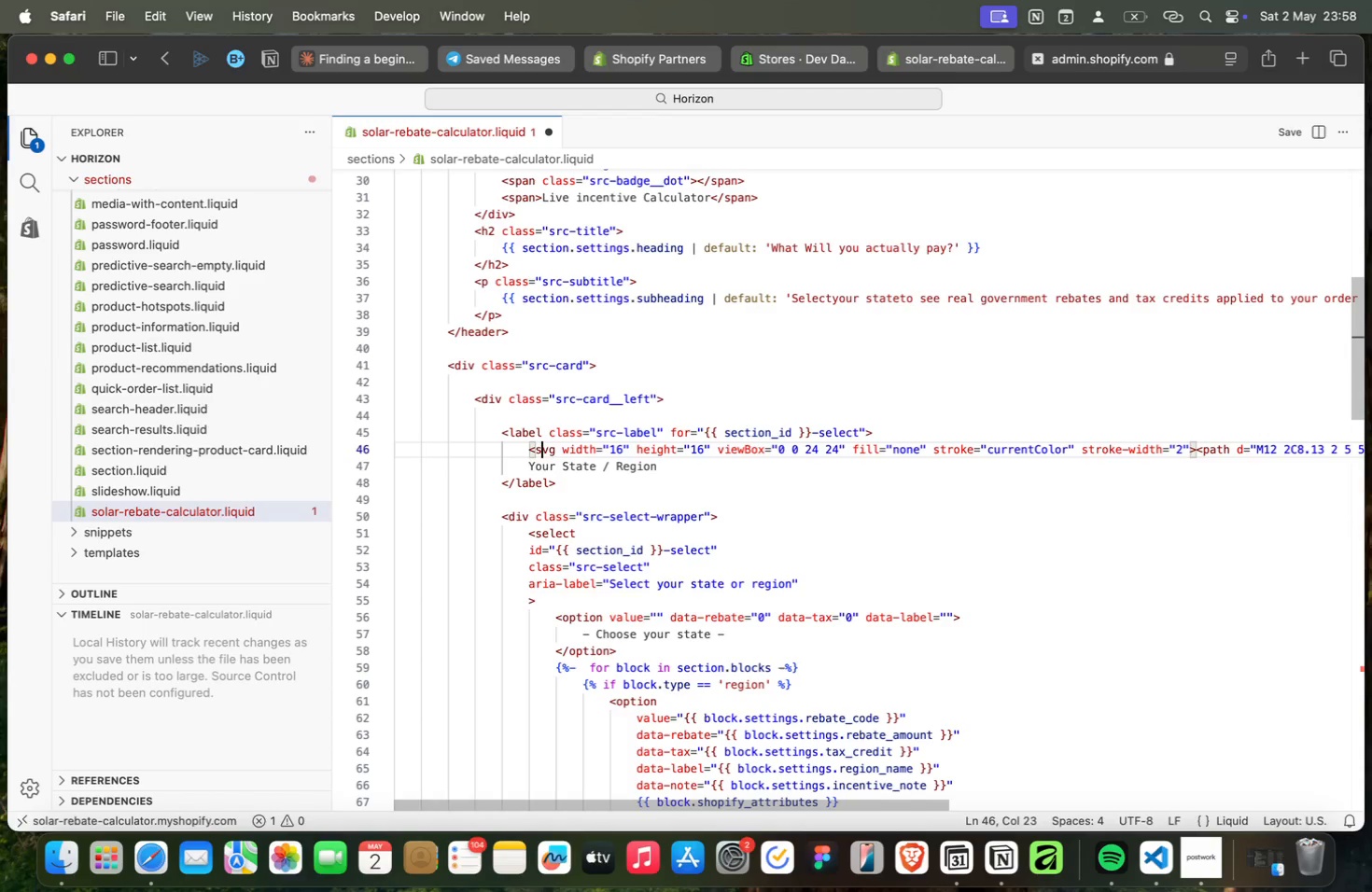 
key(ArrowUp)
 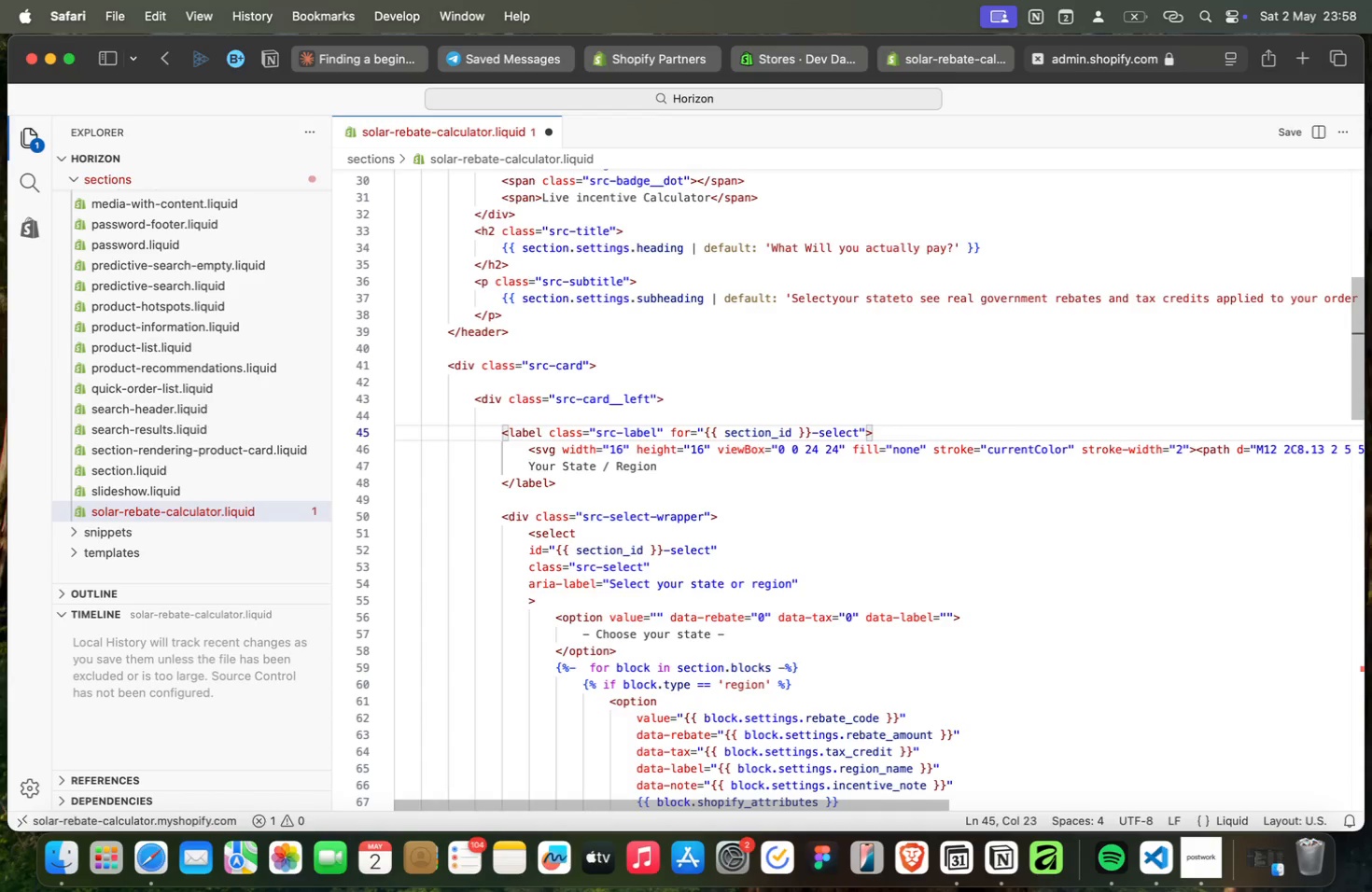 
key(ArrowUp)
 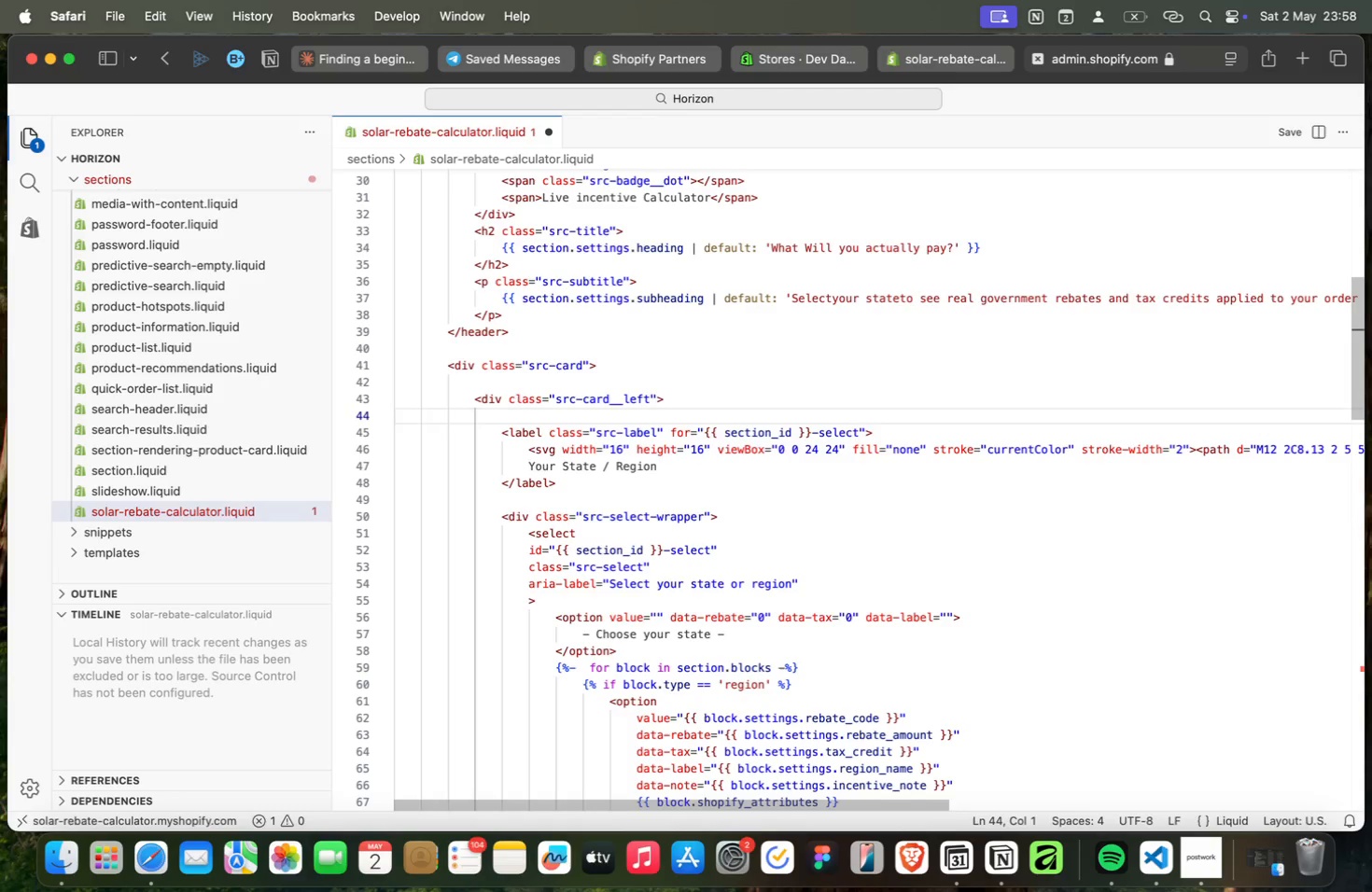 
key(ArrowUp)
 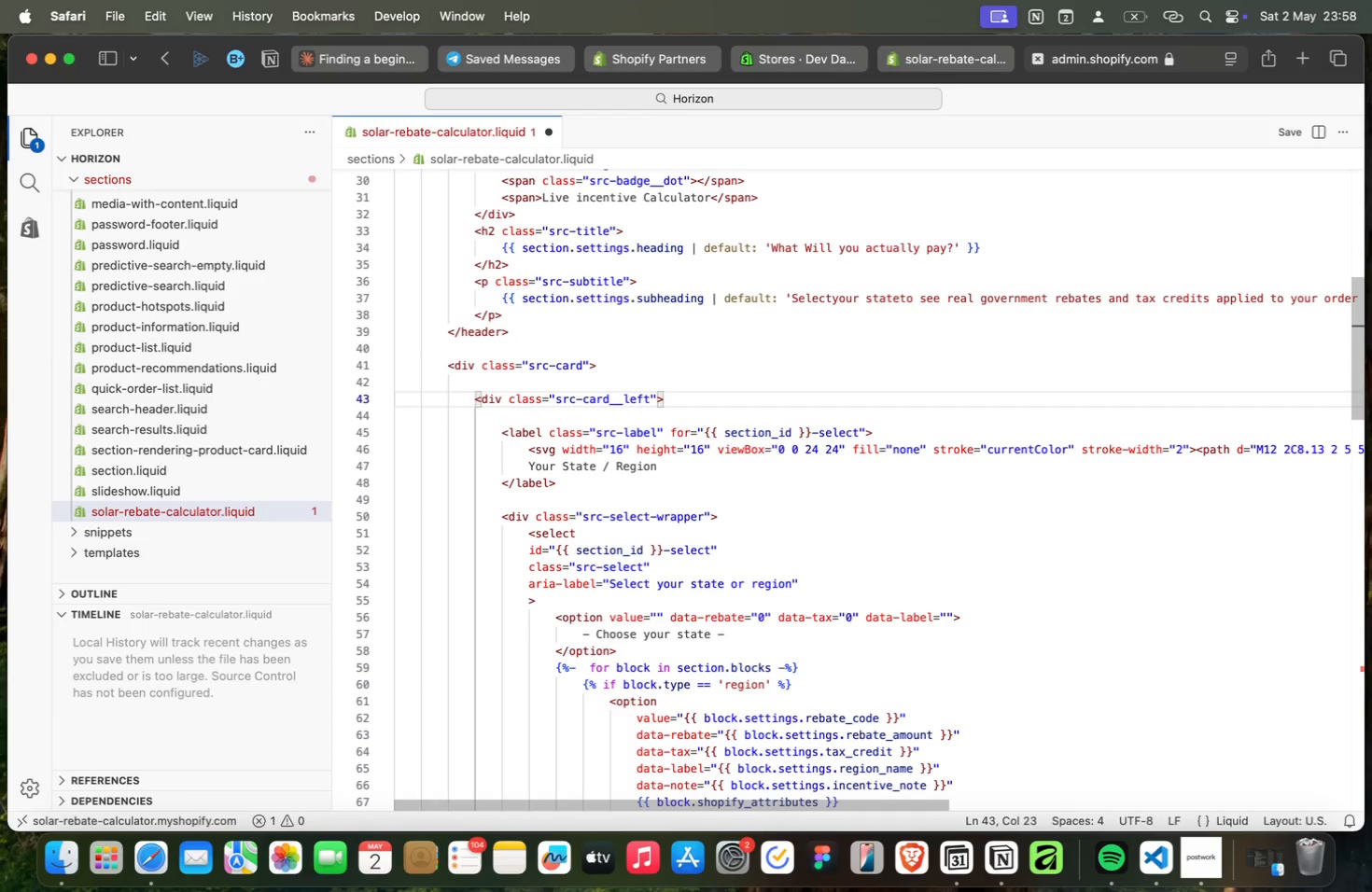 
key(ArrowUp)
 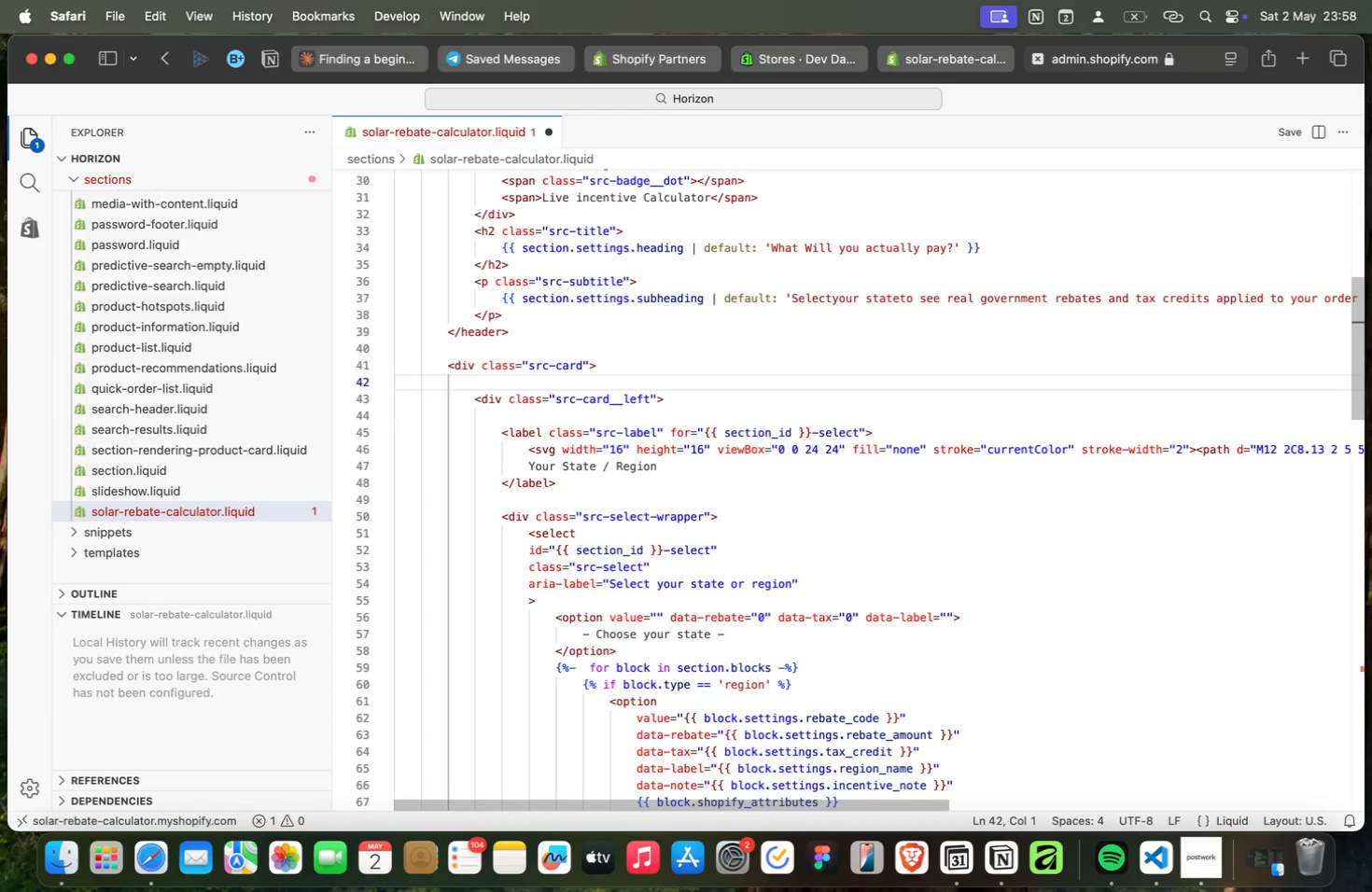 
key(ArrowUp)
 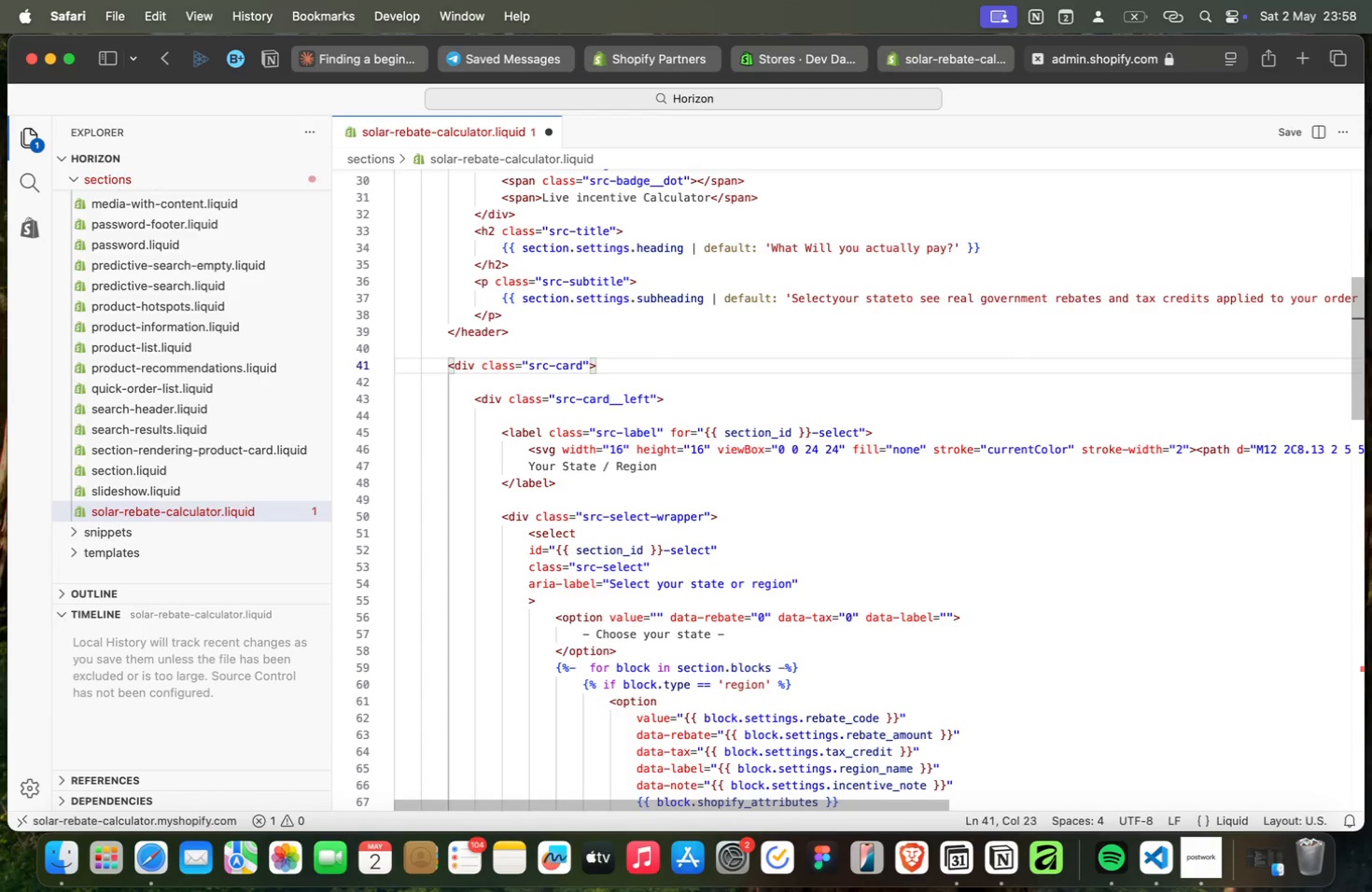 
key(ArrowUp)
 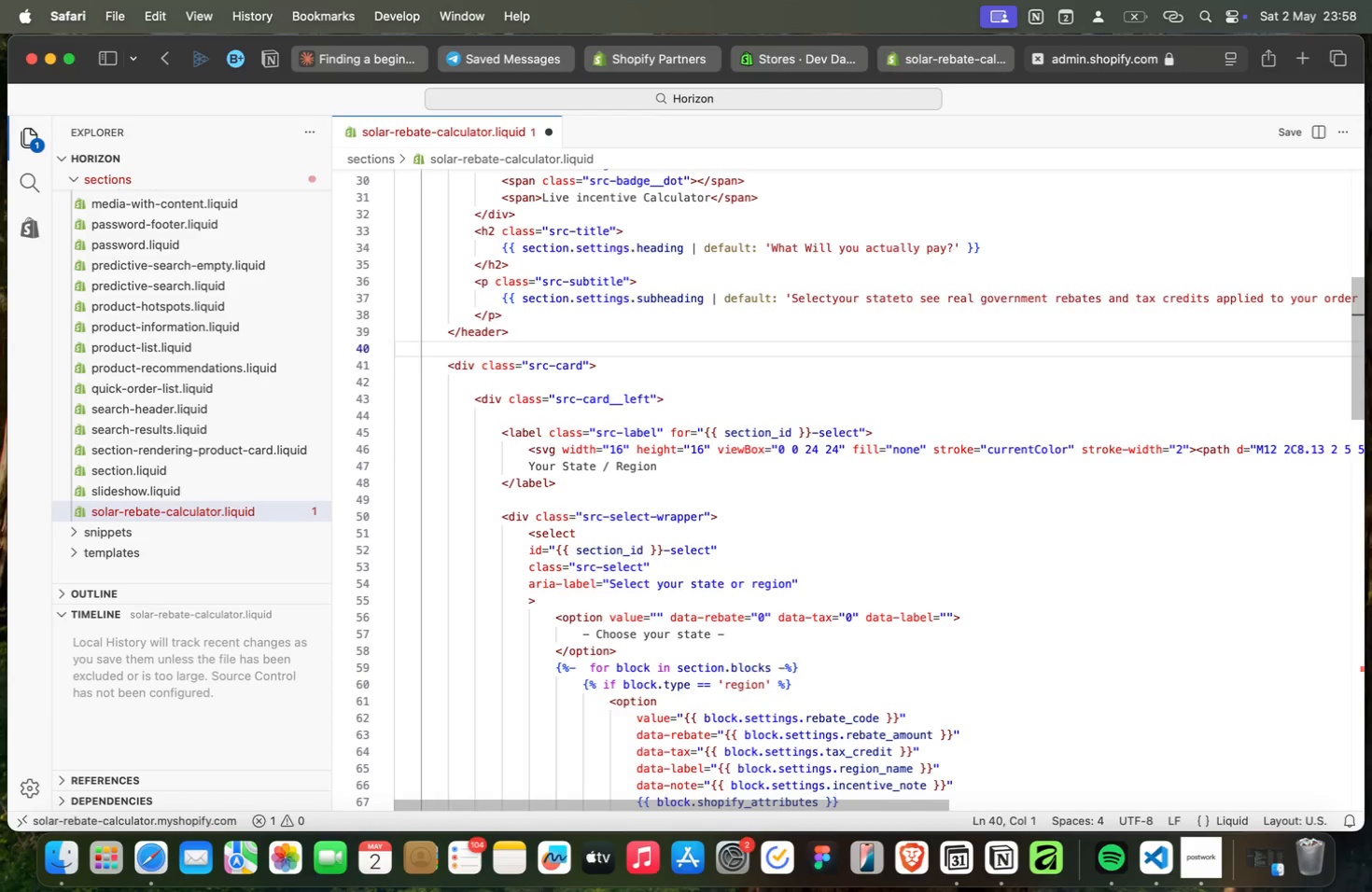 
key(ArrowUp)
 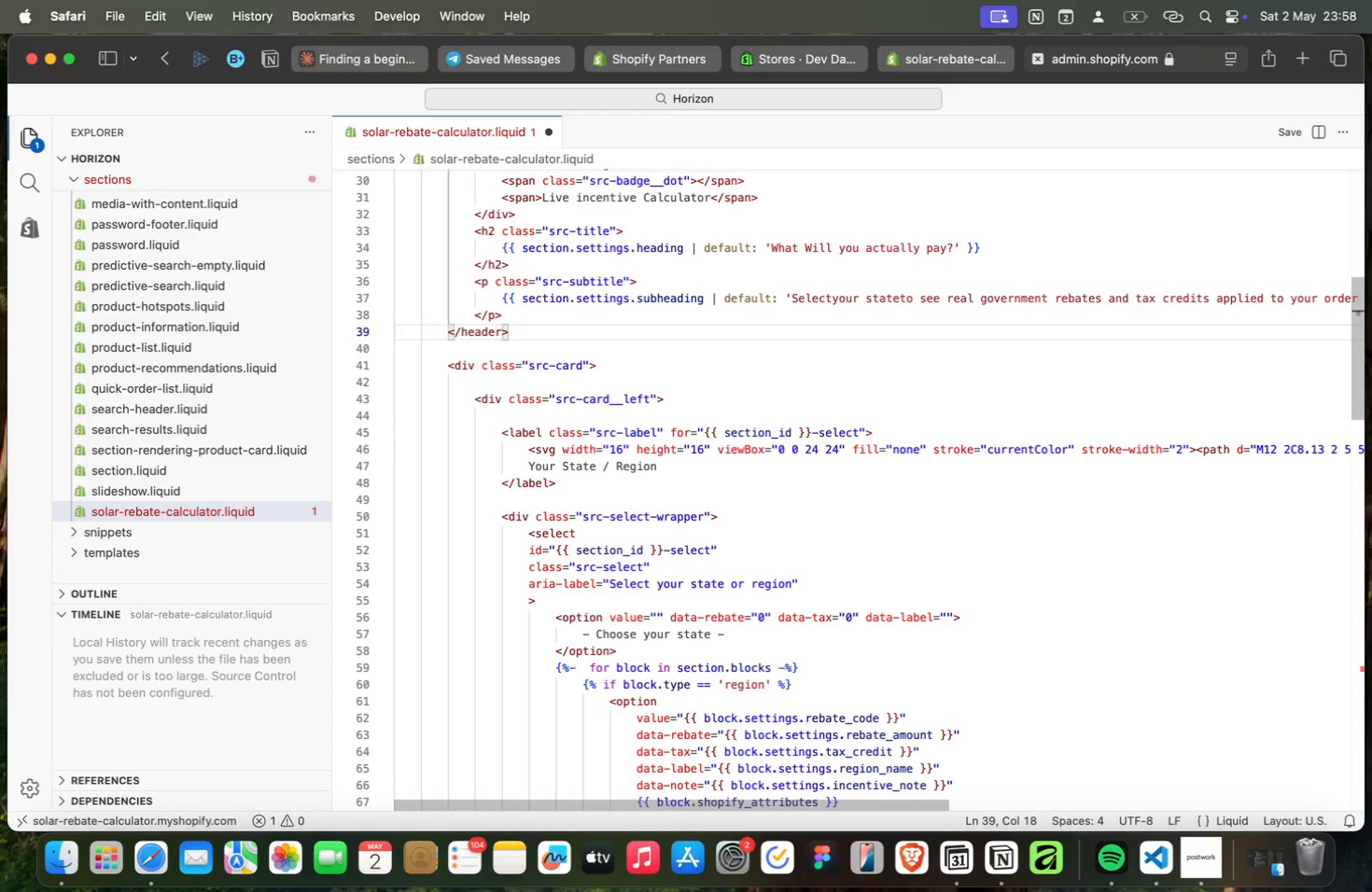 
key(ArrowUp)
 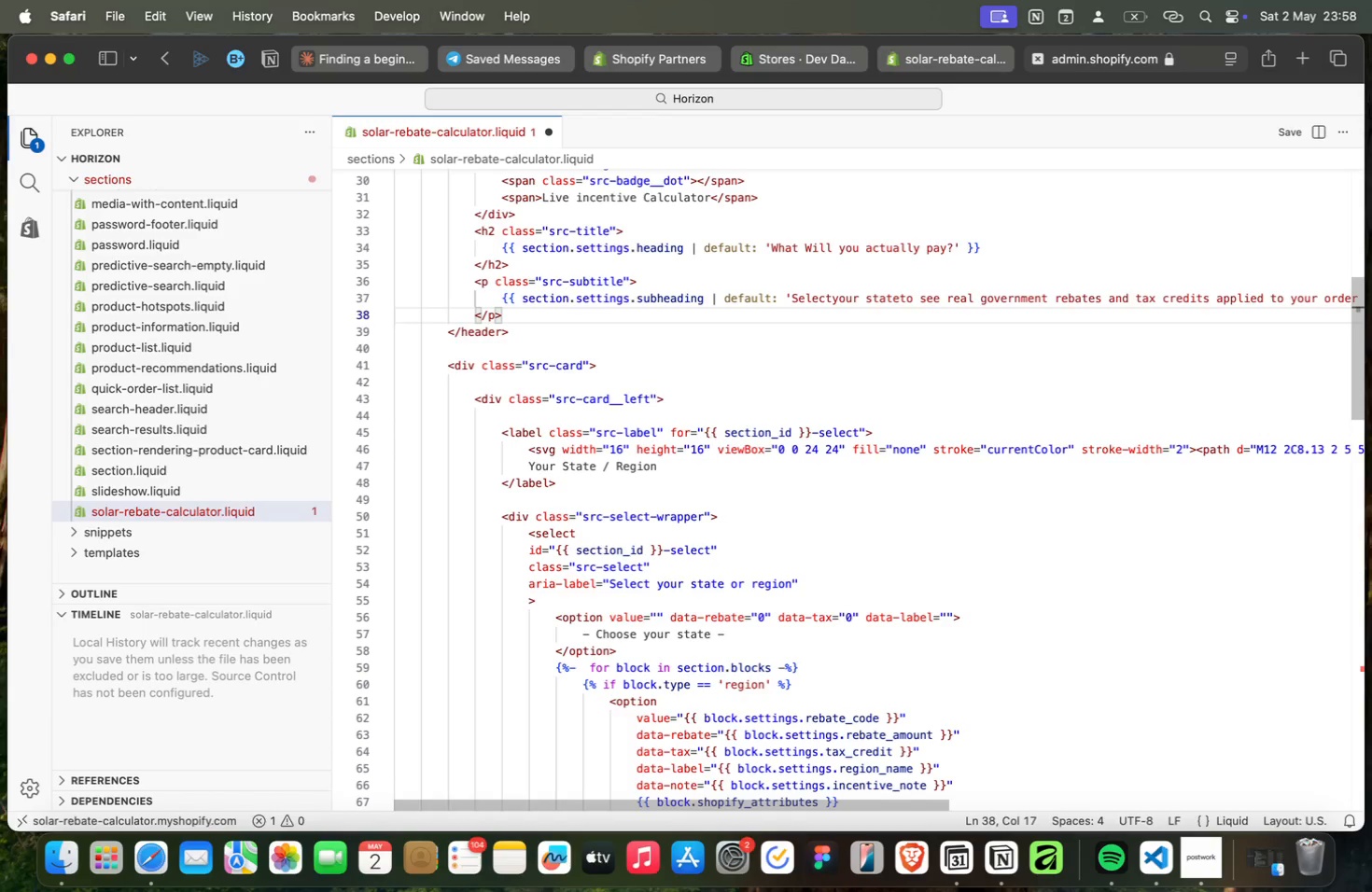 
key(ArrowUp)
 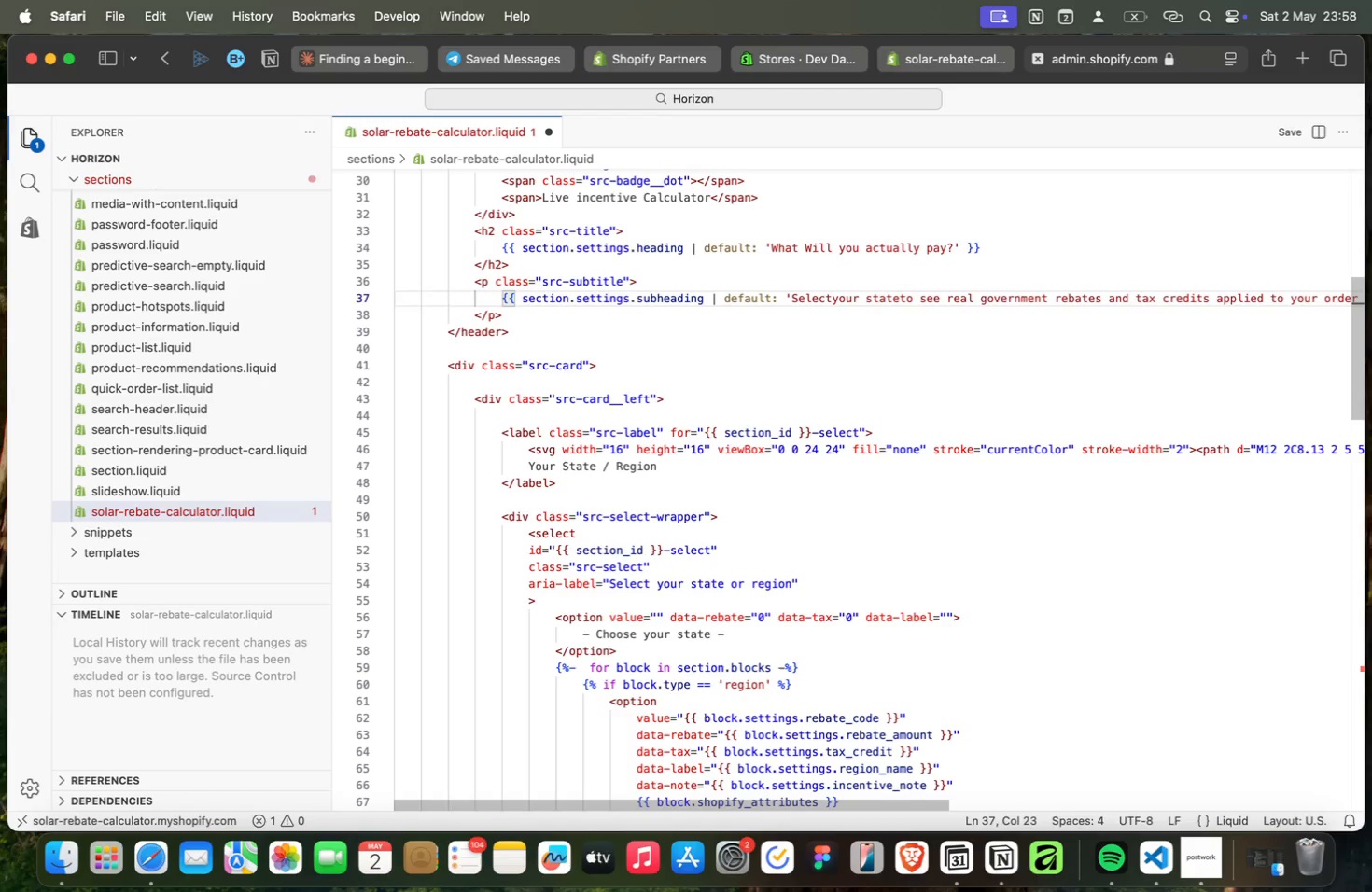 
key(ArrowUp)
 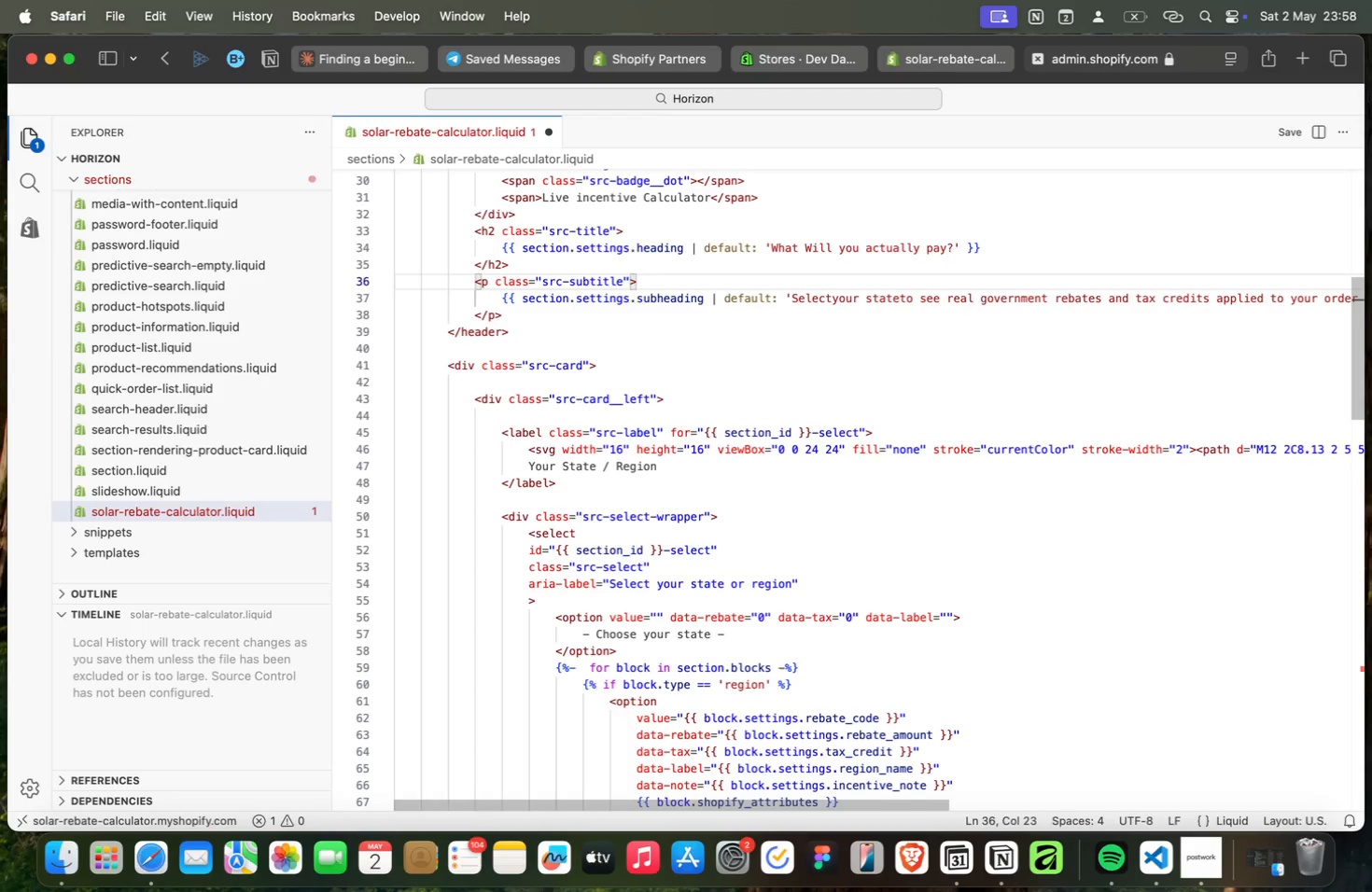 
wait(5.1)
 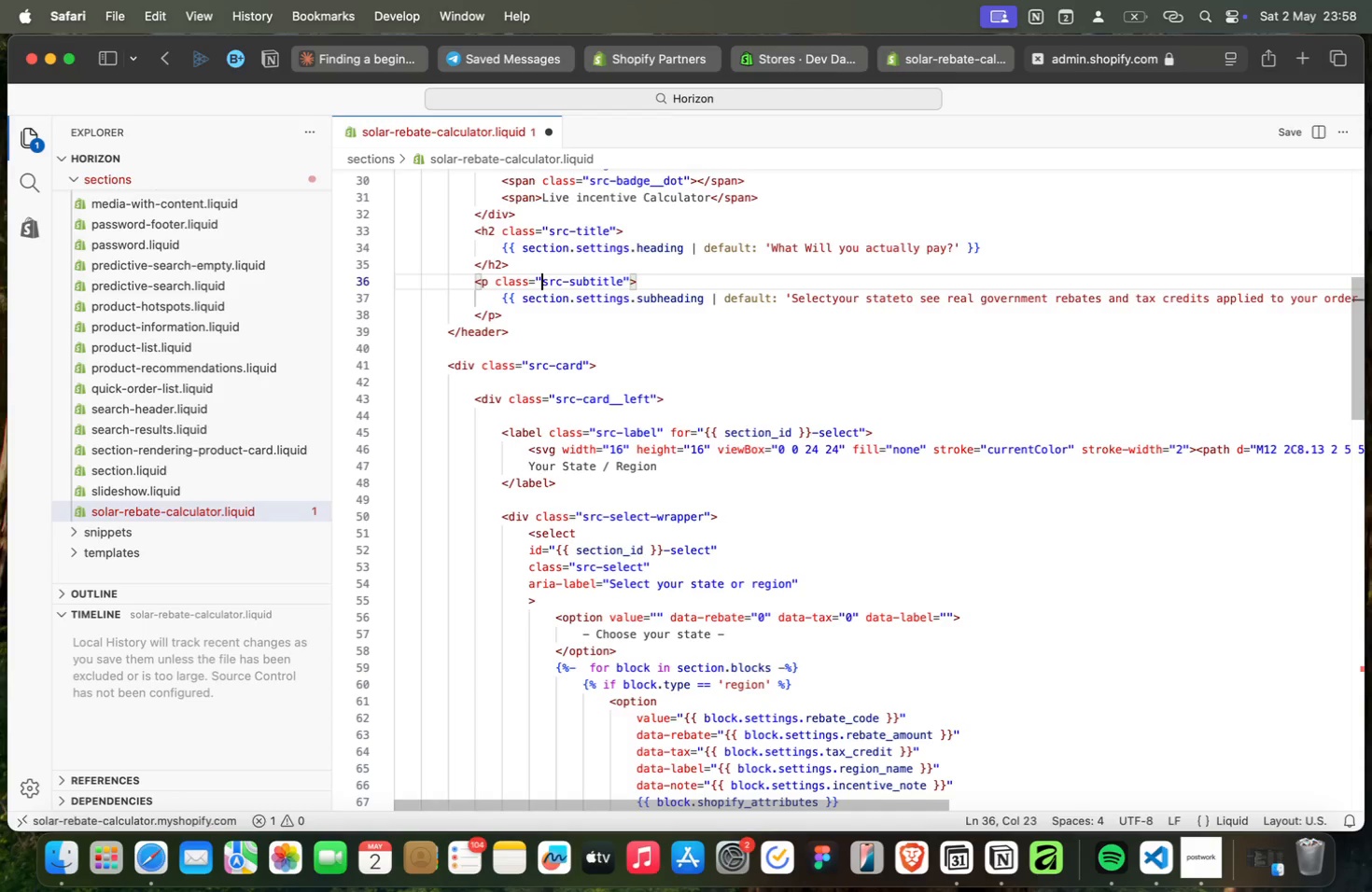 
key(ArrowUp)
 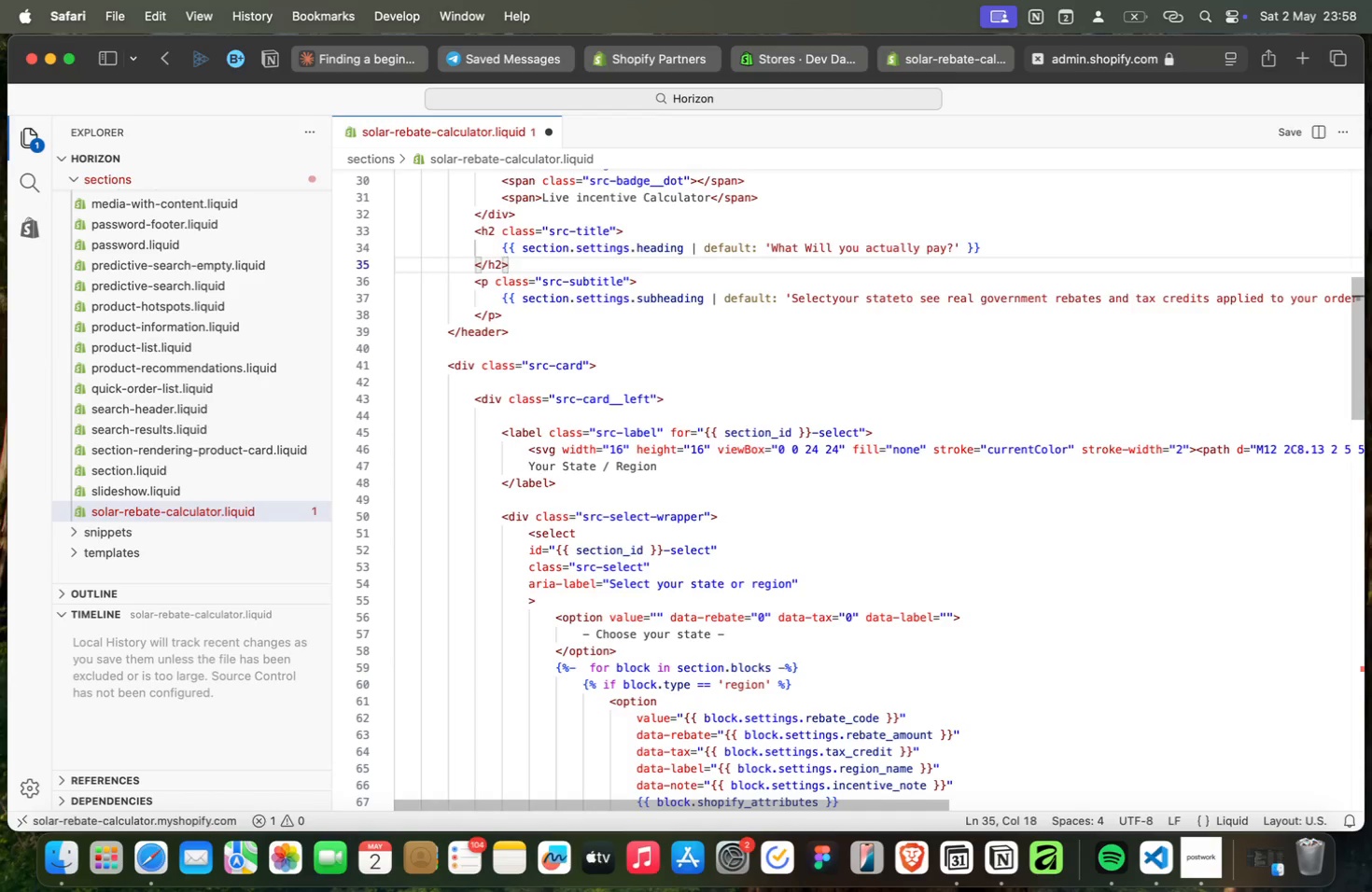 
key(ArrowUp)
 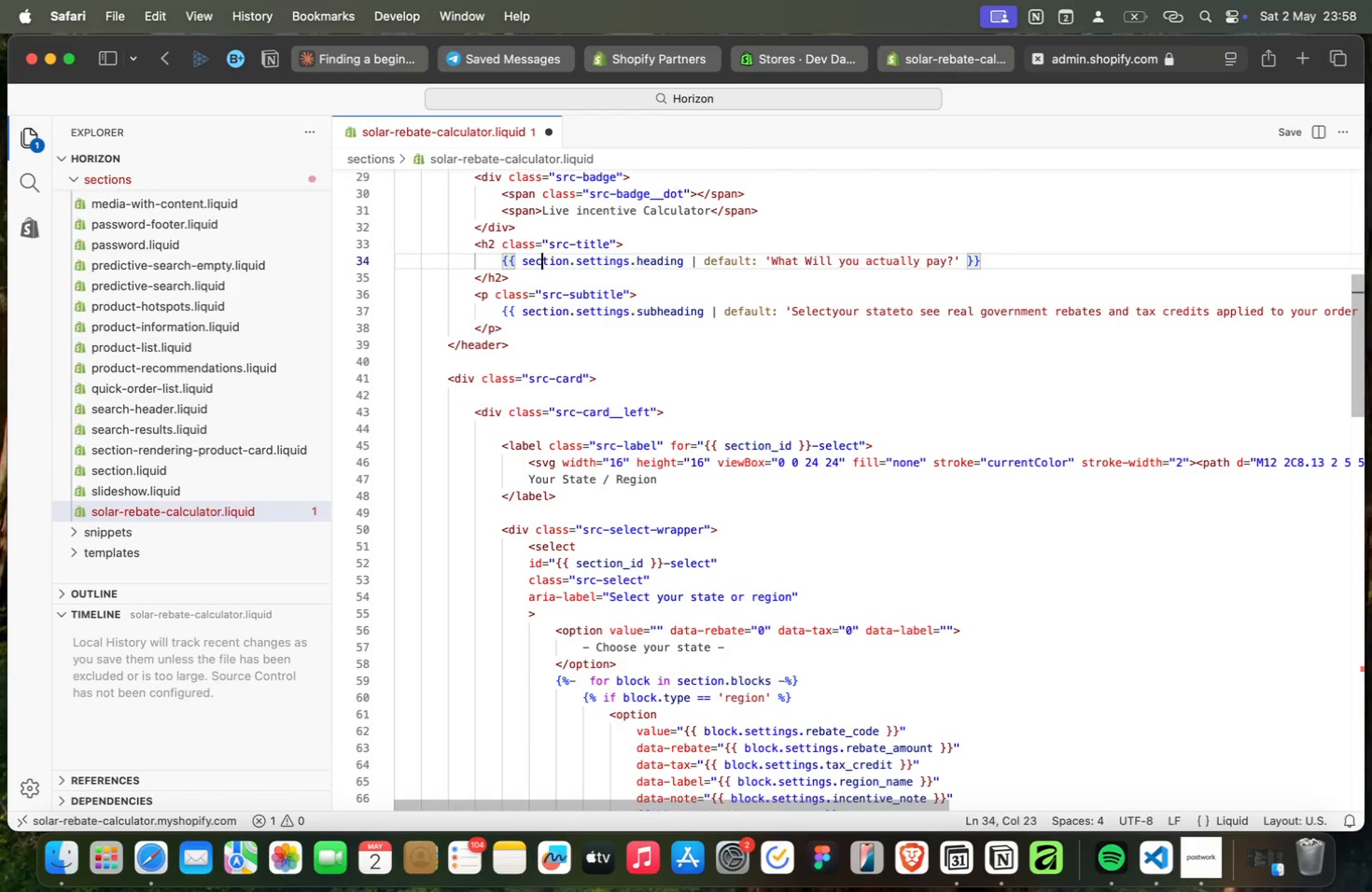 
key(ArrowUp)
 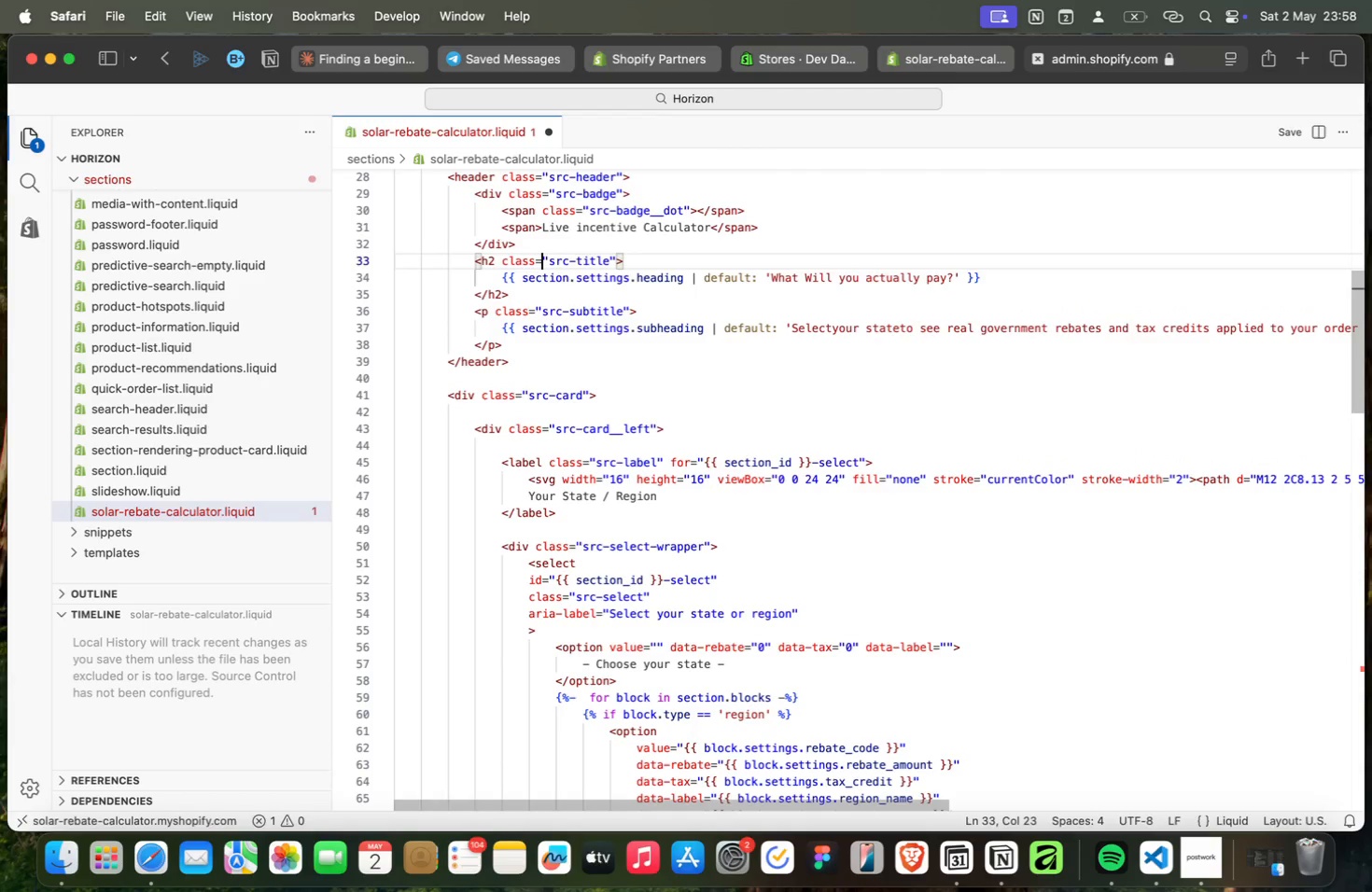 
key(ArrowUp)
 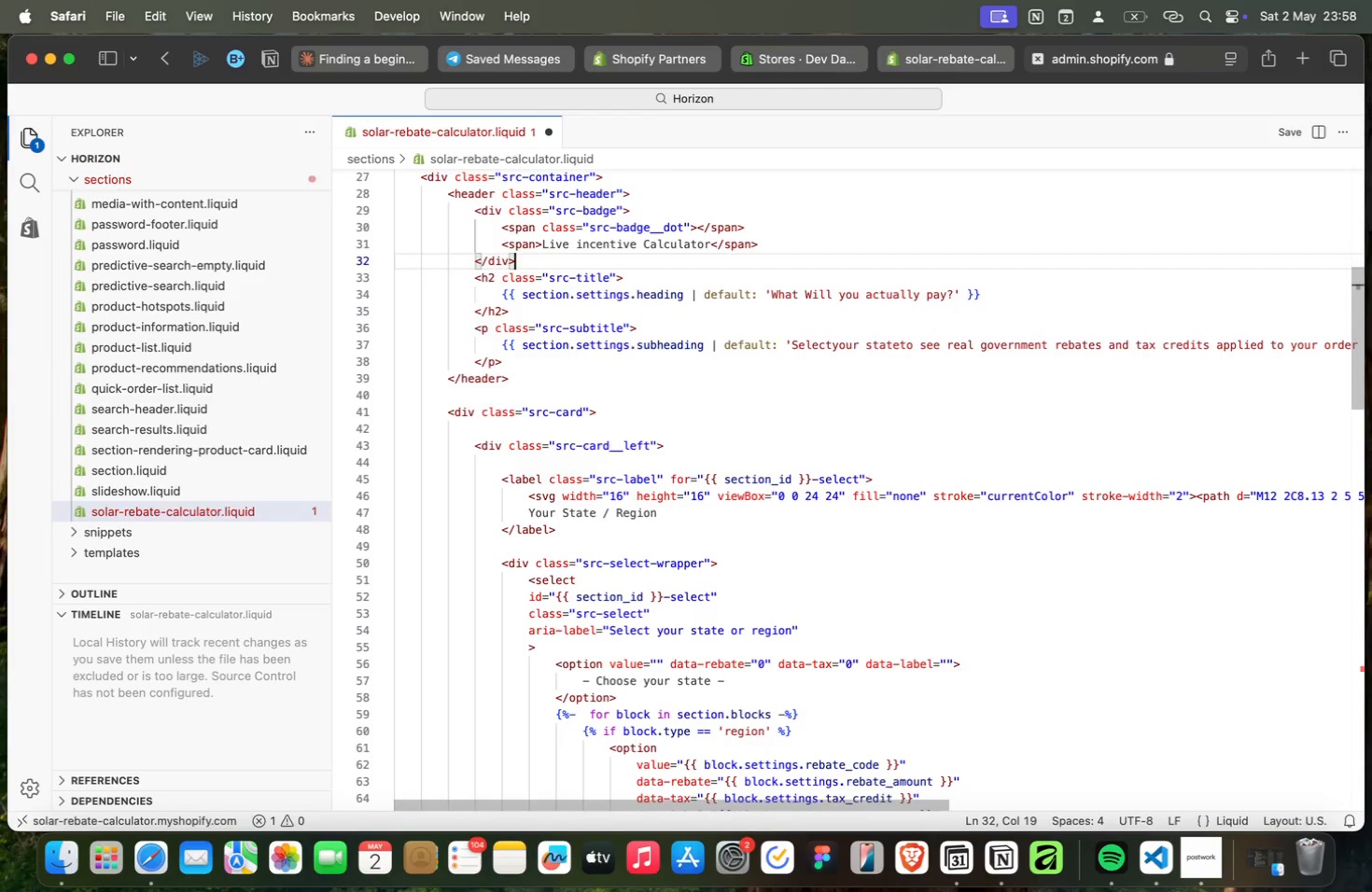 
key(ArrowUp)
 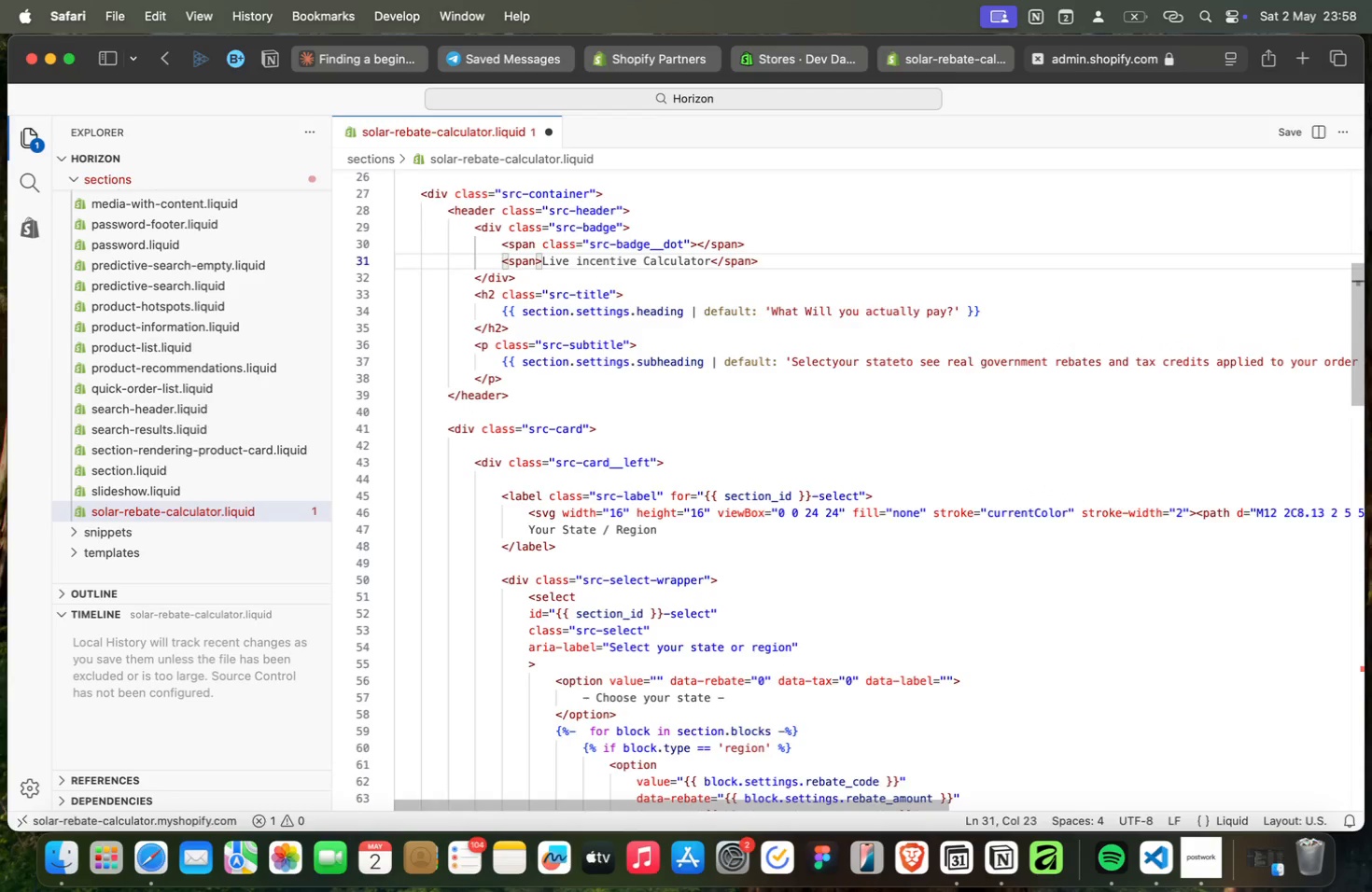 
key(ArrowUp)
 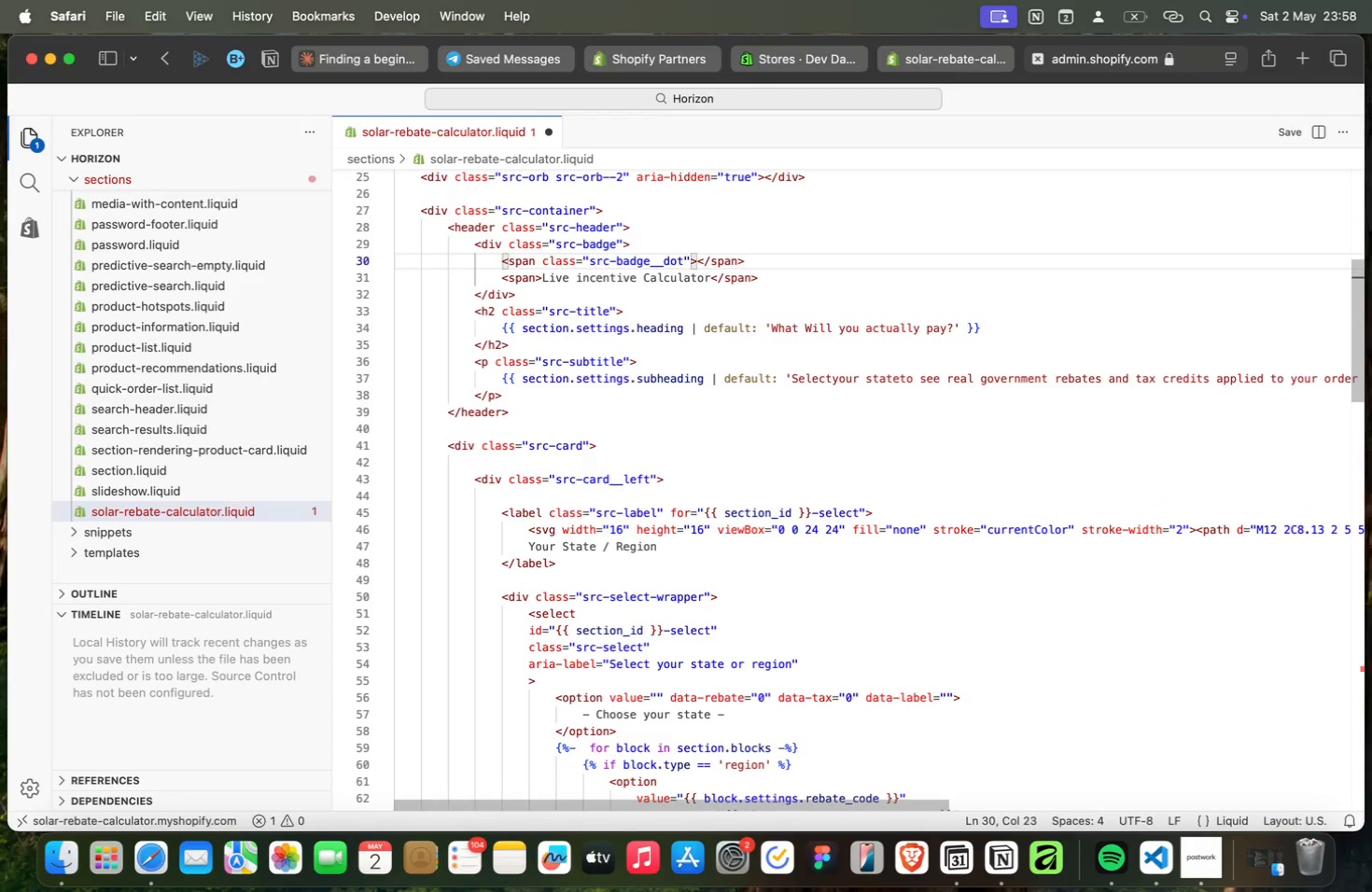 
key(ArrowUp)
 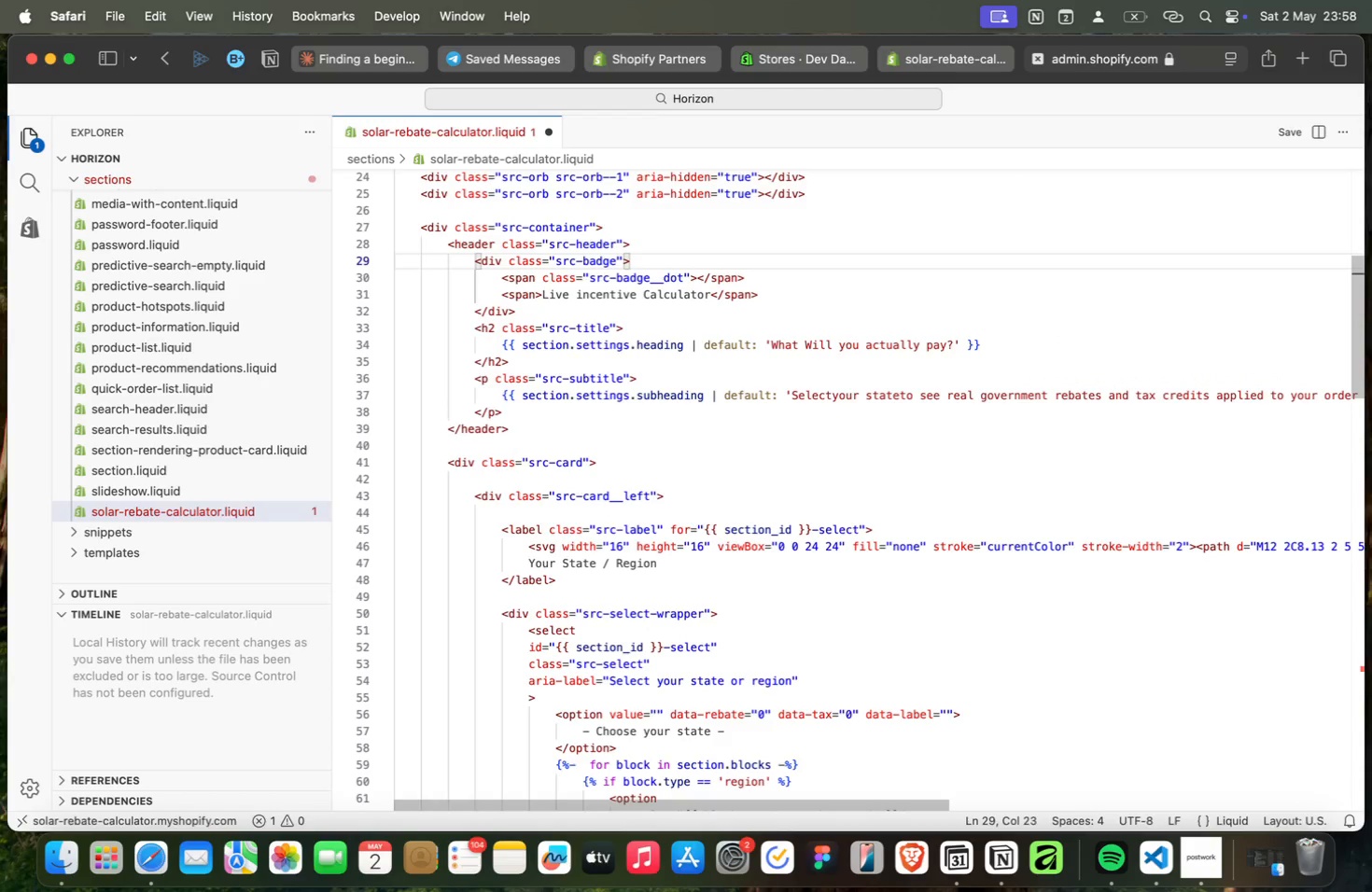 
key(ArrowUp)
 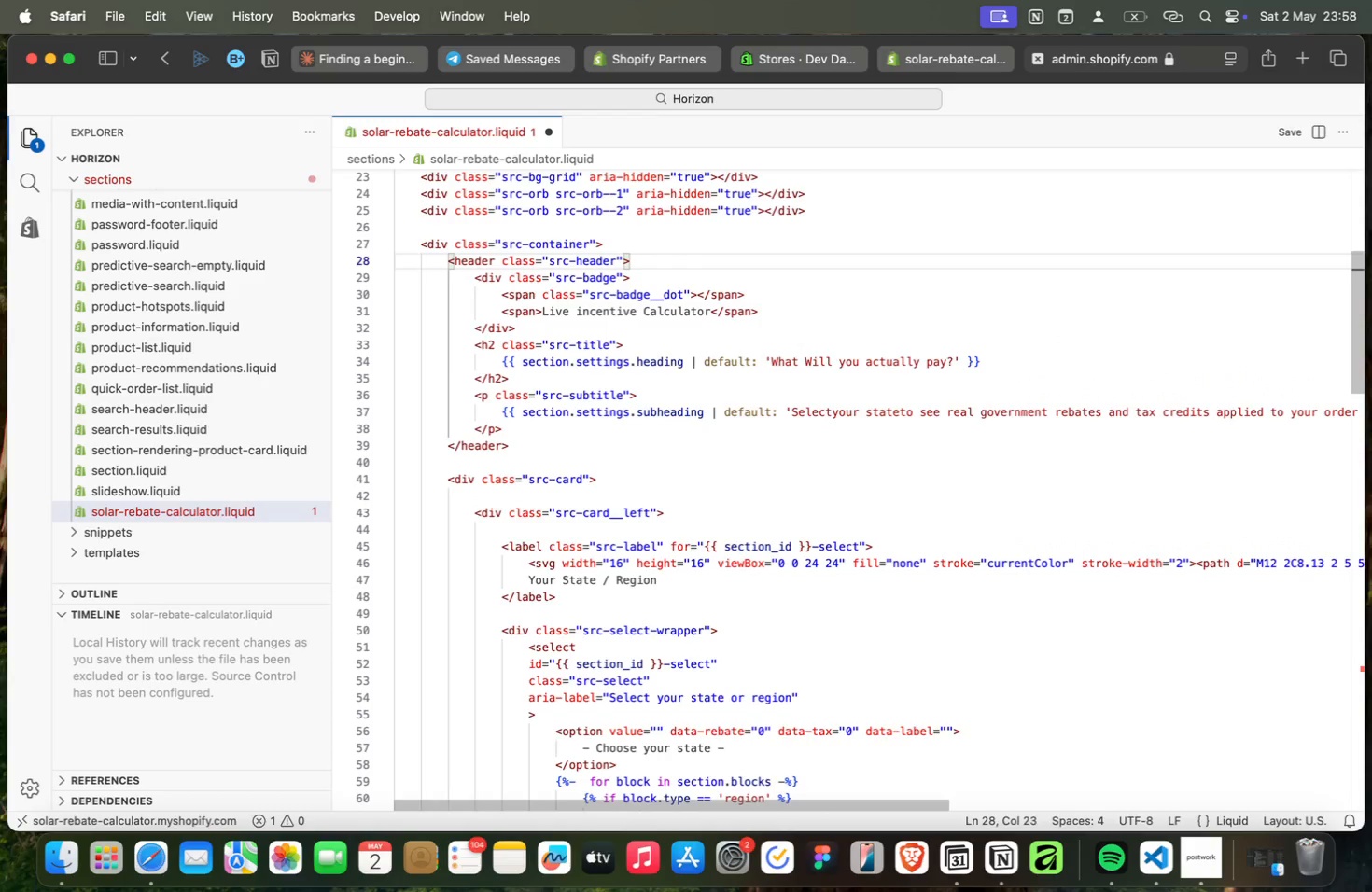 
key(ArrowUp)
 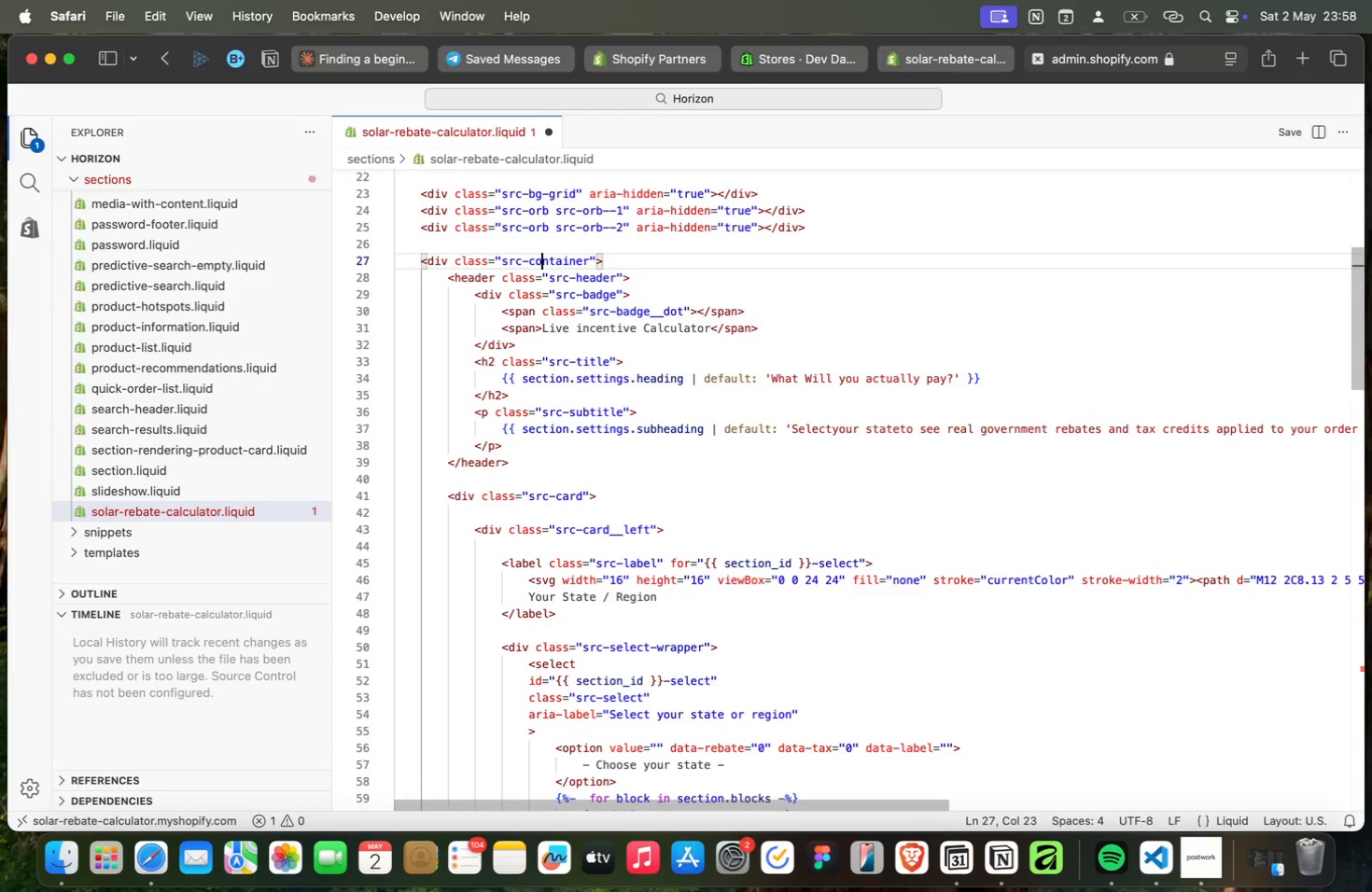 
key(ArrowUp)
 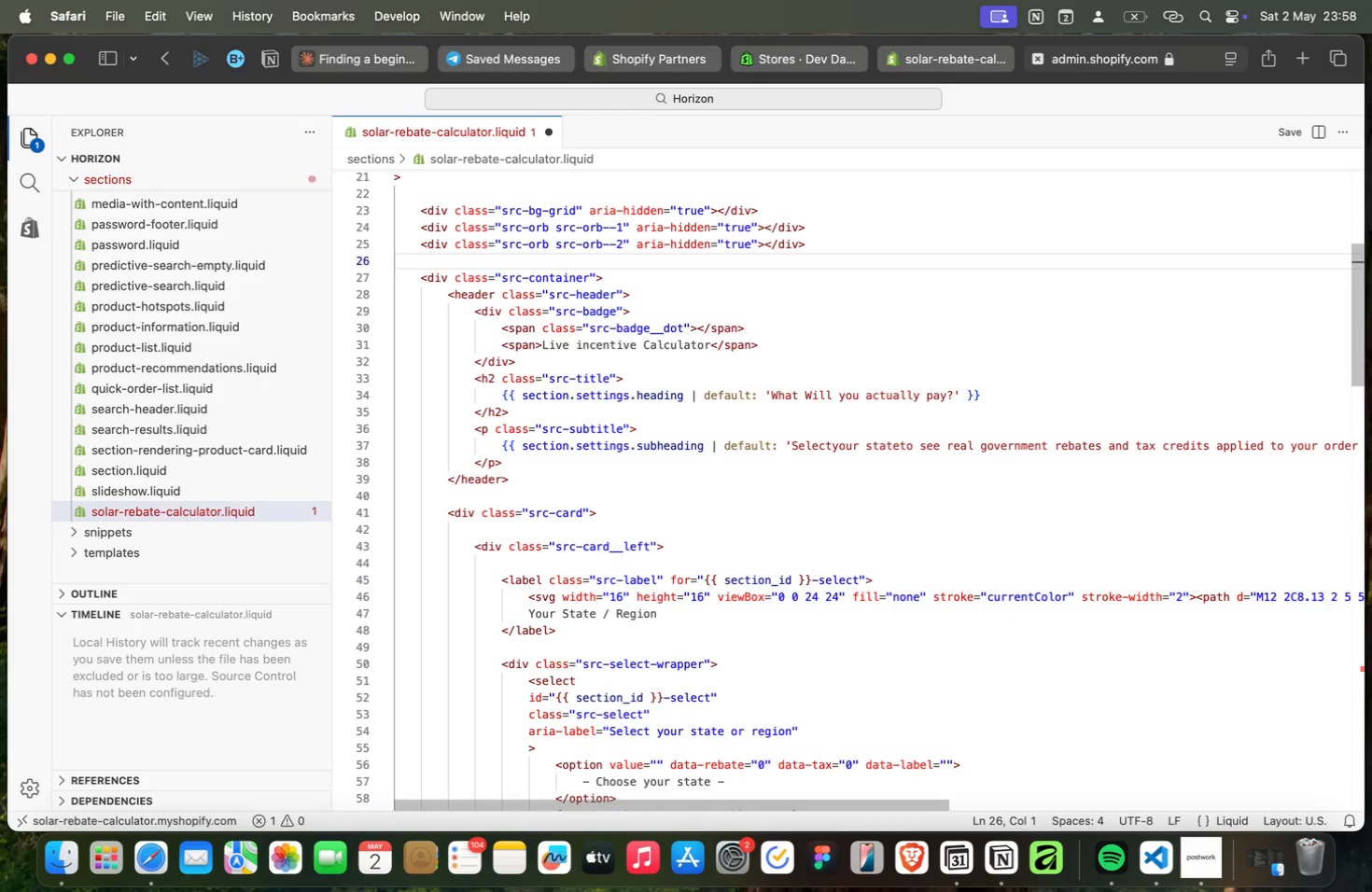 
key(ArrowUp)
 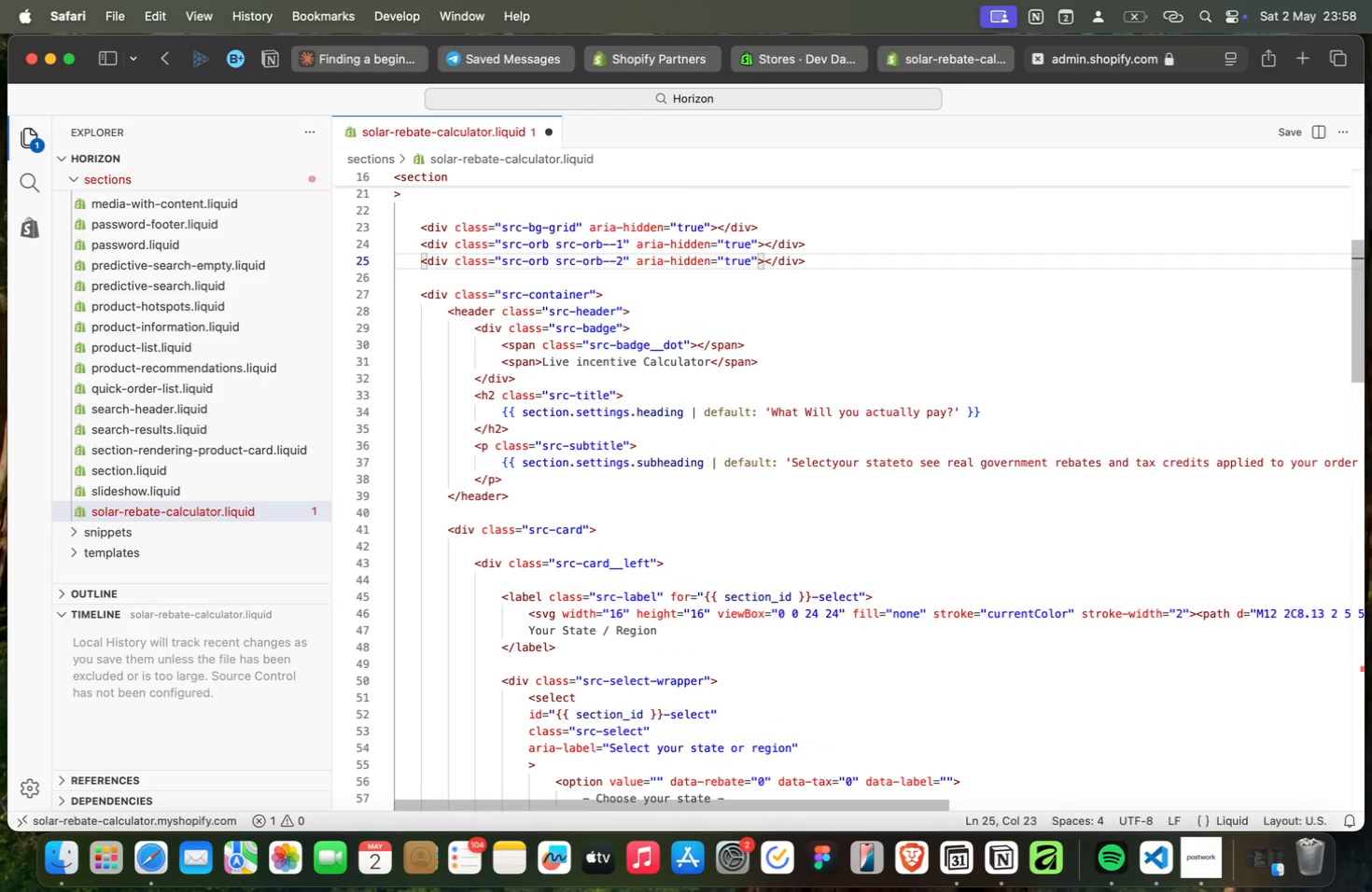 
key(ArrowUp)
 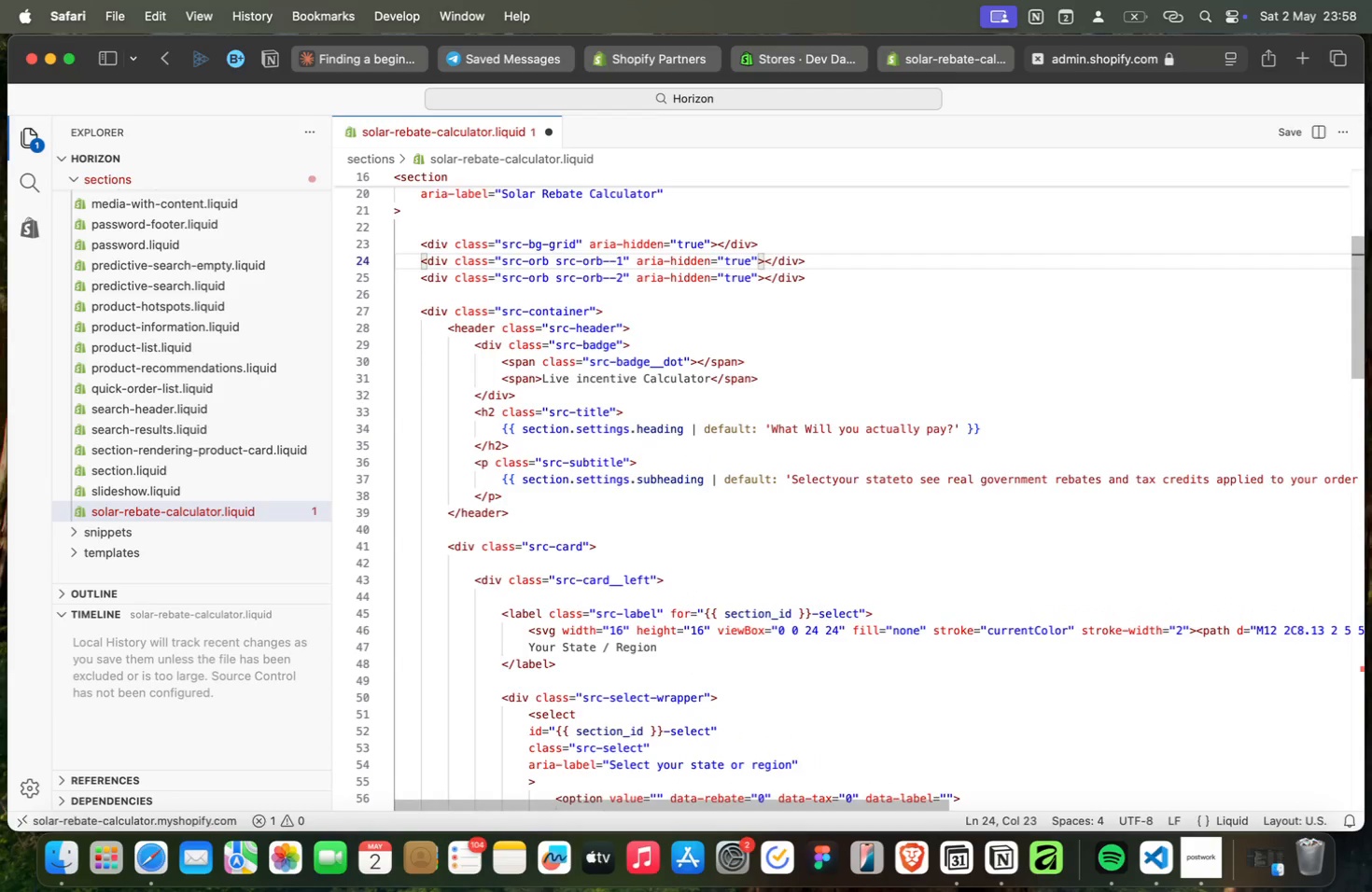 
key(ArrowUp)
 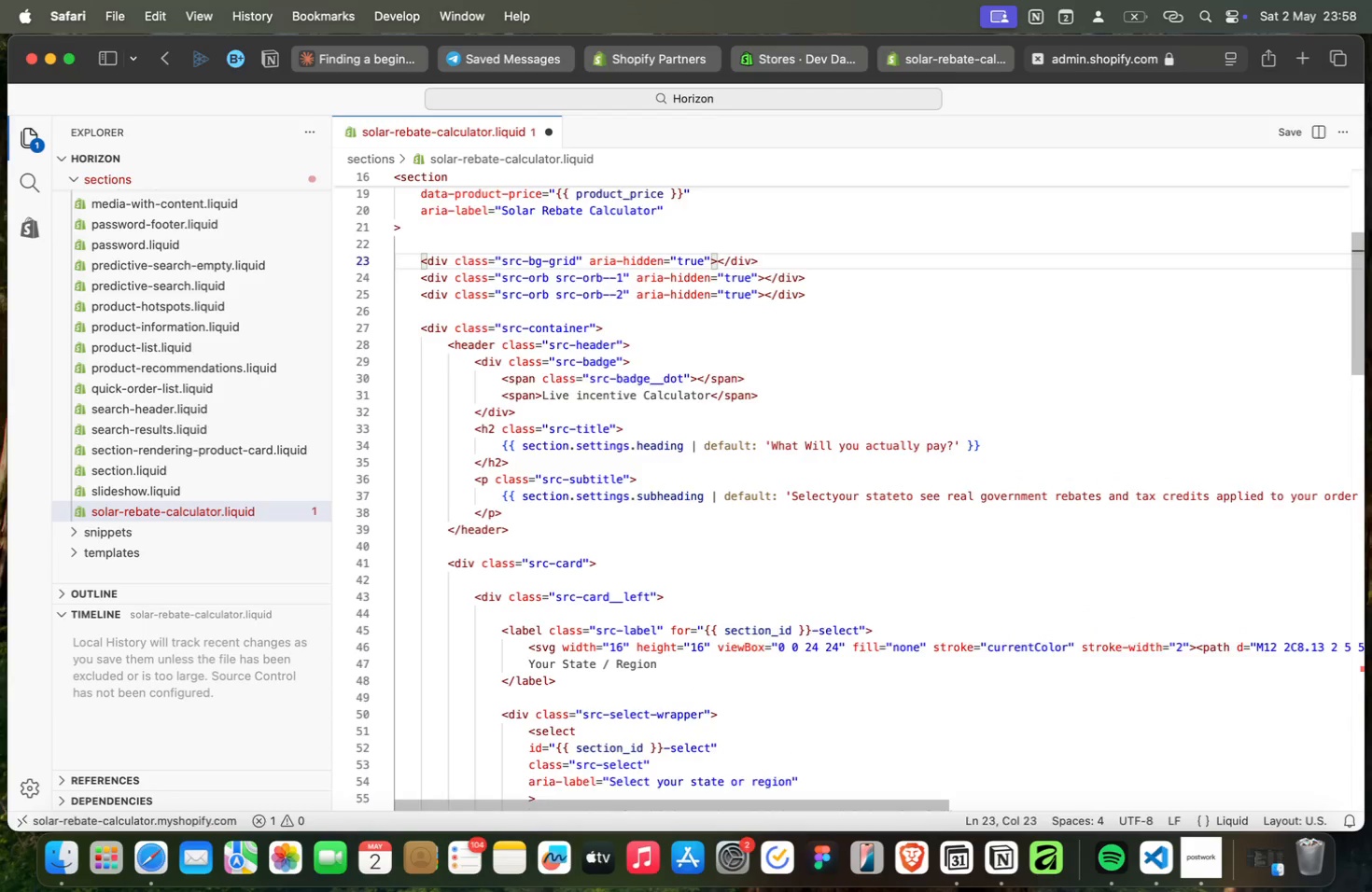 
key(ArrowUp)
 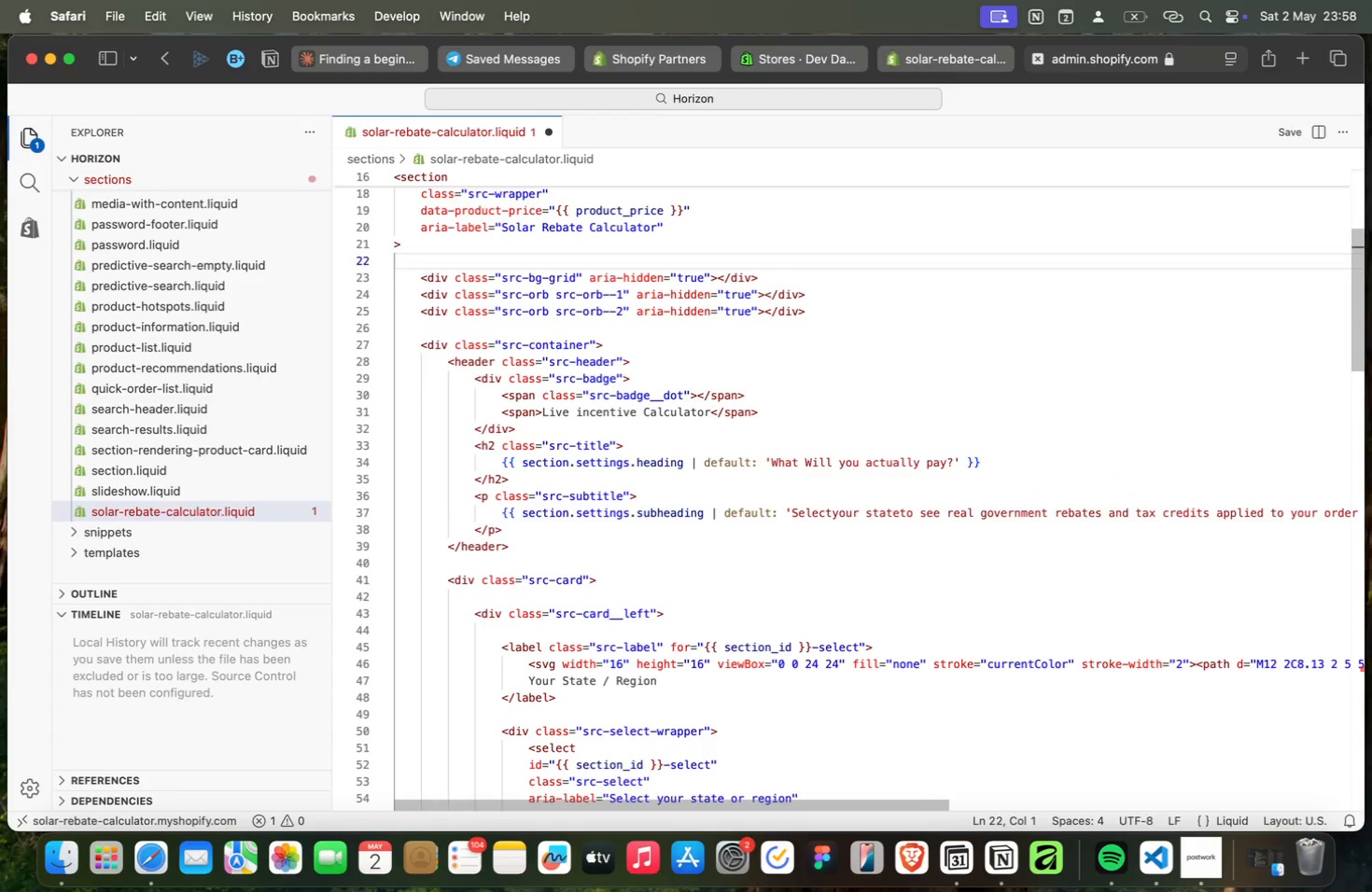 
key(ArrowUp)
 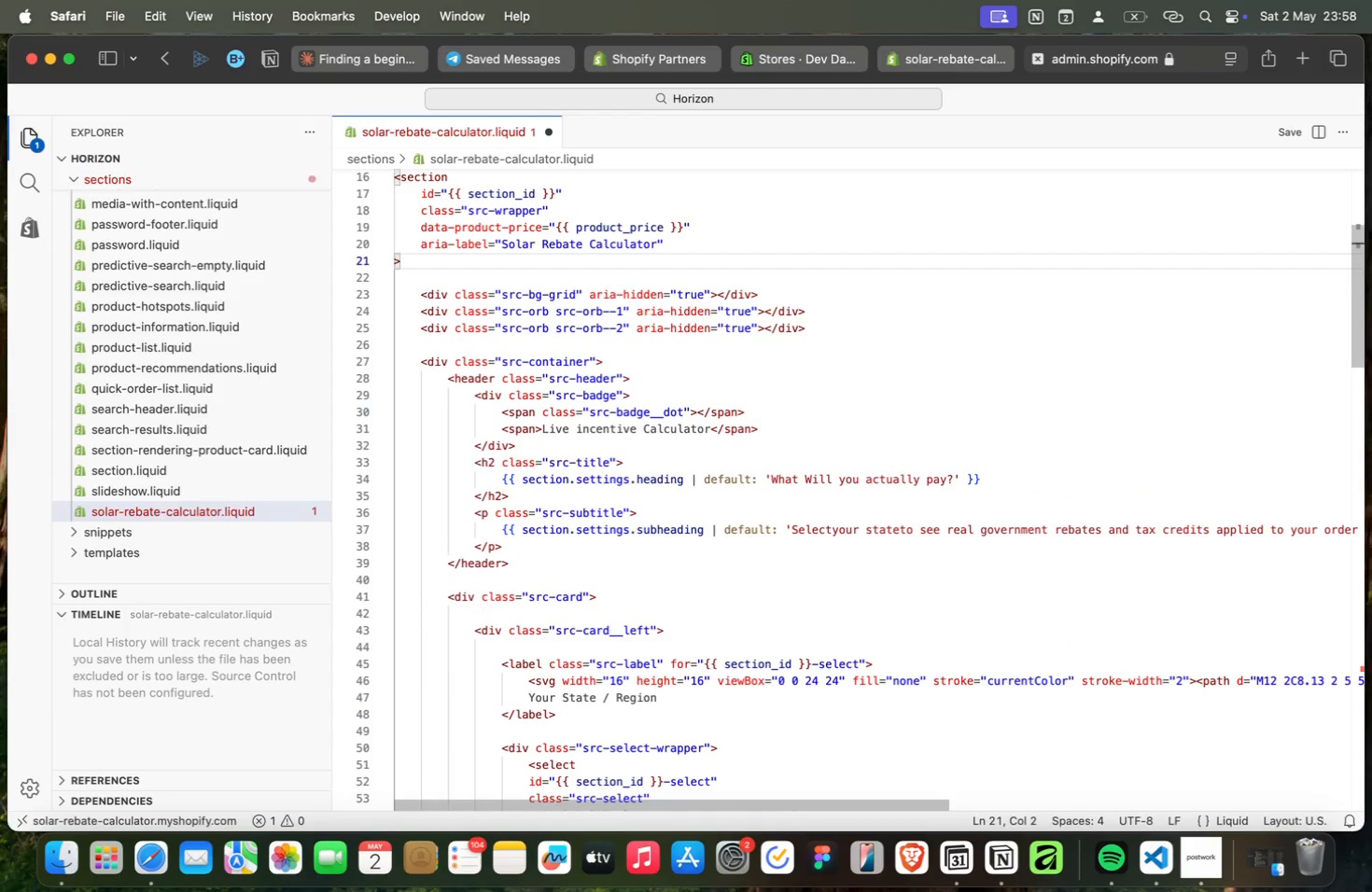 
key(ArrowUp)
 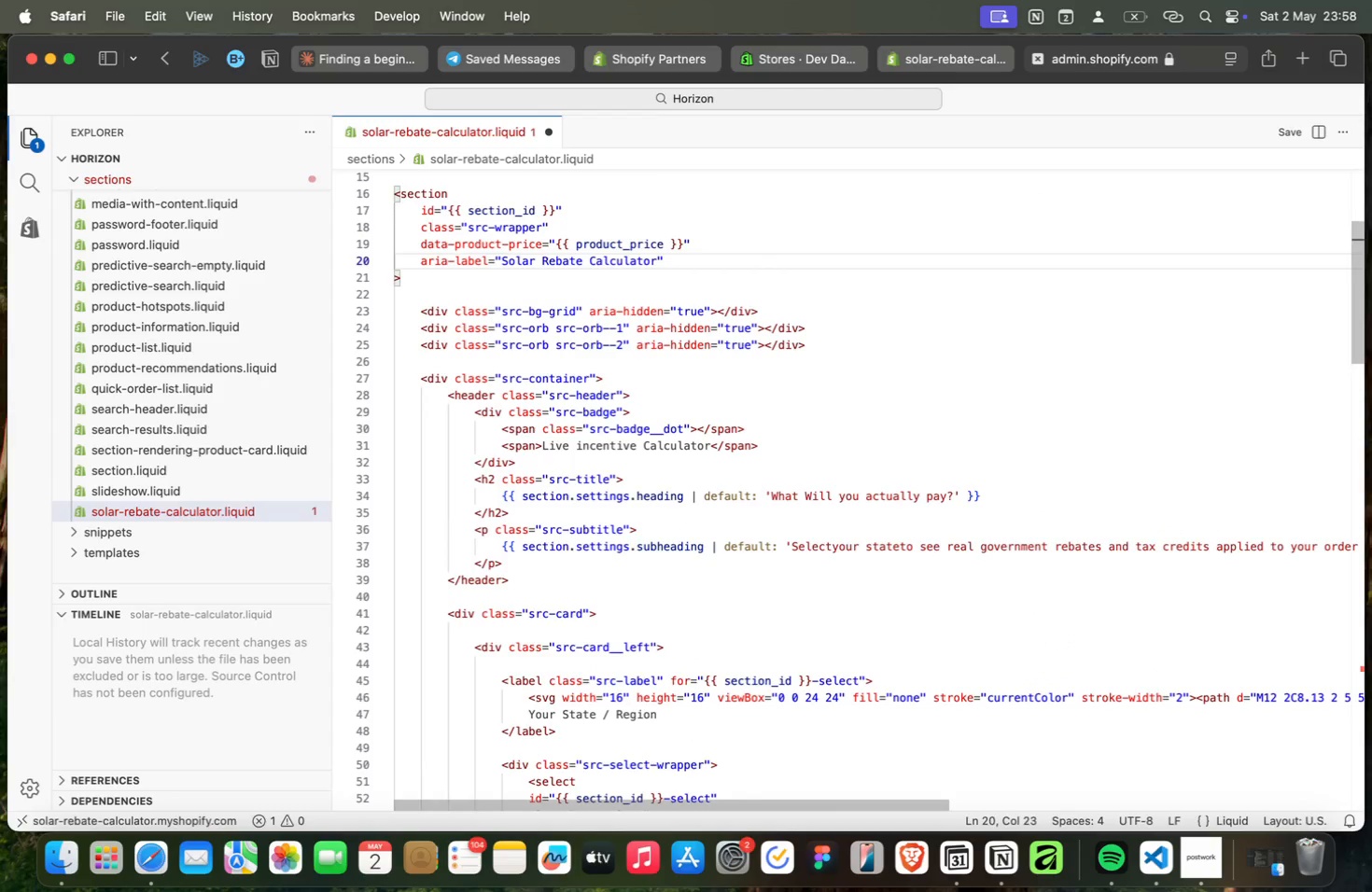 
key(ArrowUp)
 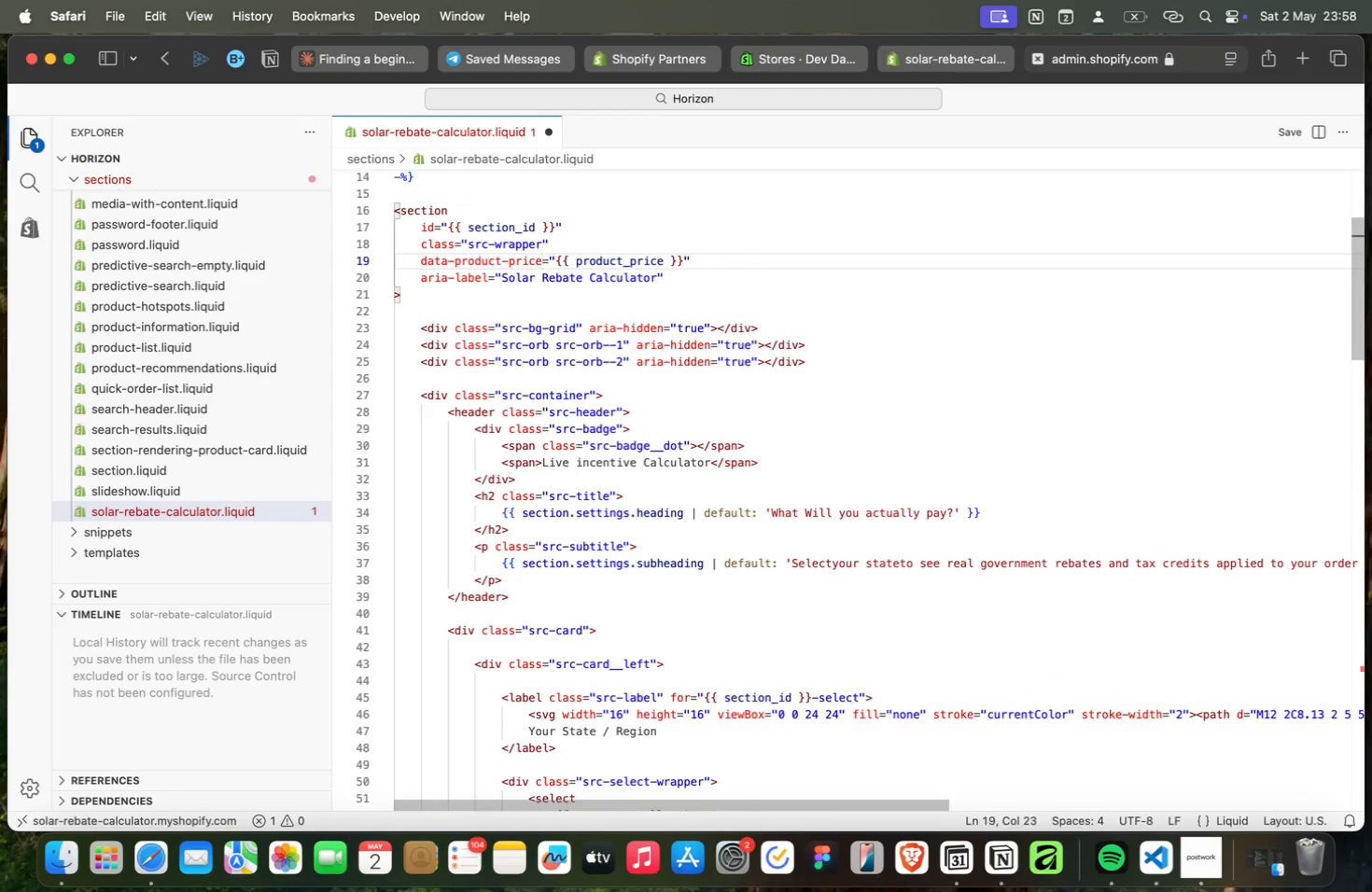 
key(ArrowUp)
 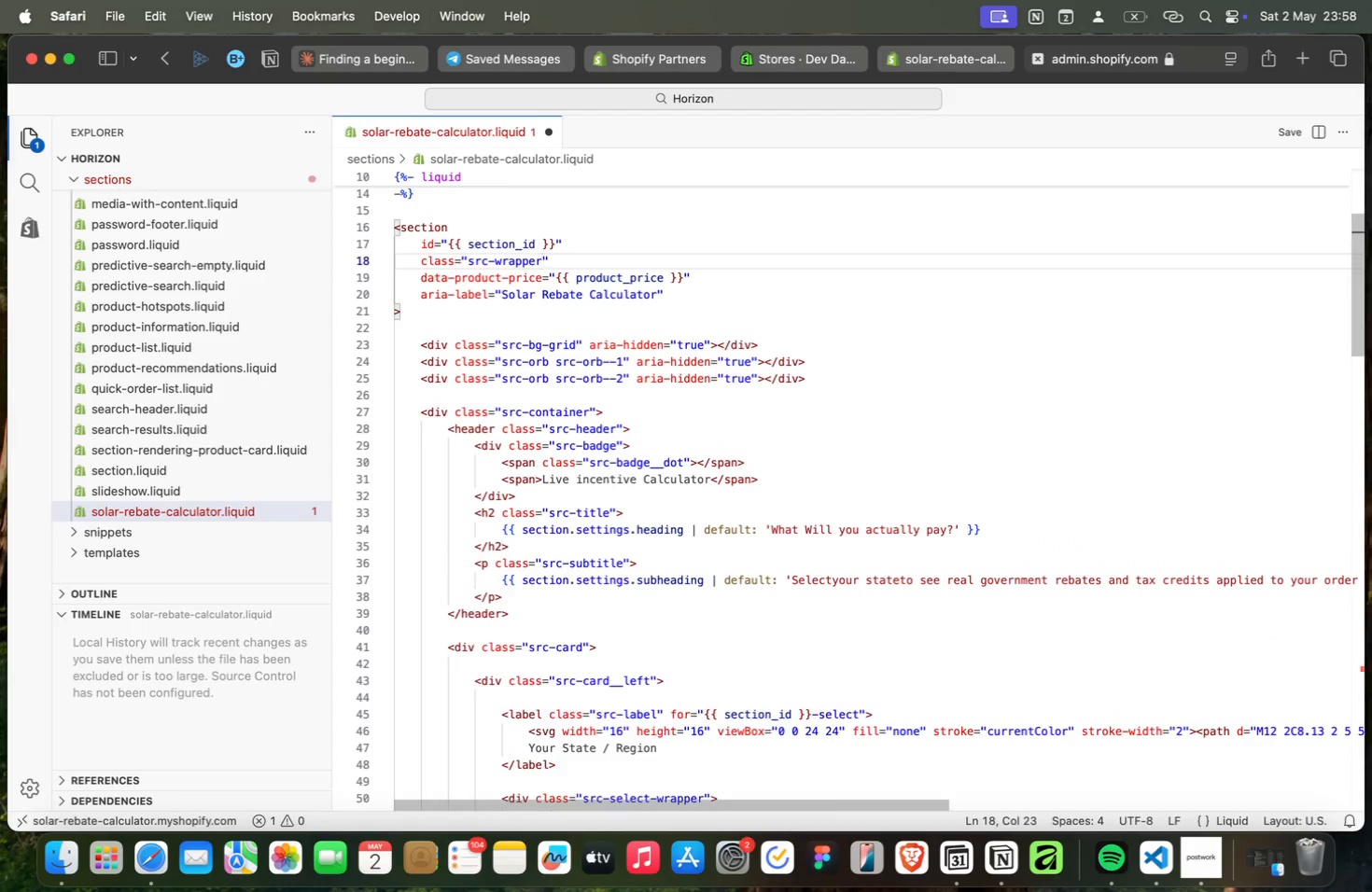 
key(ArrowUp)
 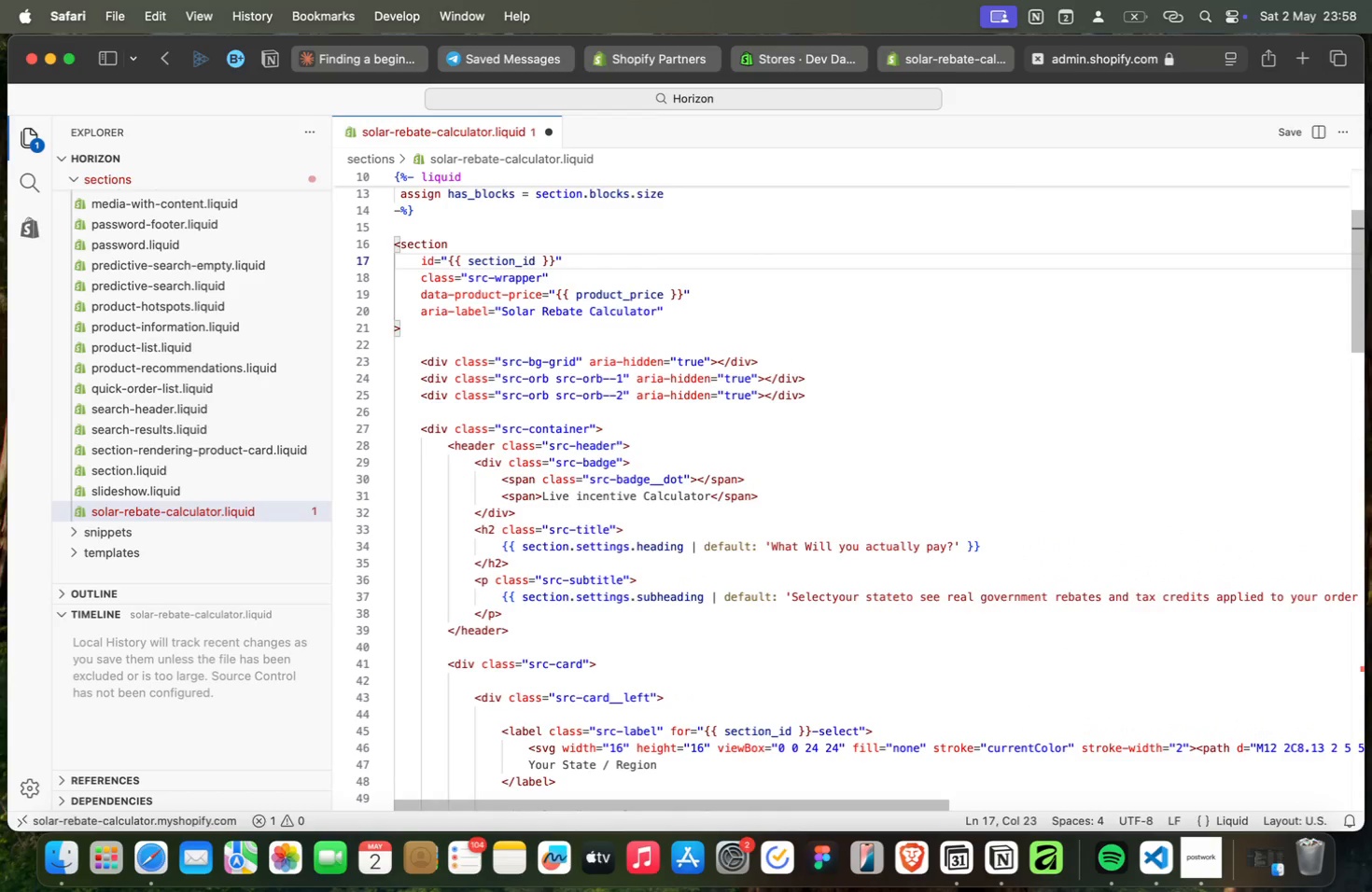 
key(ArrowUp)
 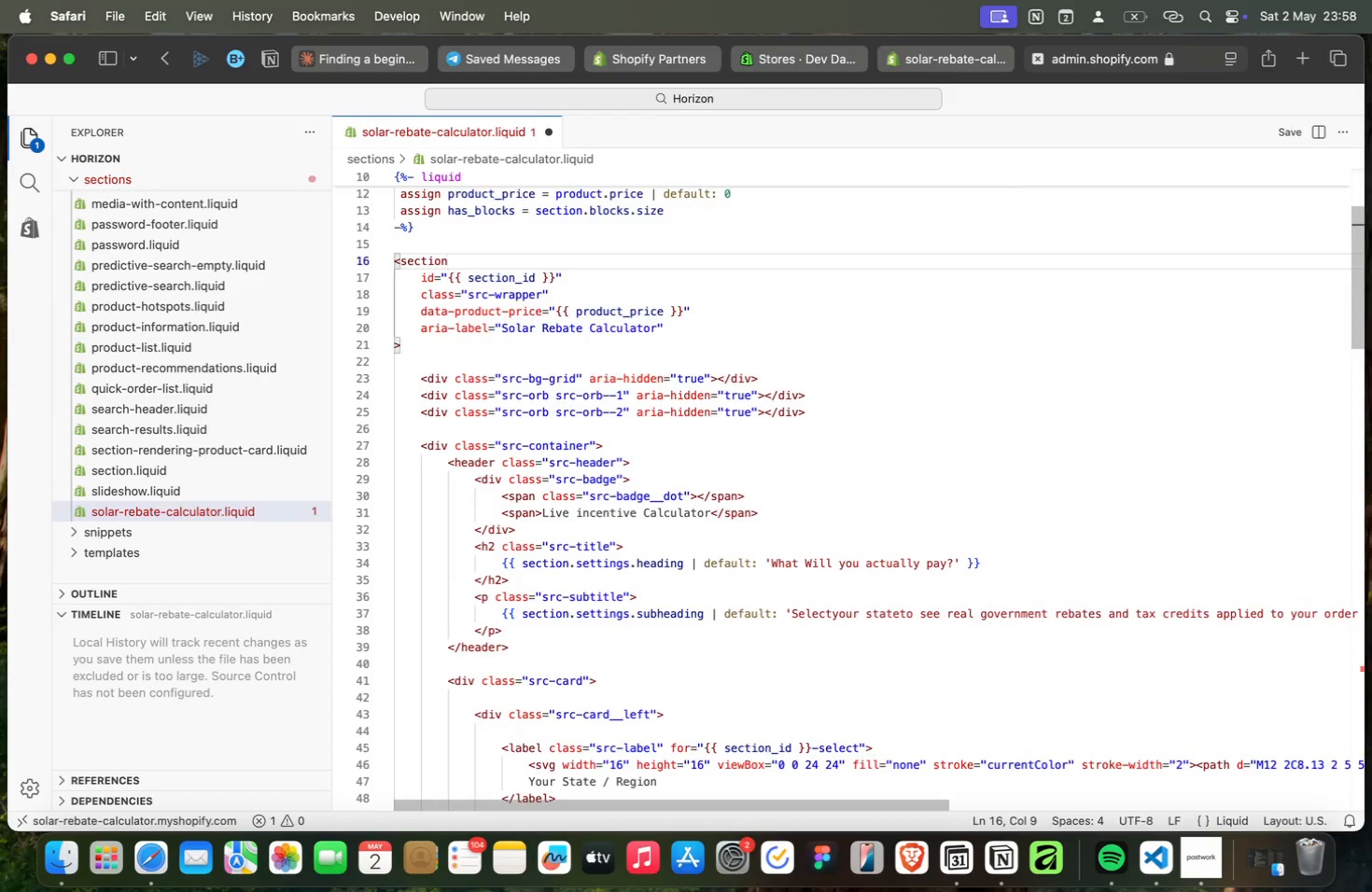 
key(ArrowUp)
 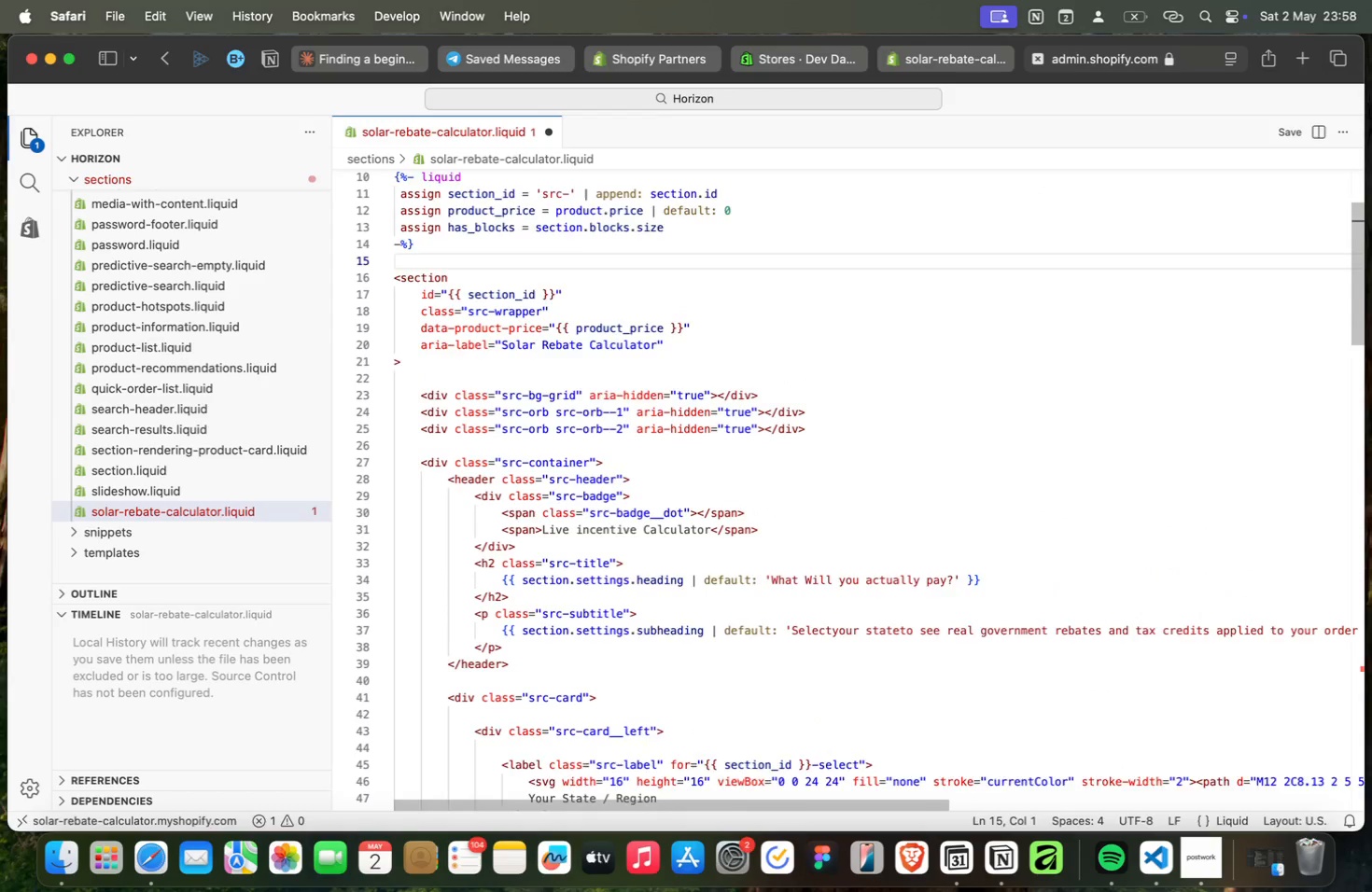 
key(ArrowUp)
 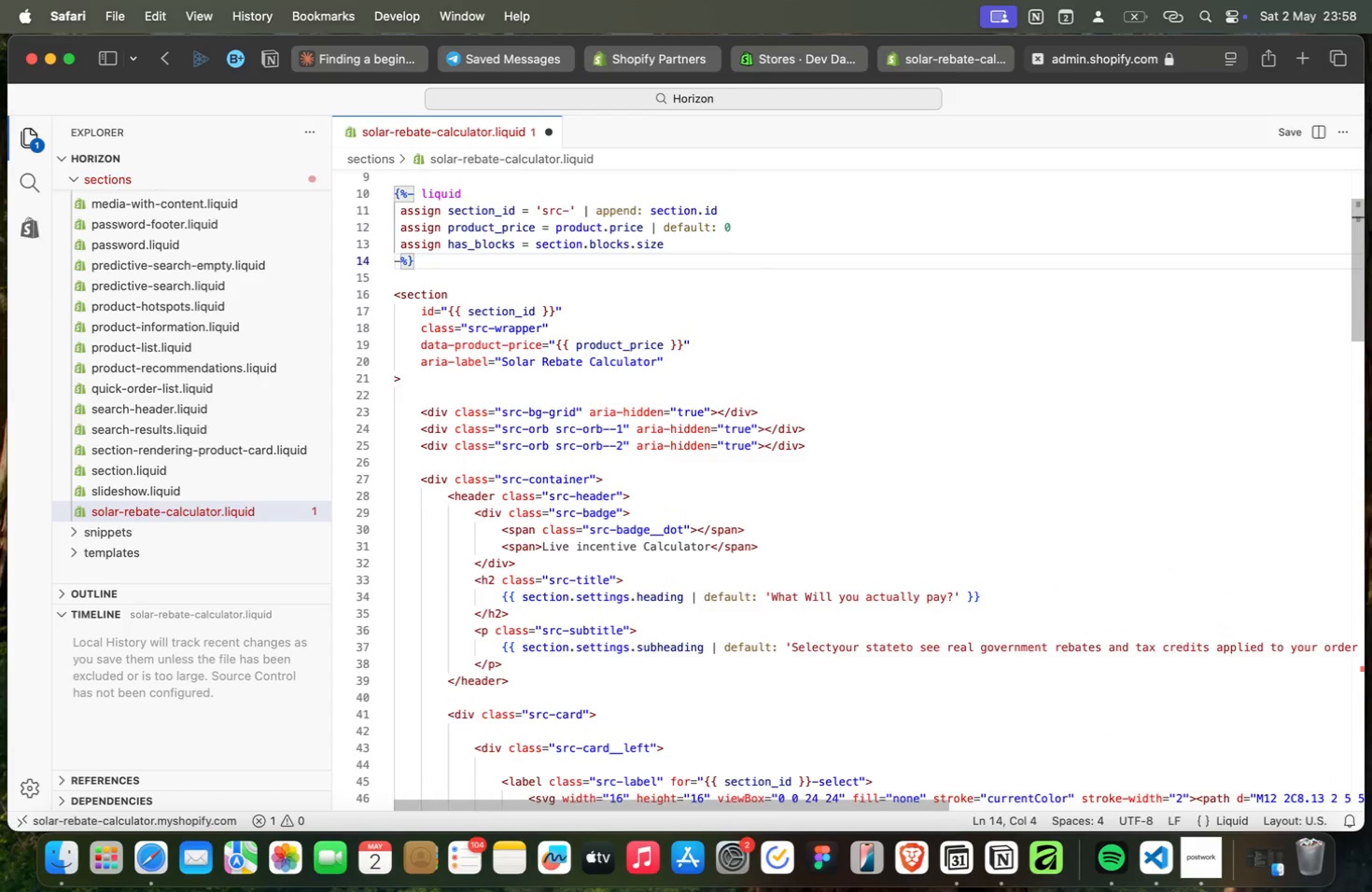 
key(ArrowUp)
 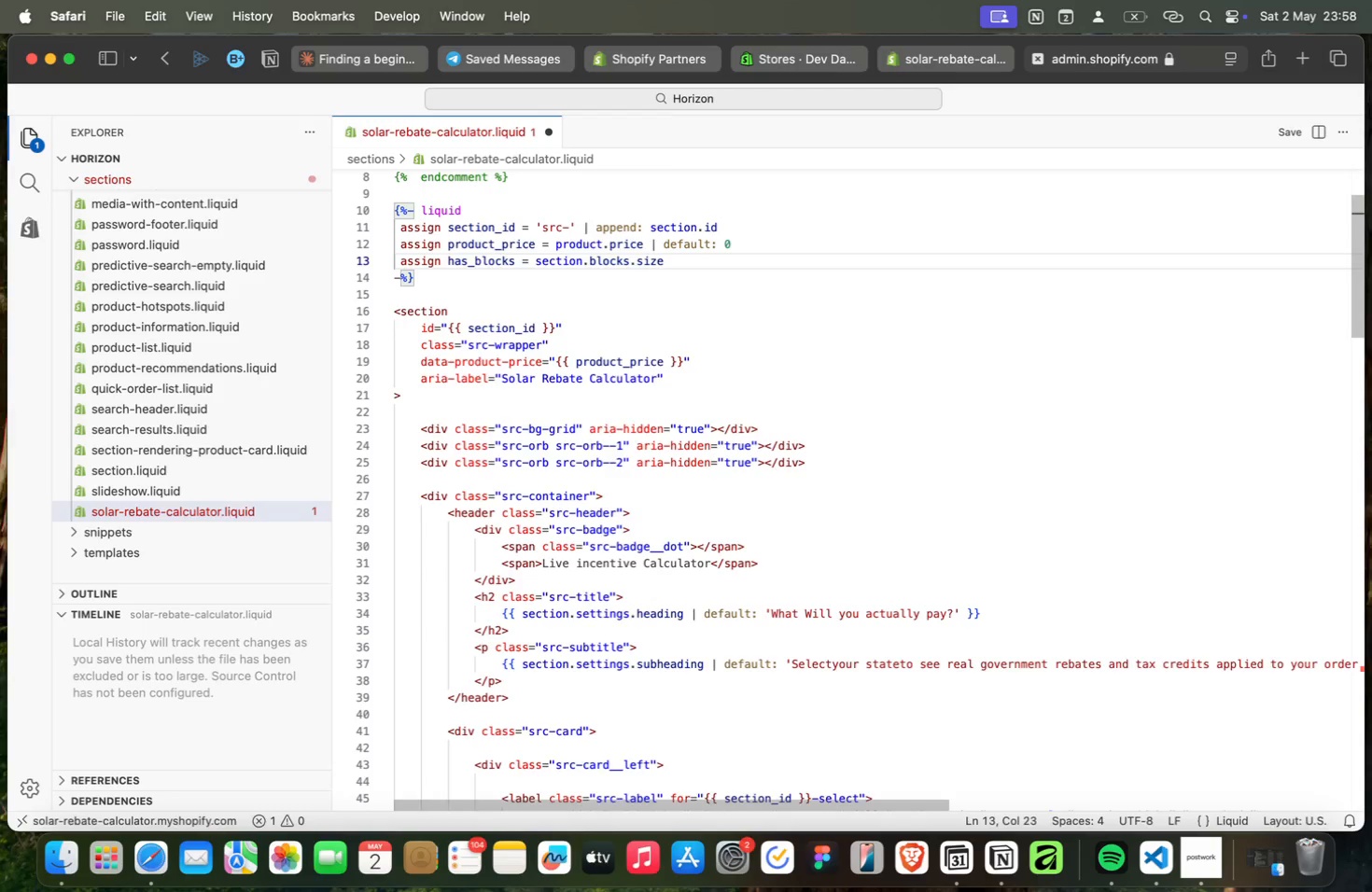 
key(ArrowUp)
 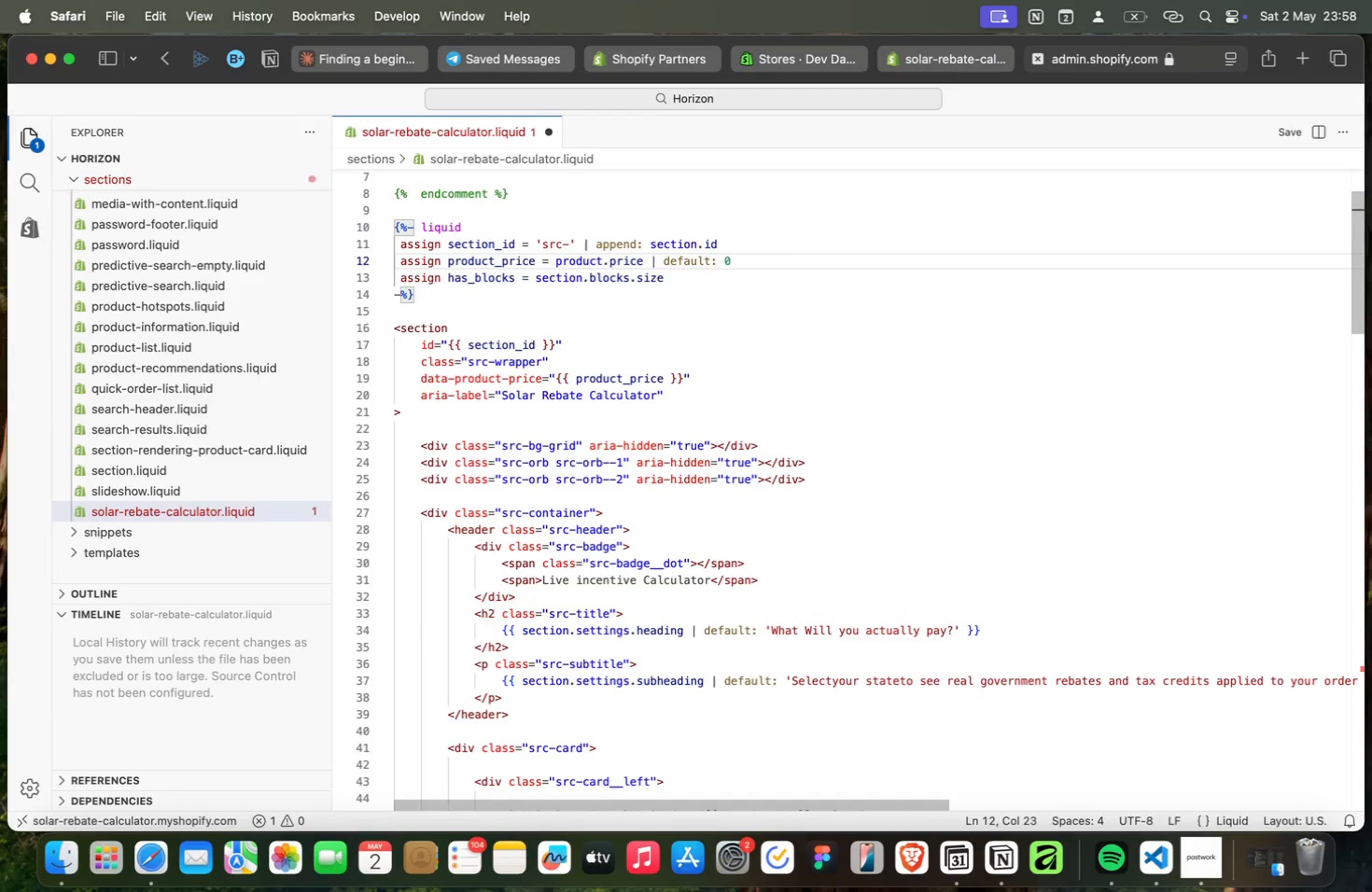 
key(ArrowUp)
 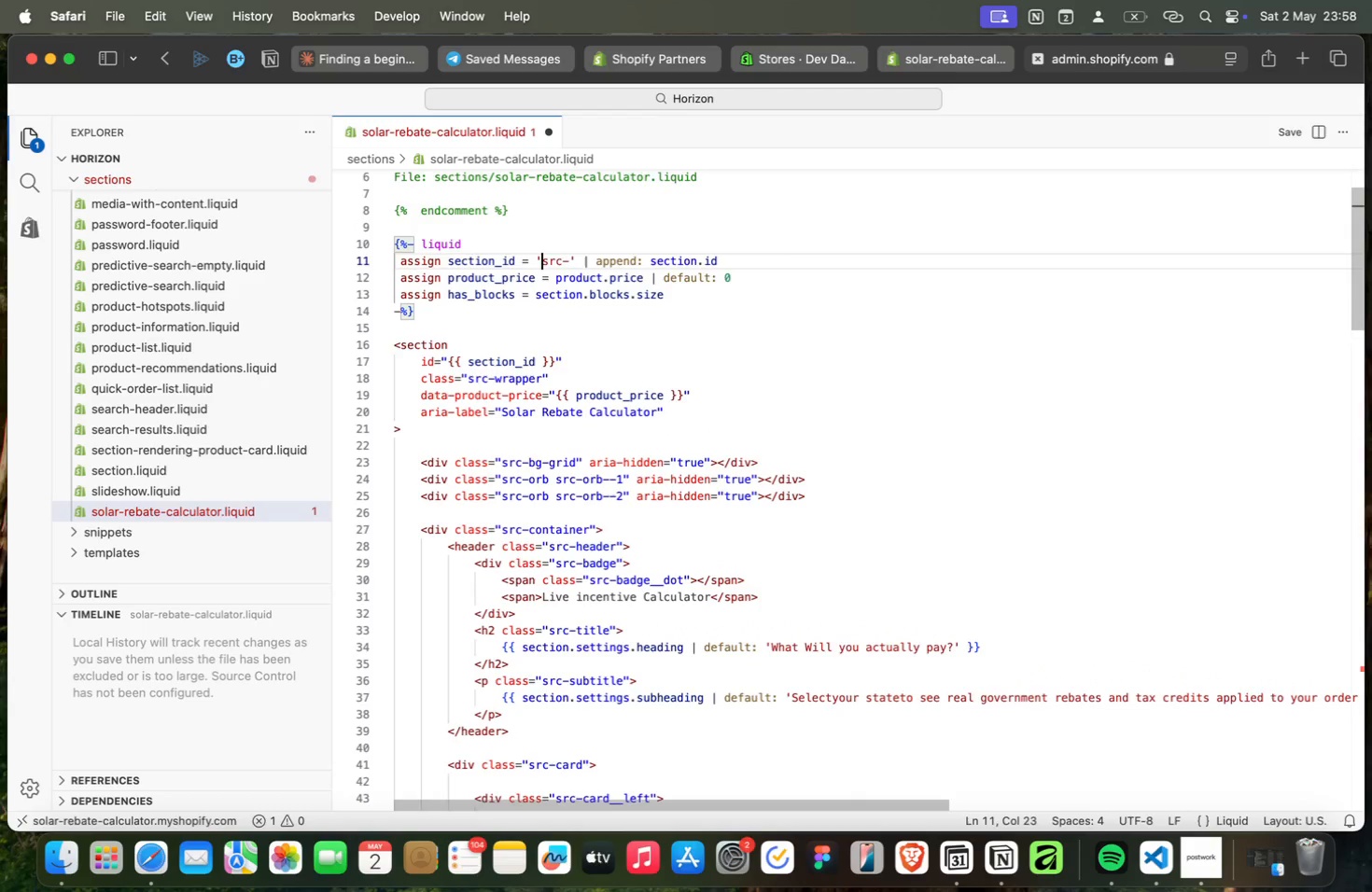 
key(ArrowUp)
 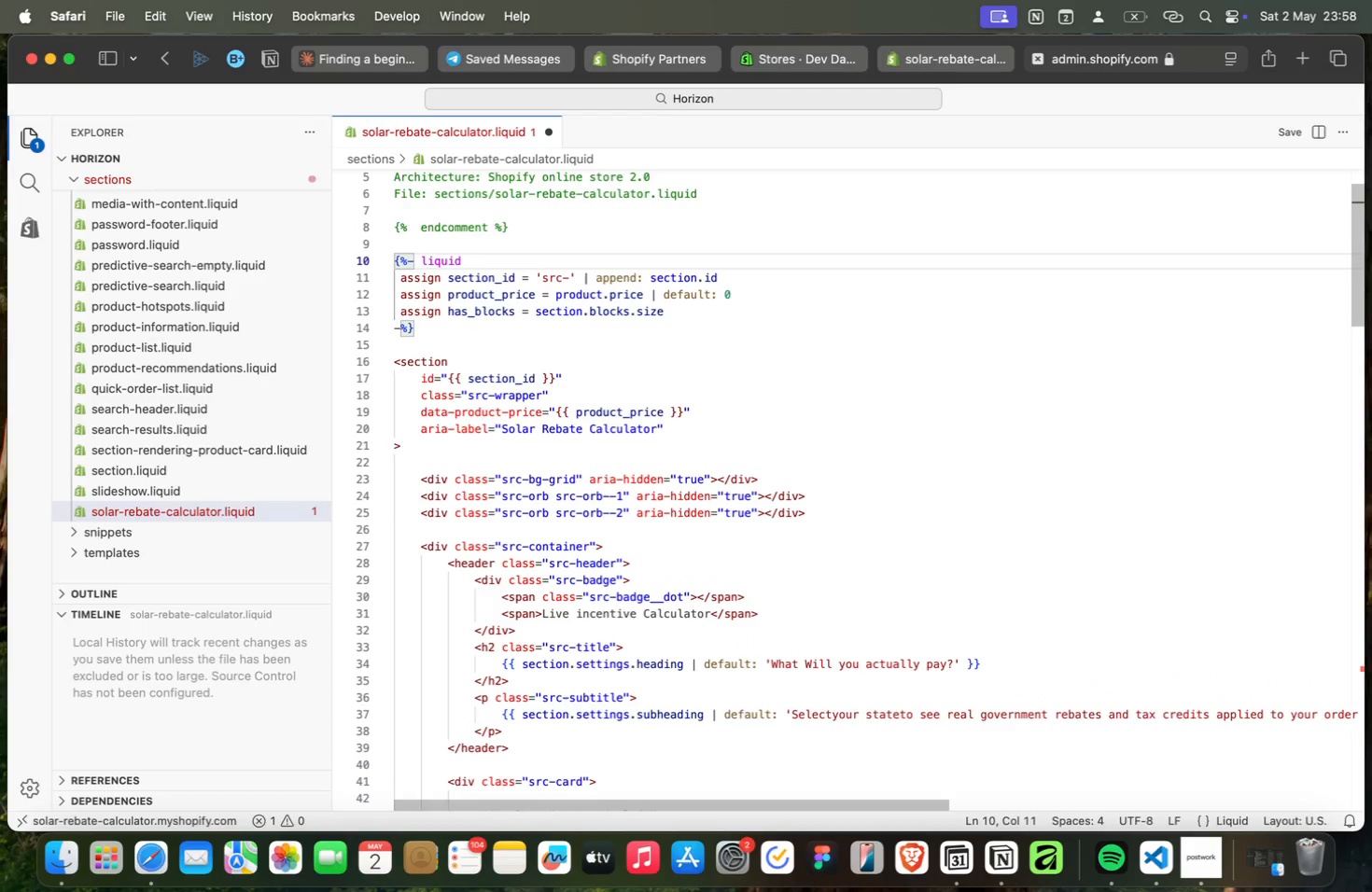 
key(ArrowUp)
 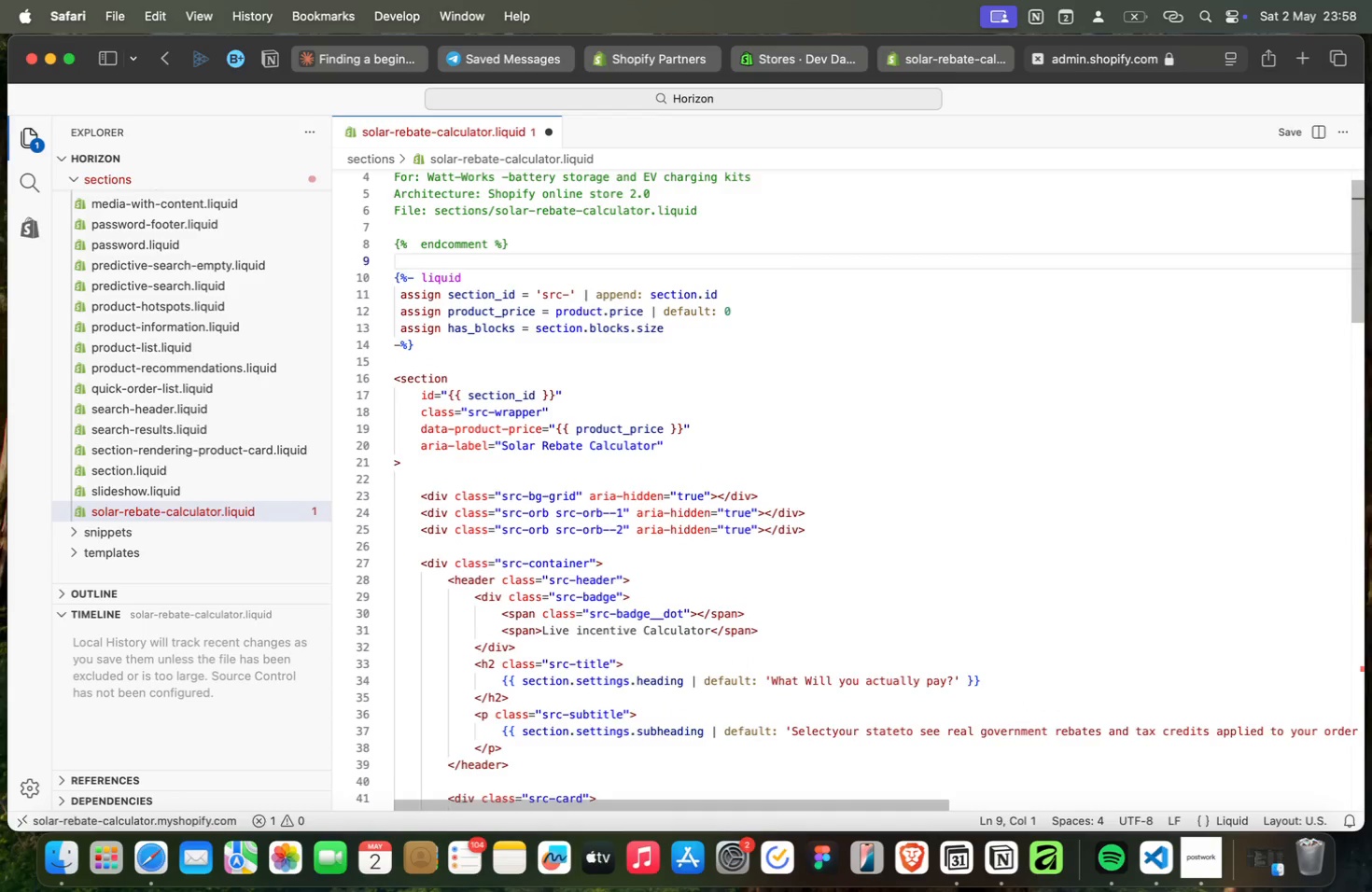 
key(ArrowUp)
 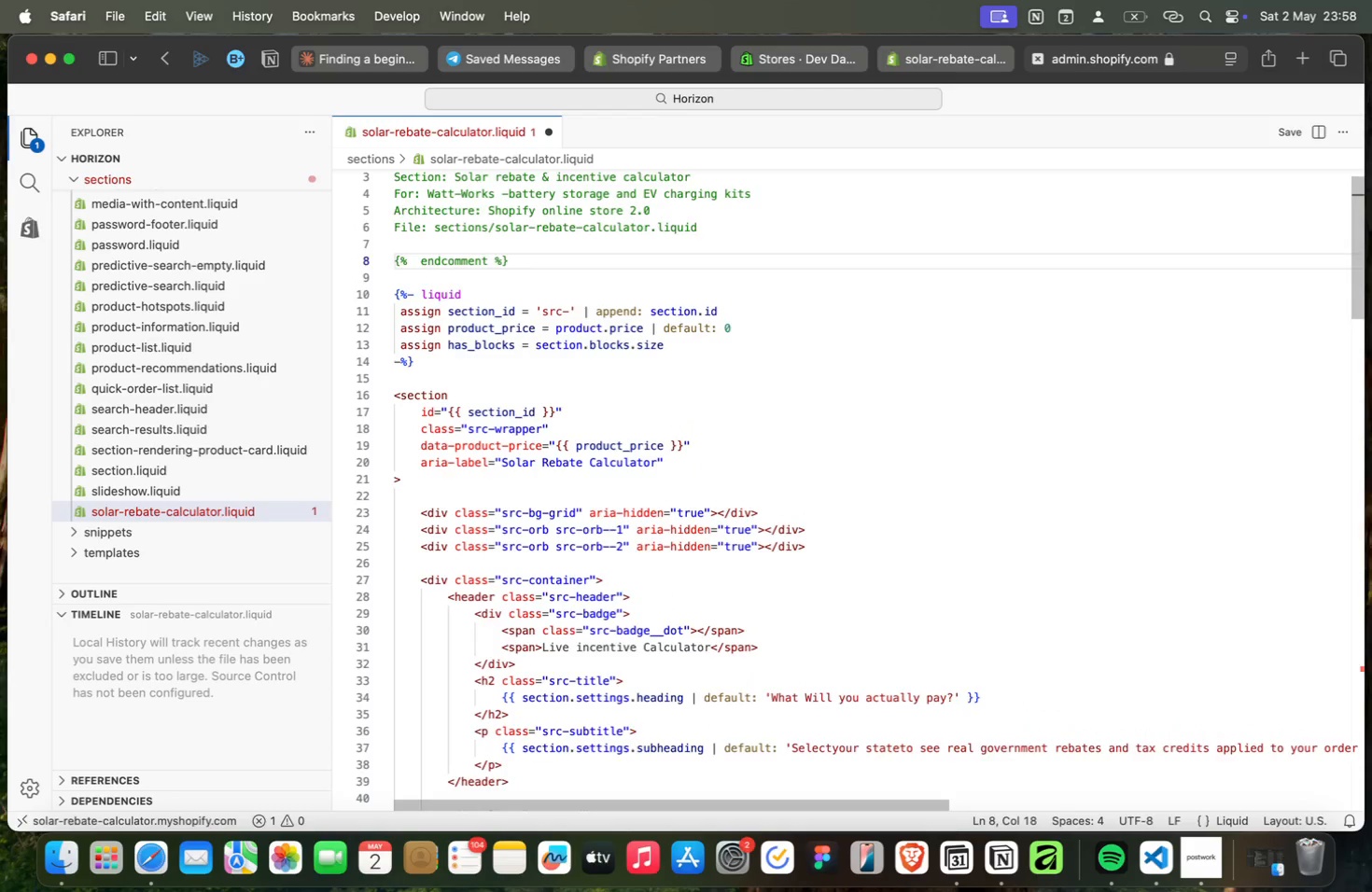 
key(ArrowUp)
 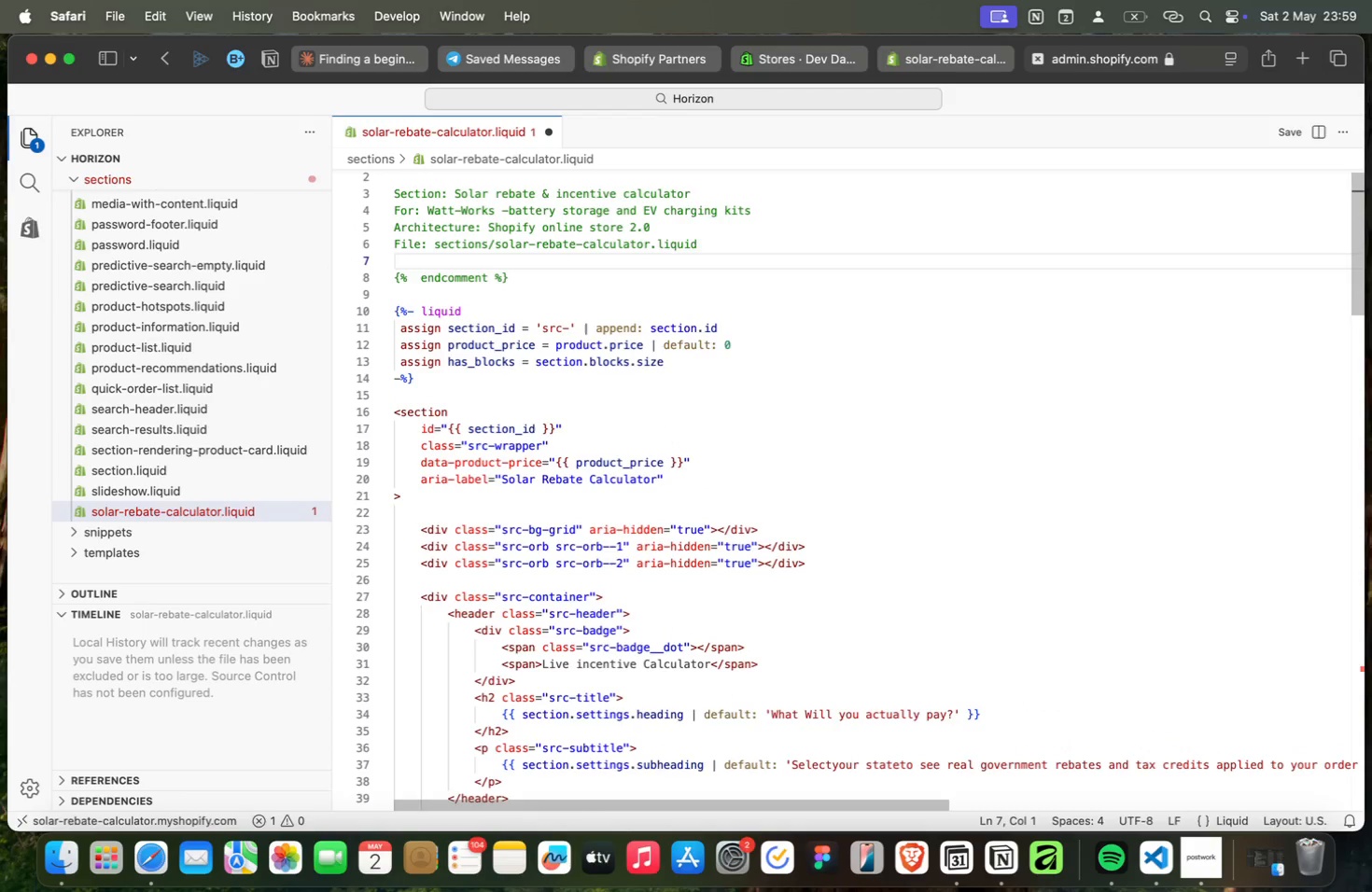 
key(ArrowUp)
 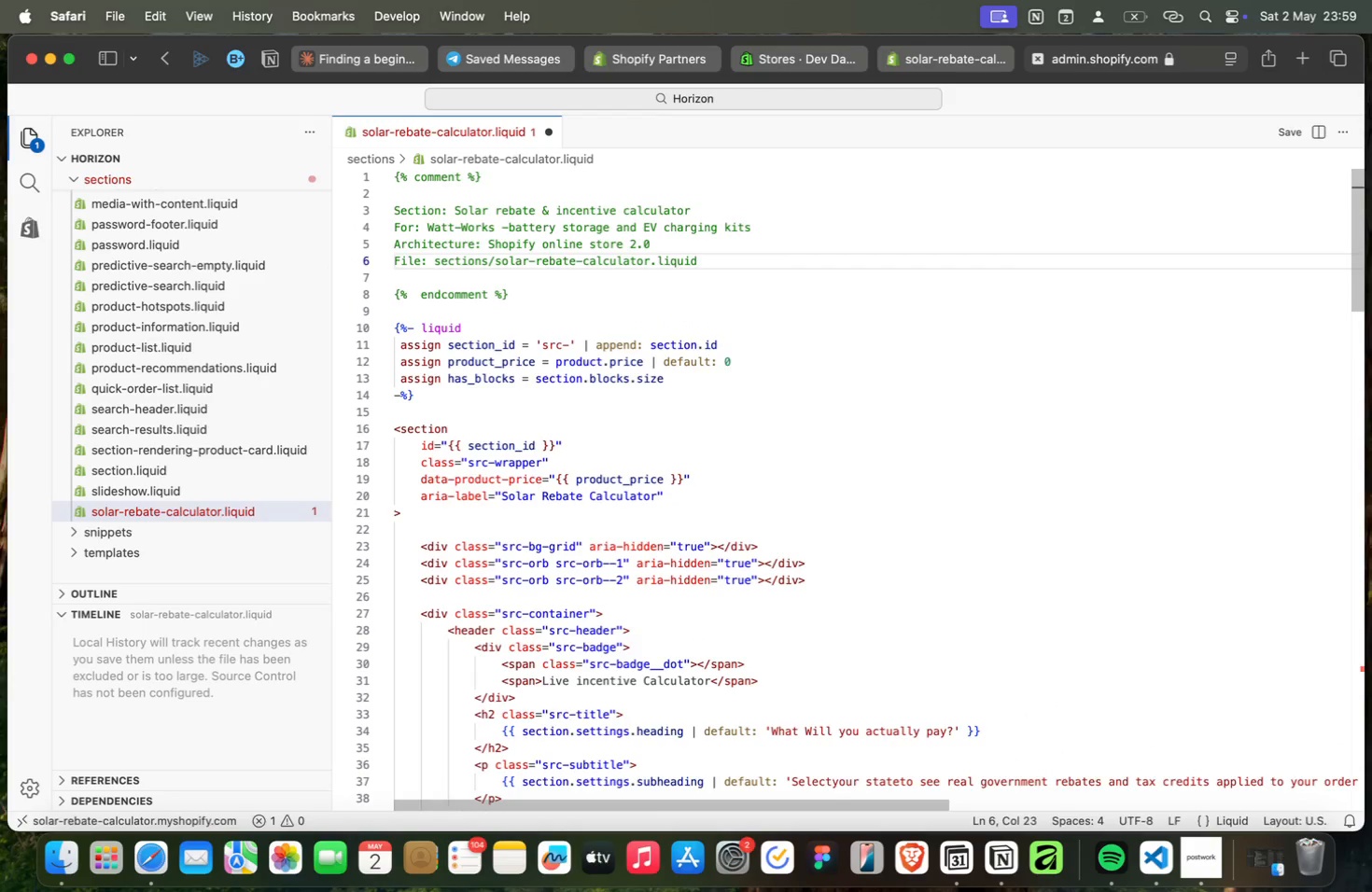 
key(ArrowUp)
 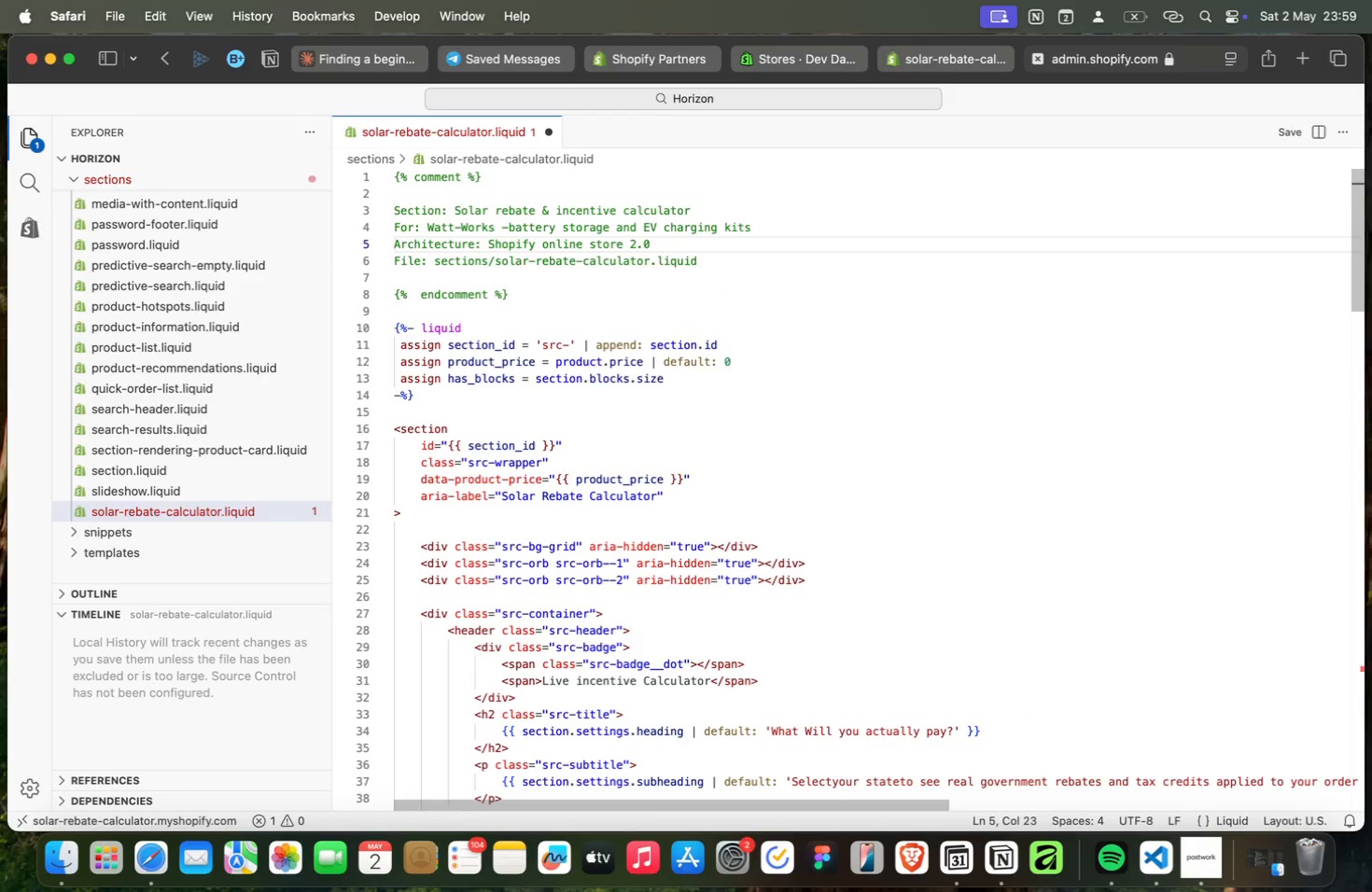 
key(ArrowUp)
 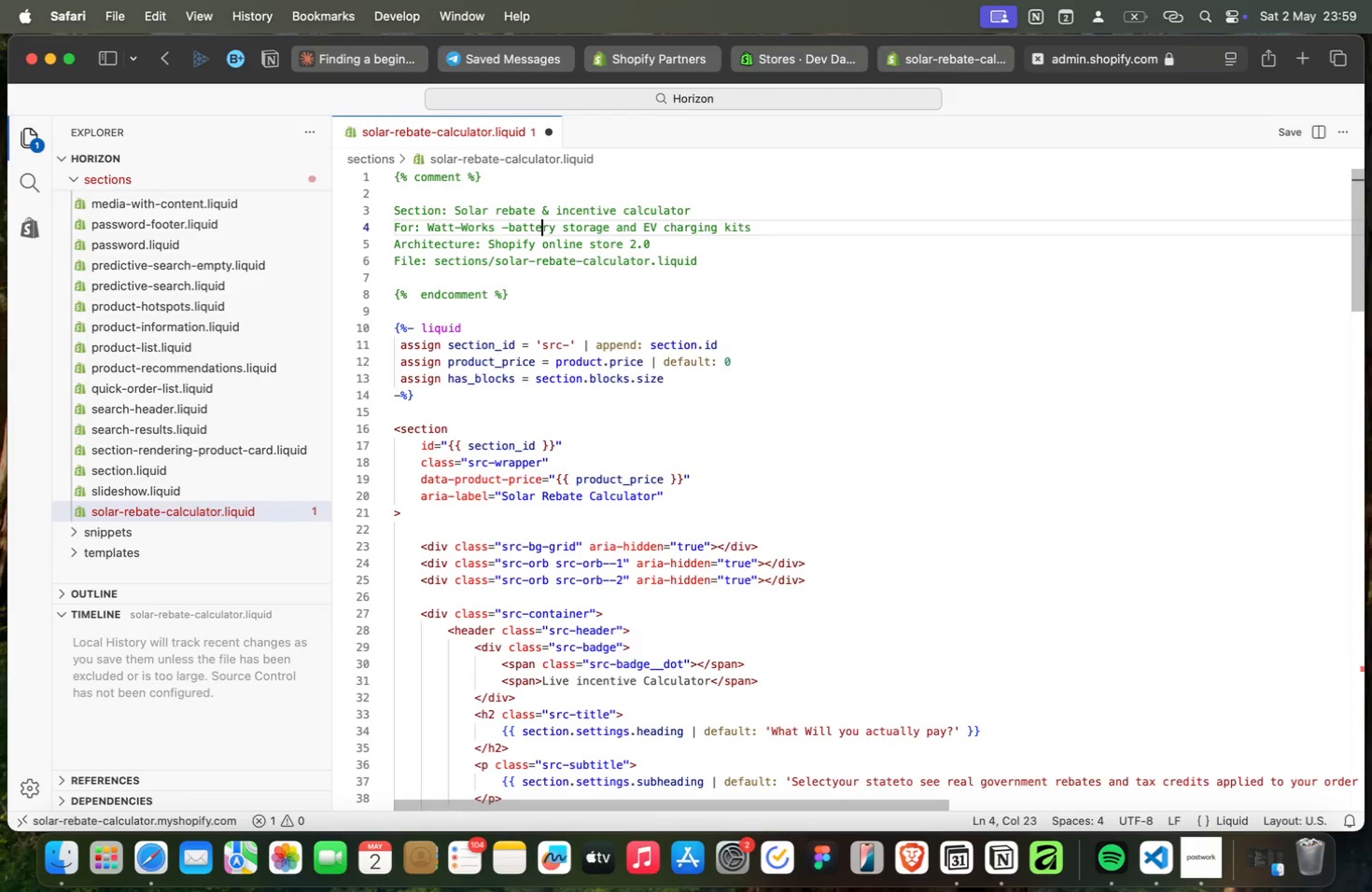 
key(ArrowUp)
 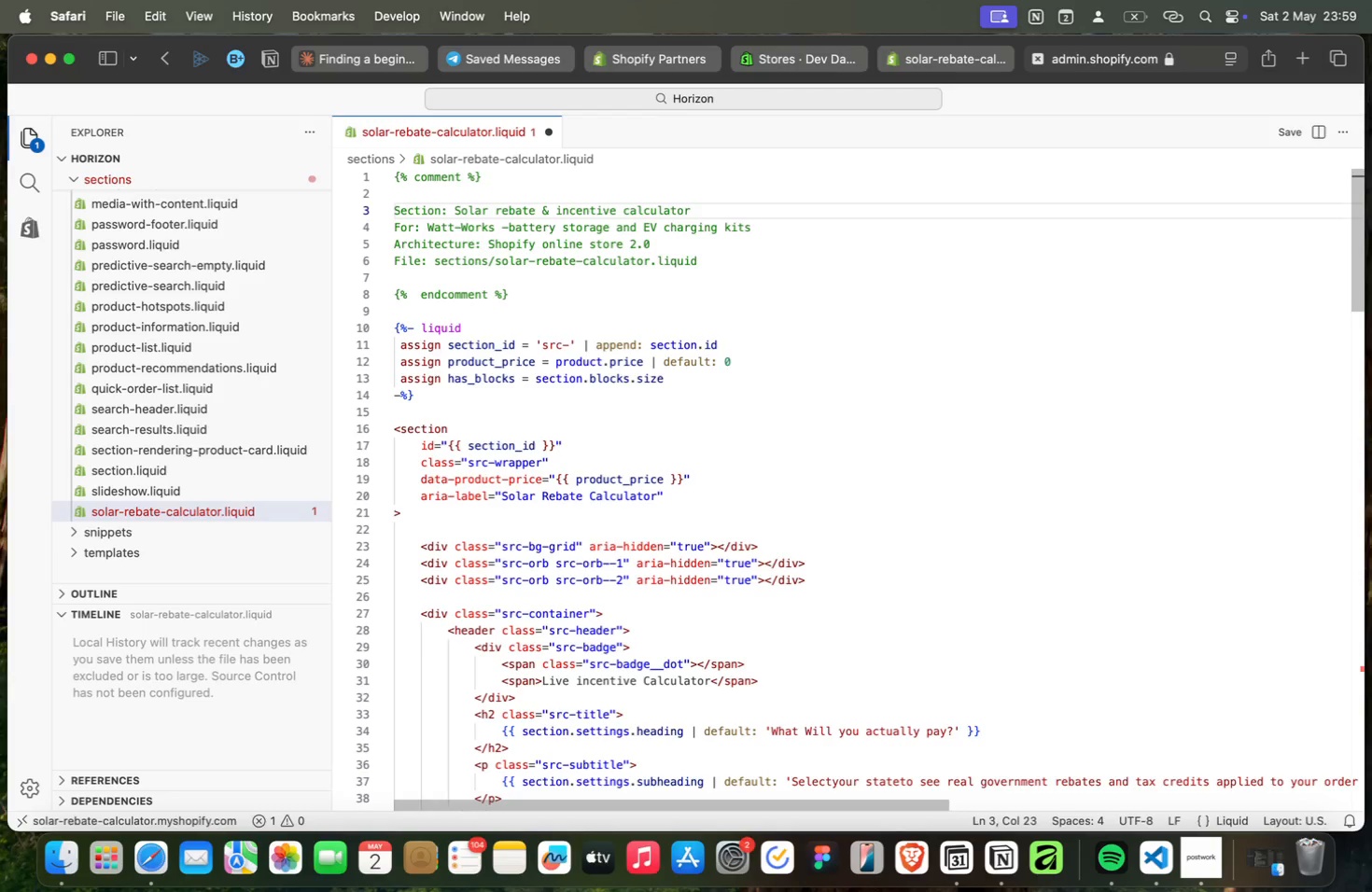 
key(ArrowDown)
 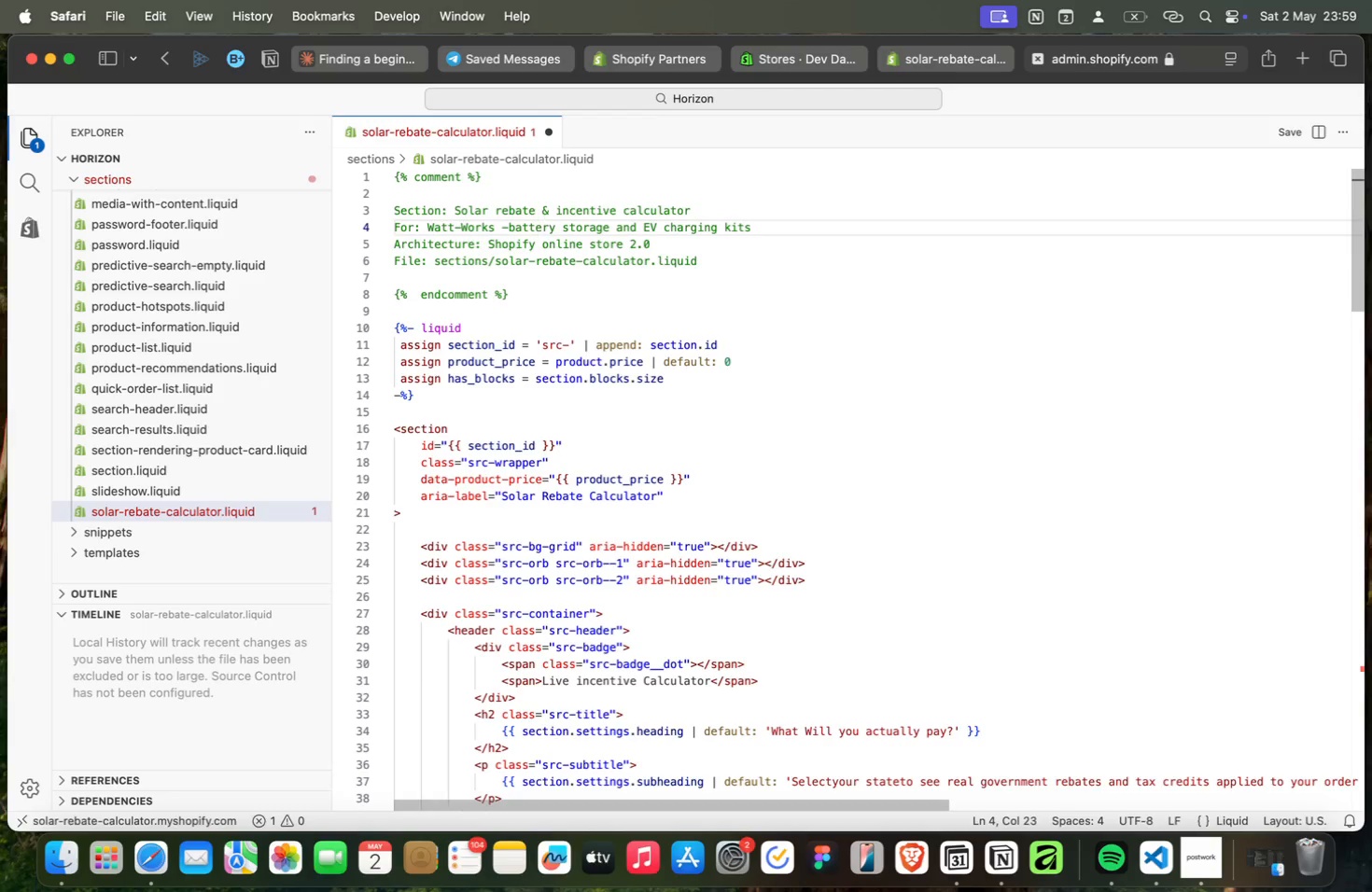 
key(ArrowDown)
 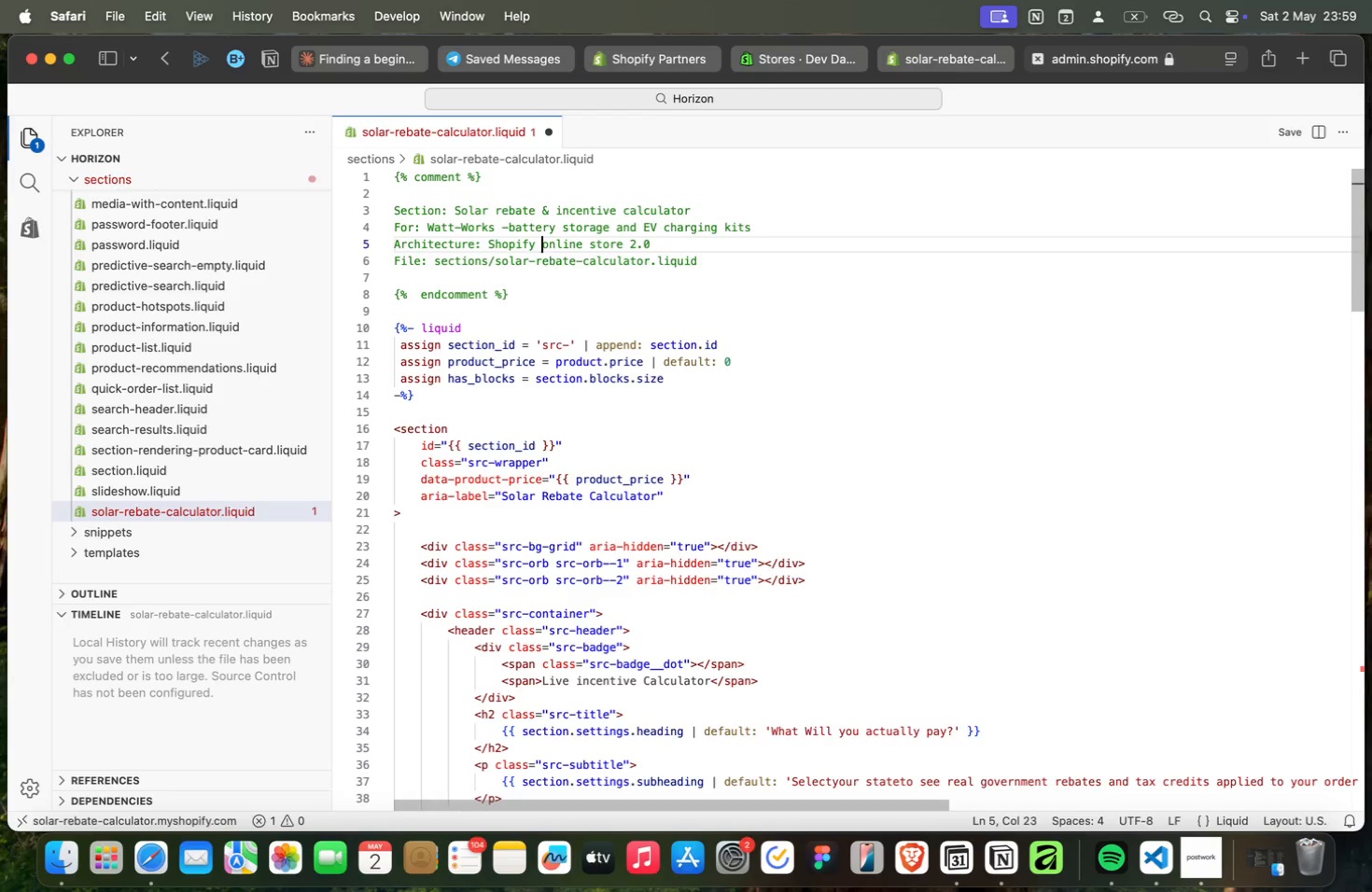 
key(ArrowDown)
 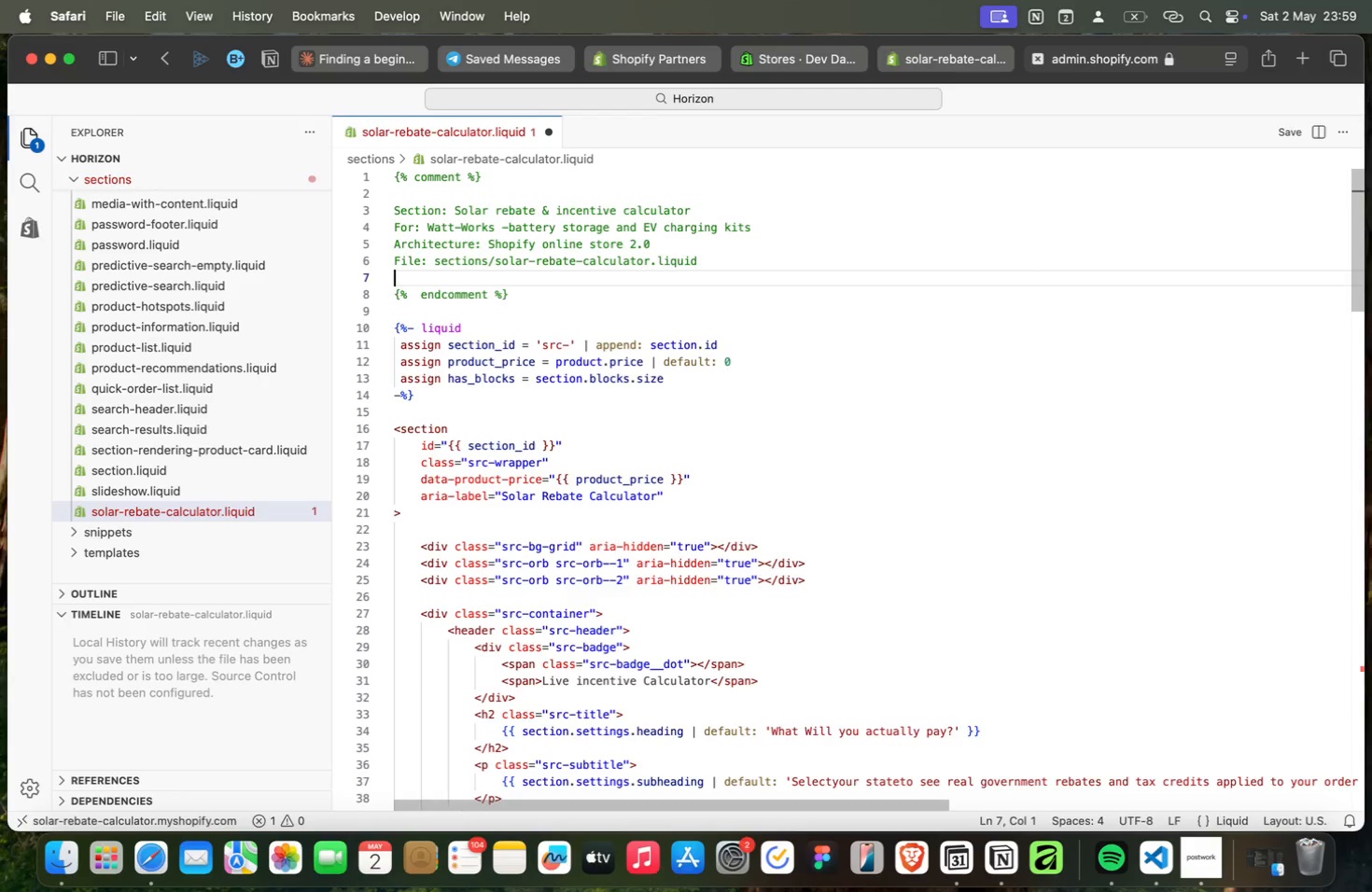 
key(ArrowDown)
 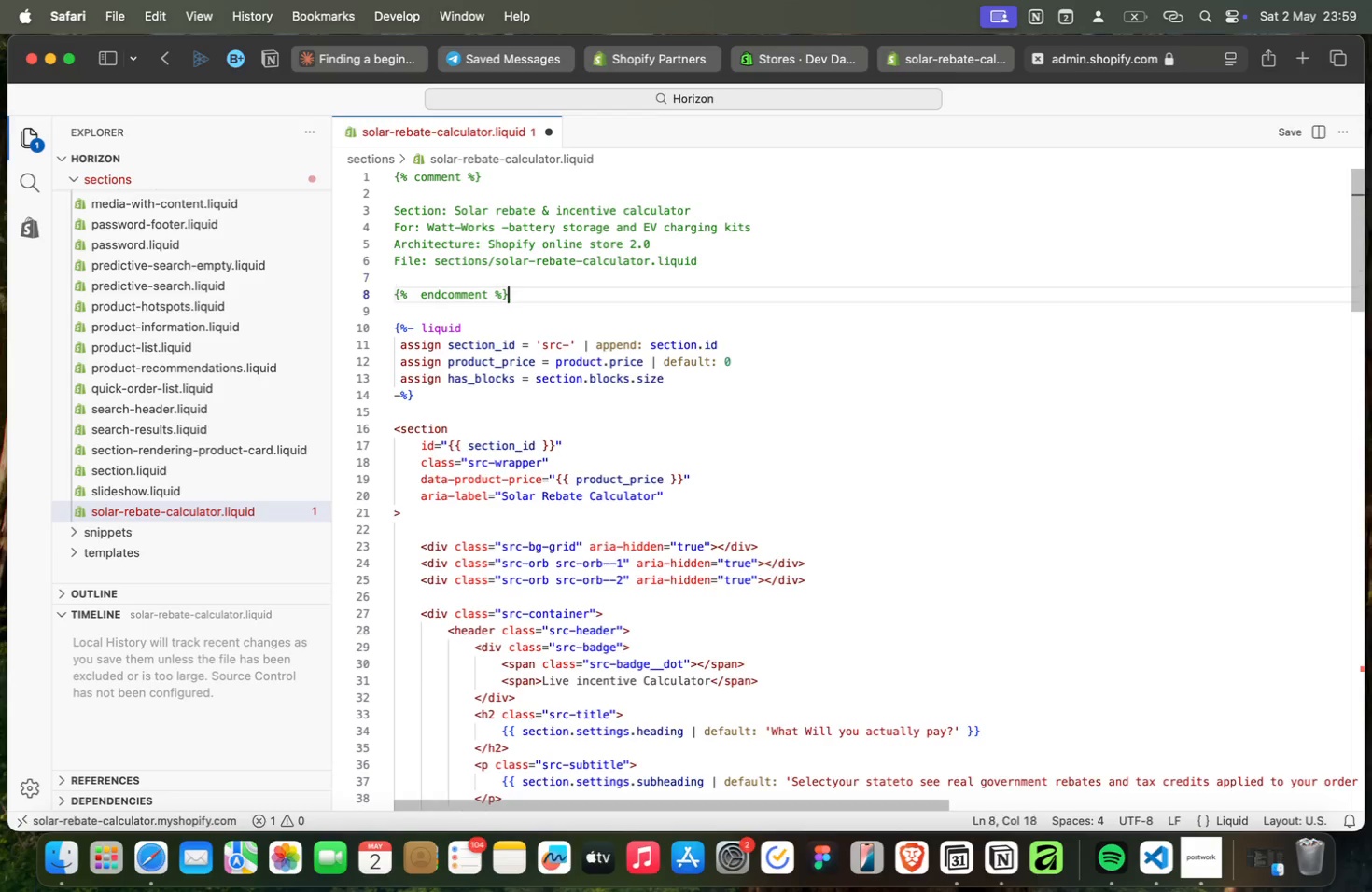 
key(ArrowDown)
 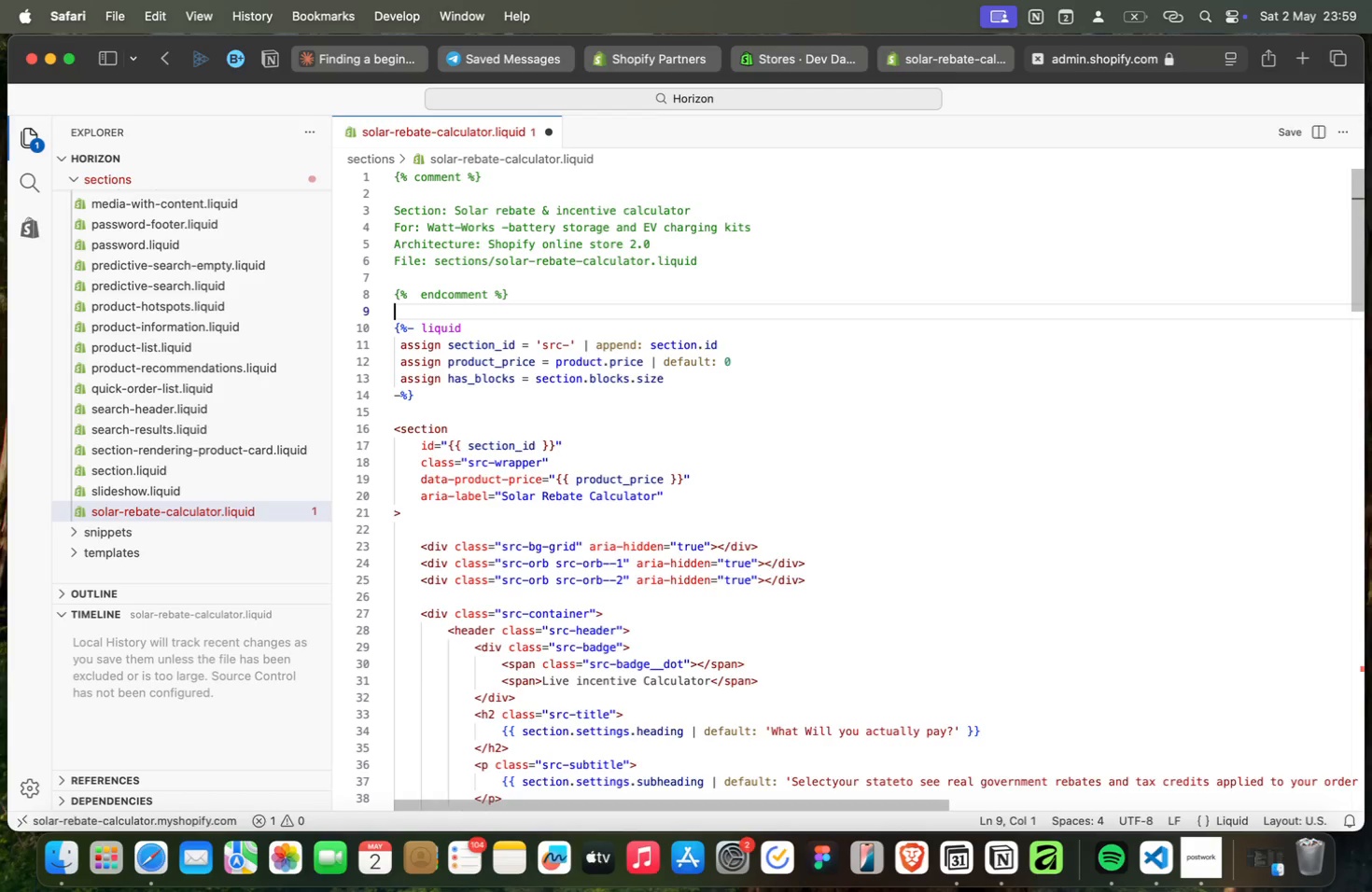 
key(ArrowDown)
 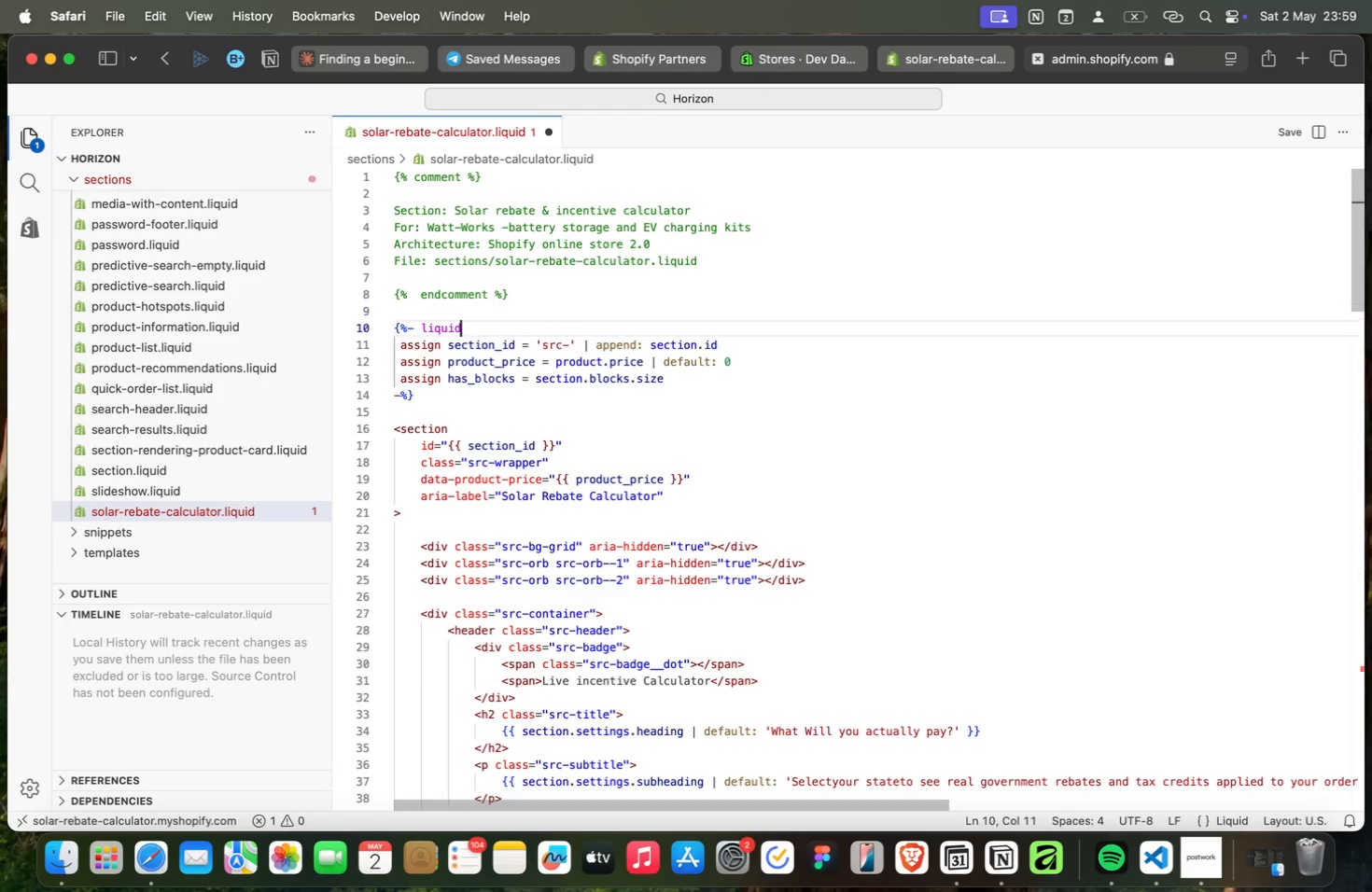 
key(ArrowDown)
 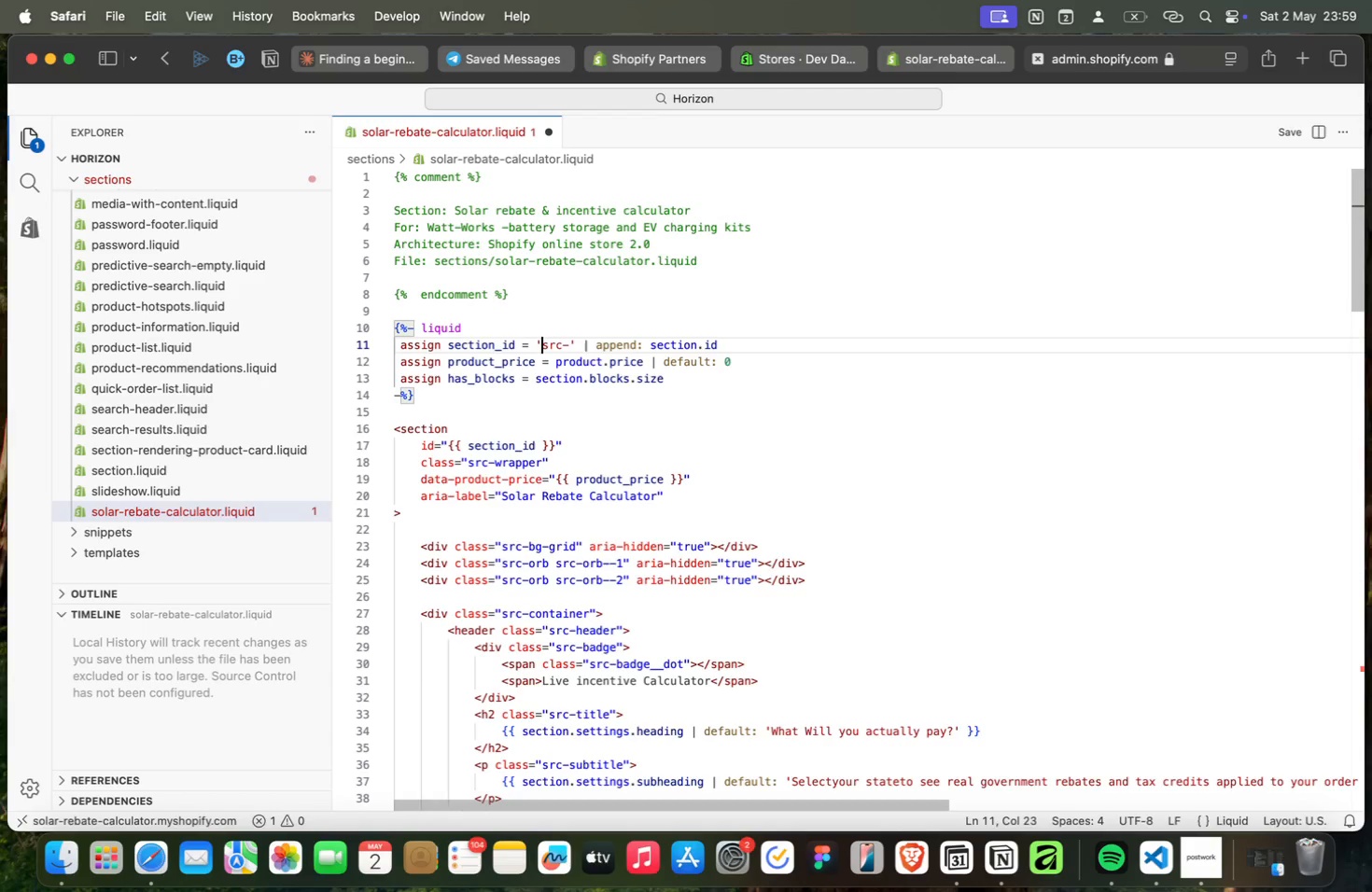 
key(ArrowDown)
 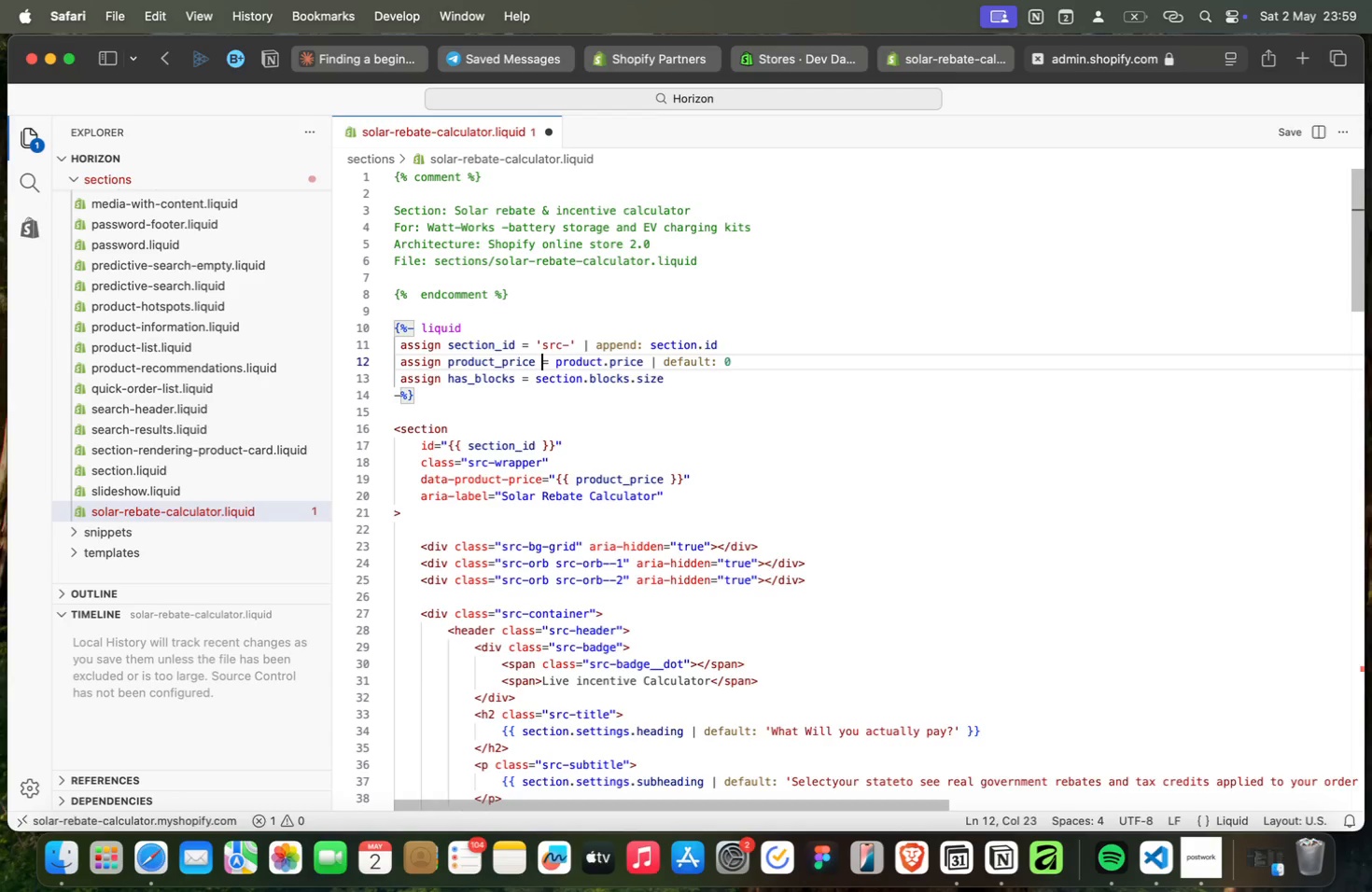 
key(ArrowDown)
 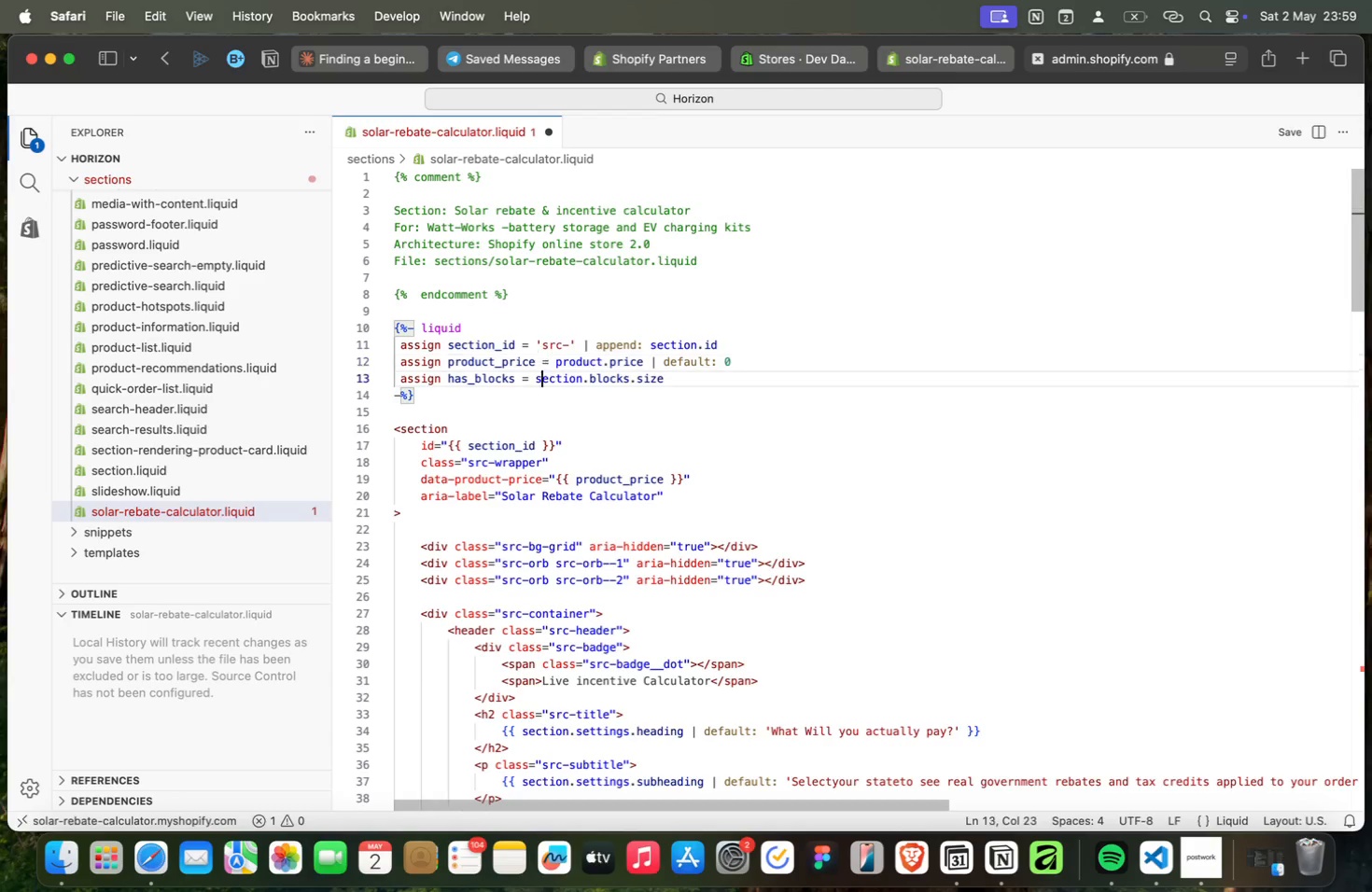 
key(ArrowDown)
 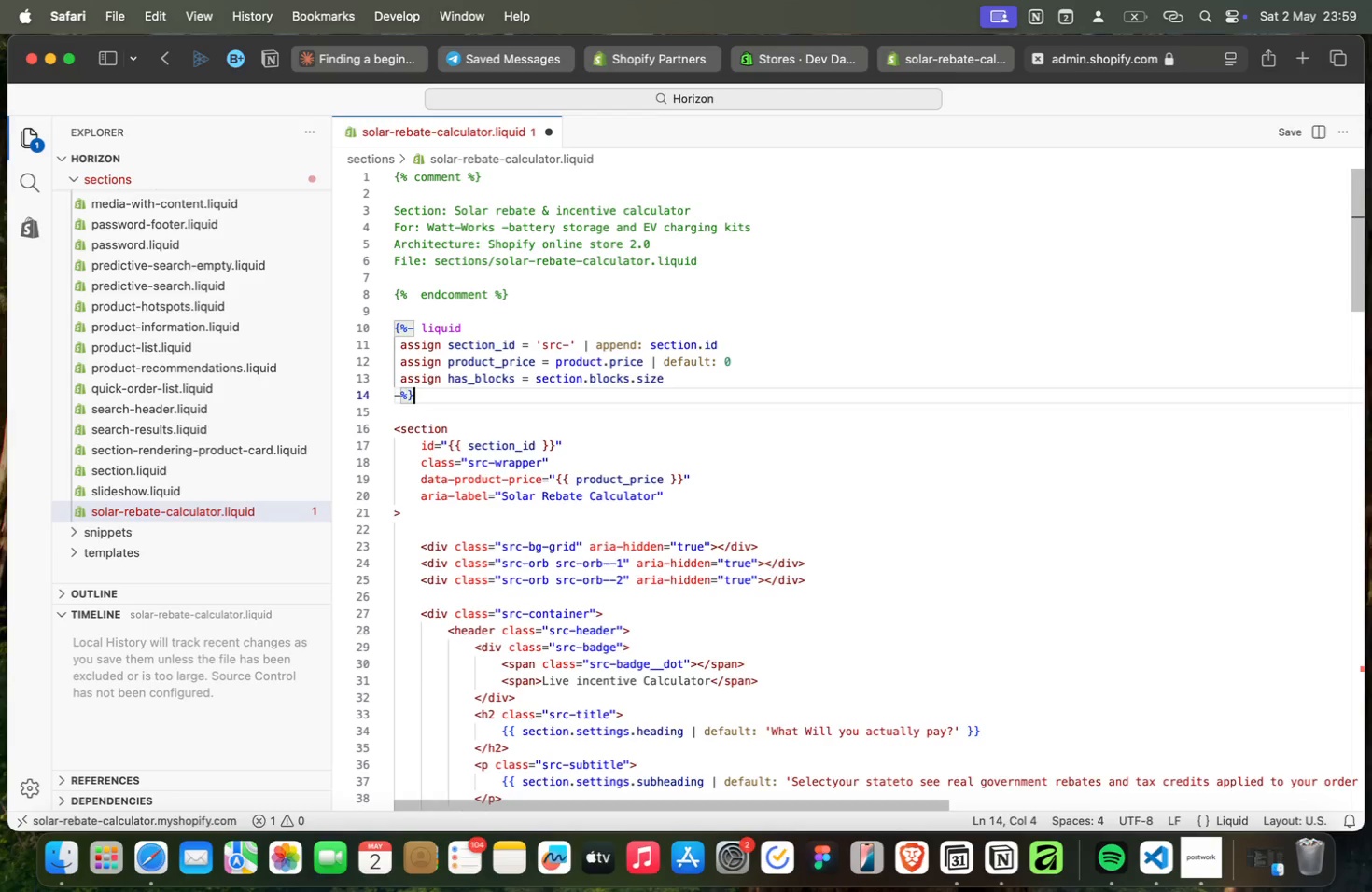 
key(ArrowDown)
 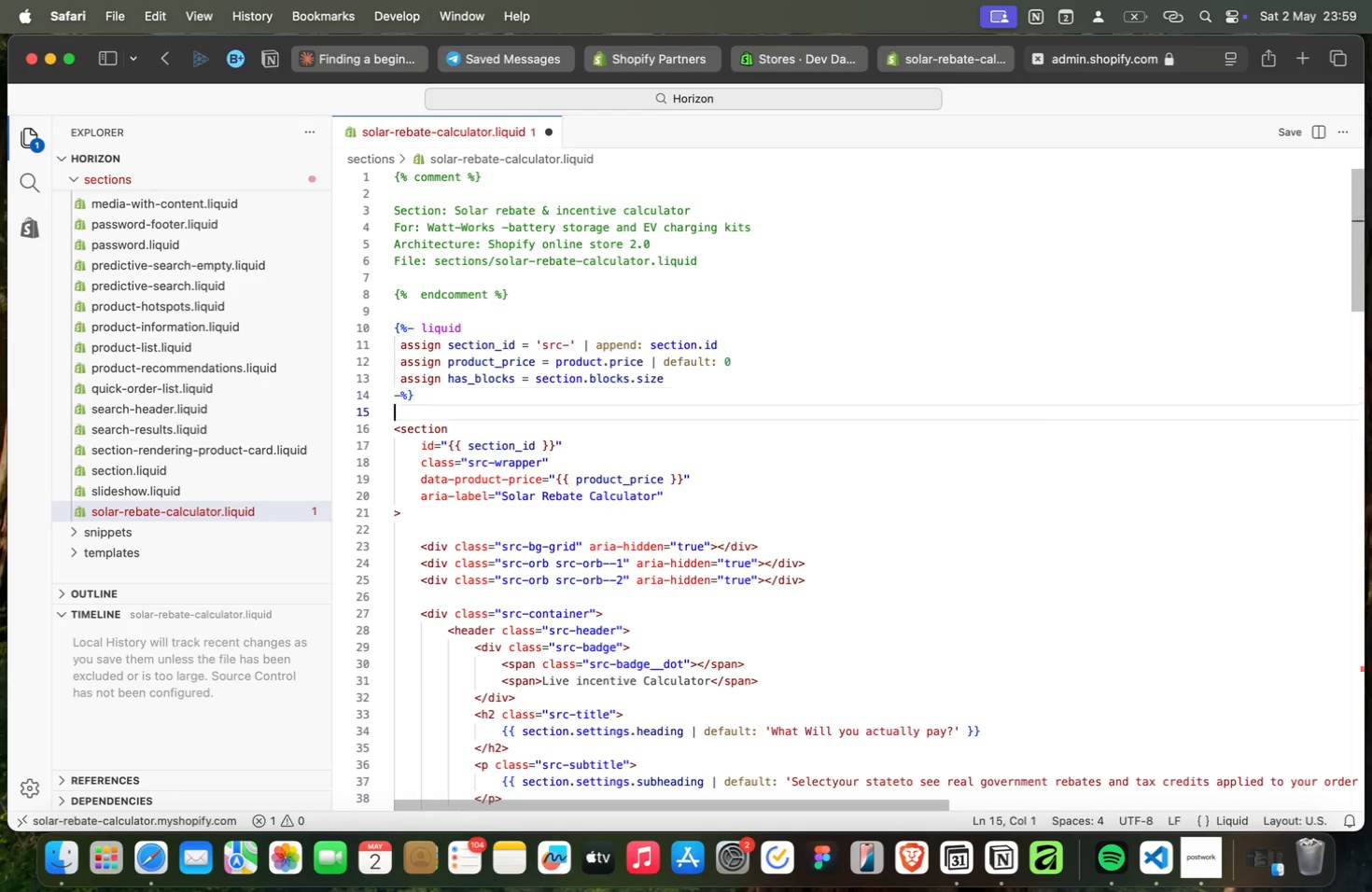 
key(ArrowDown)
 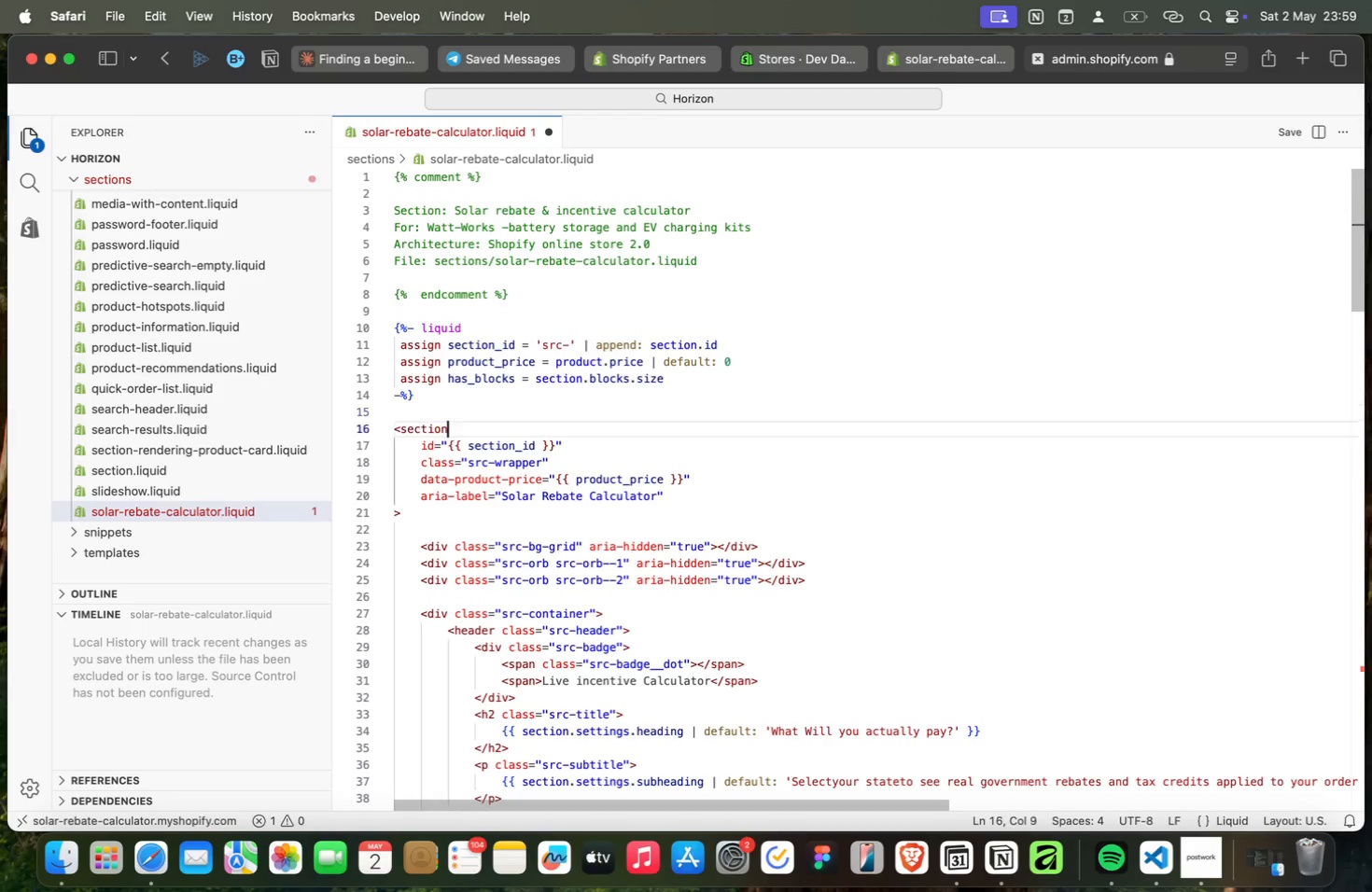 
key(ArrowDown)
 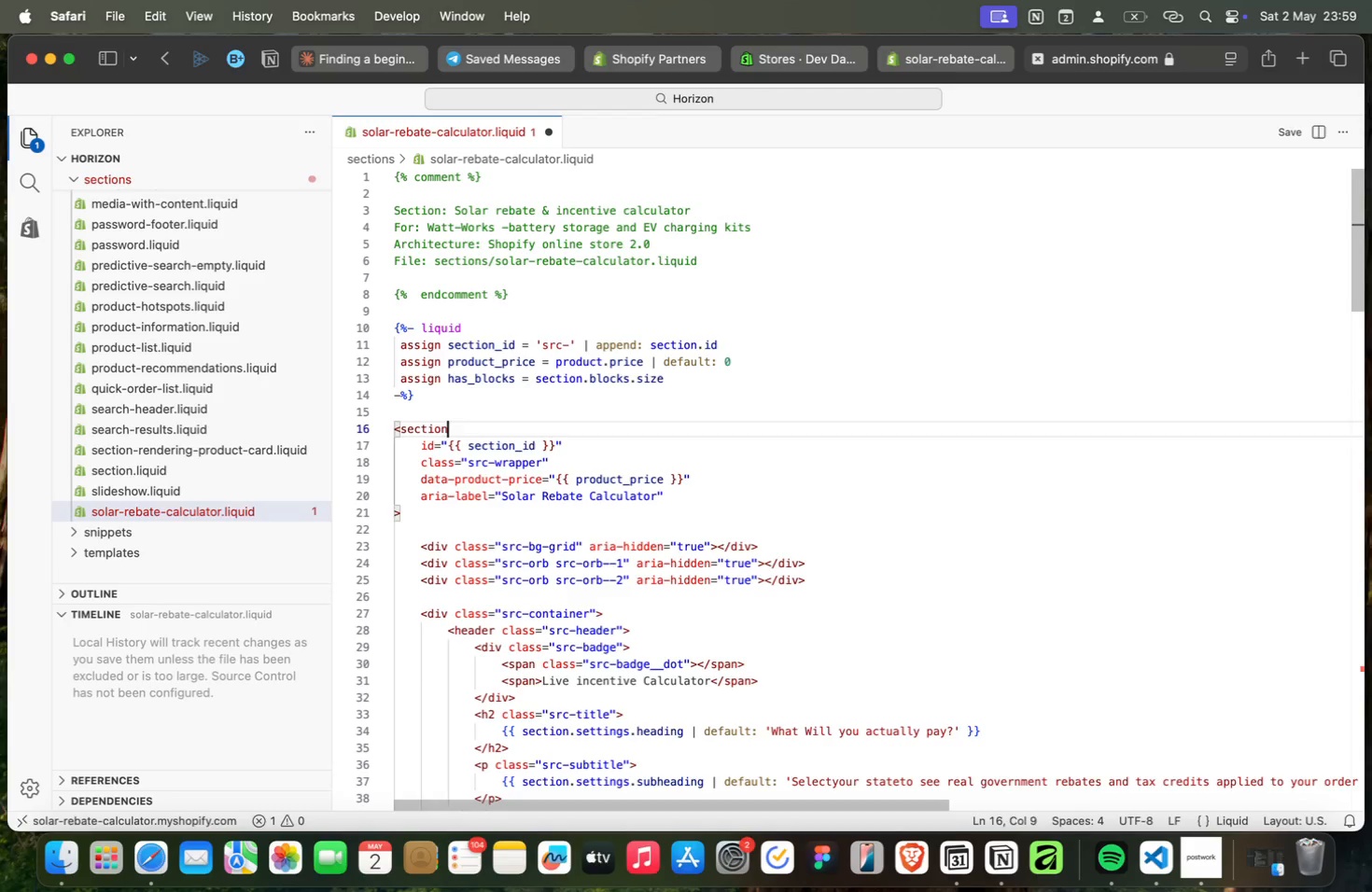 
key(ArrowDown)
 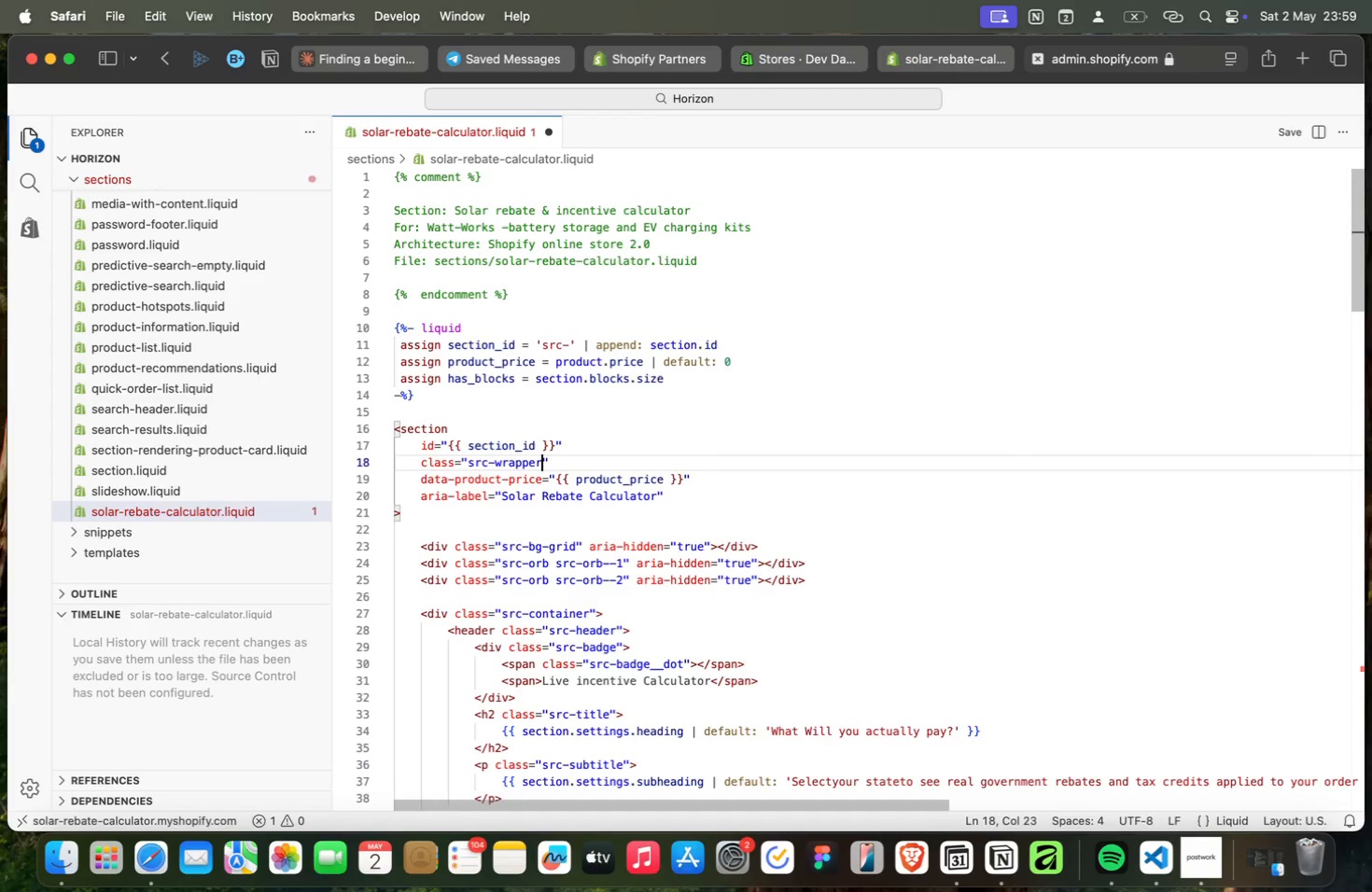 
key(ArrowDown)
 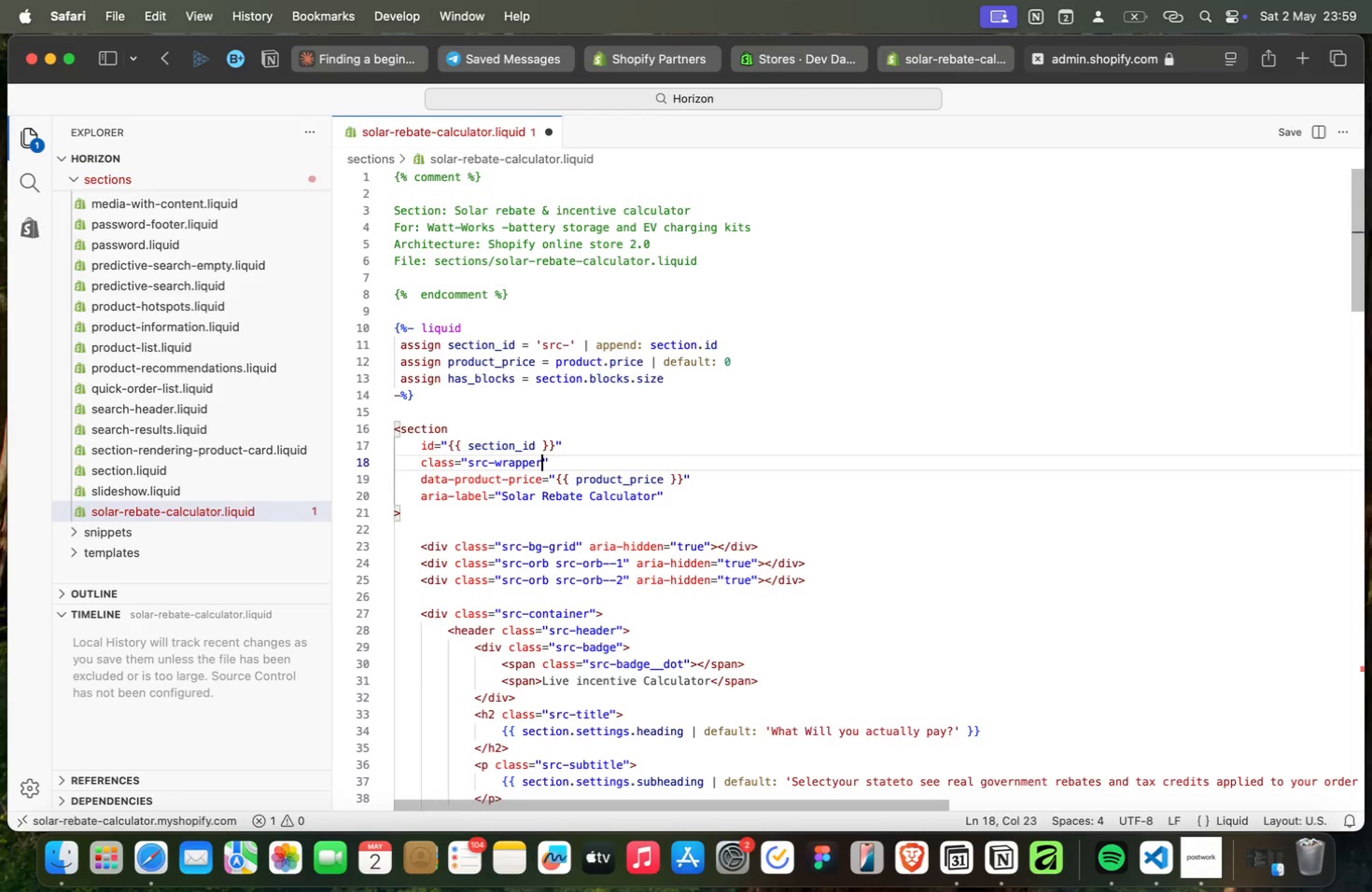 
key(ArrowDown)
 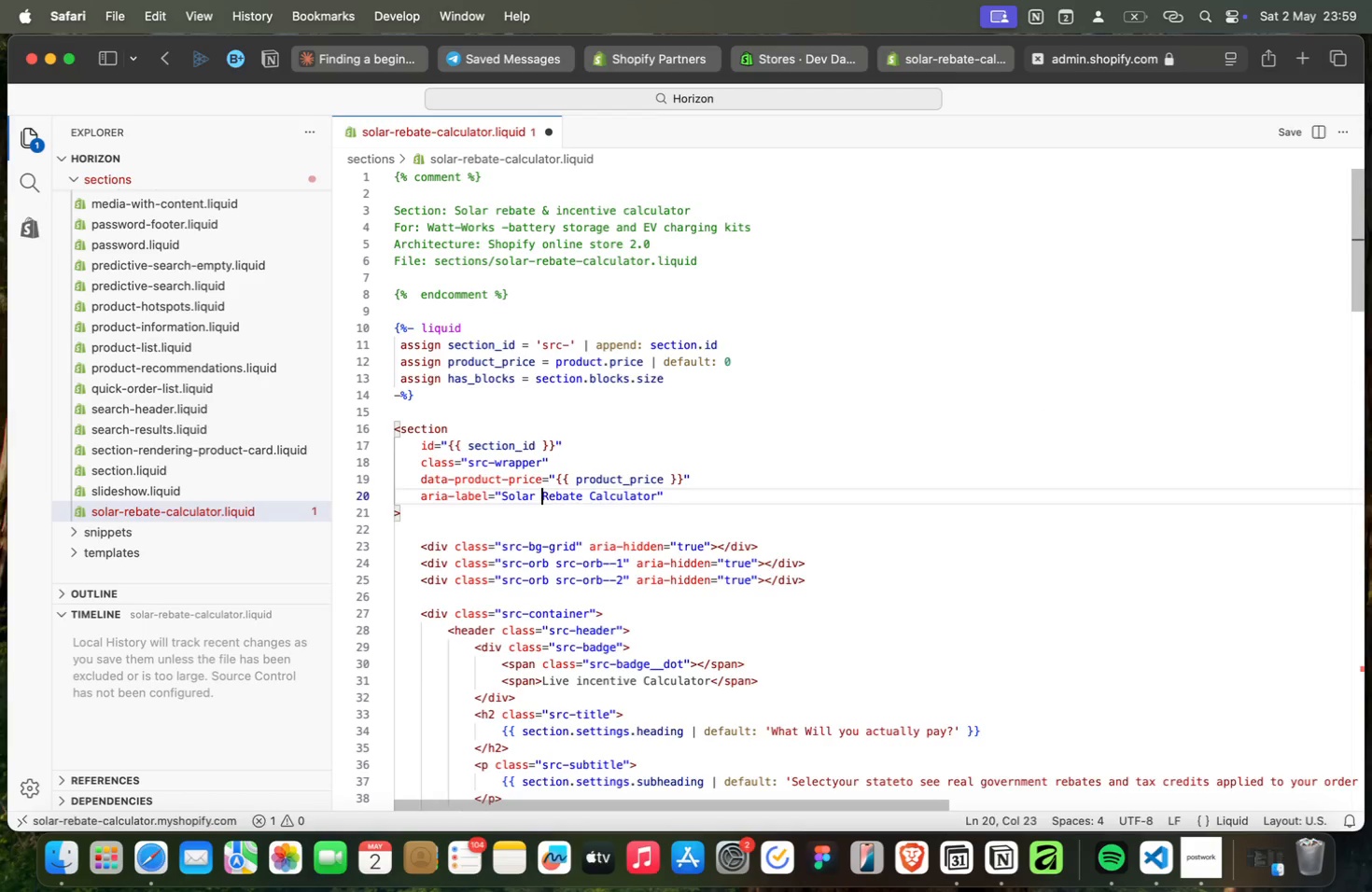 
key(ArrowDown)
 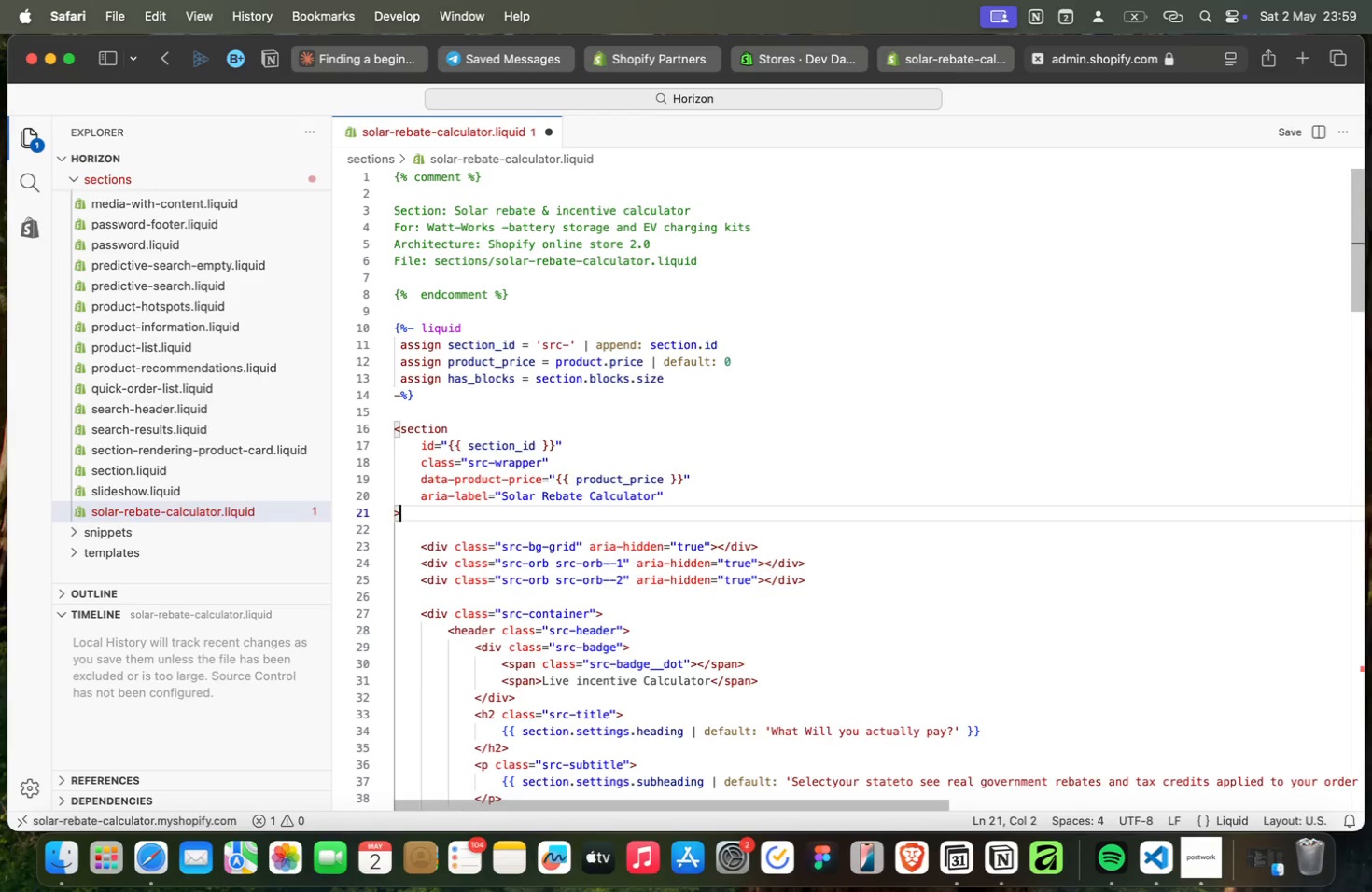 
key(ArrowDown)
 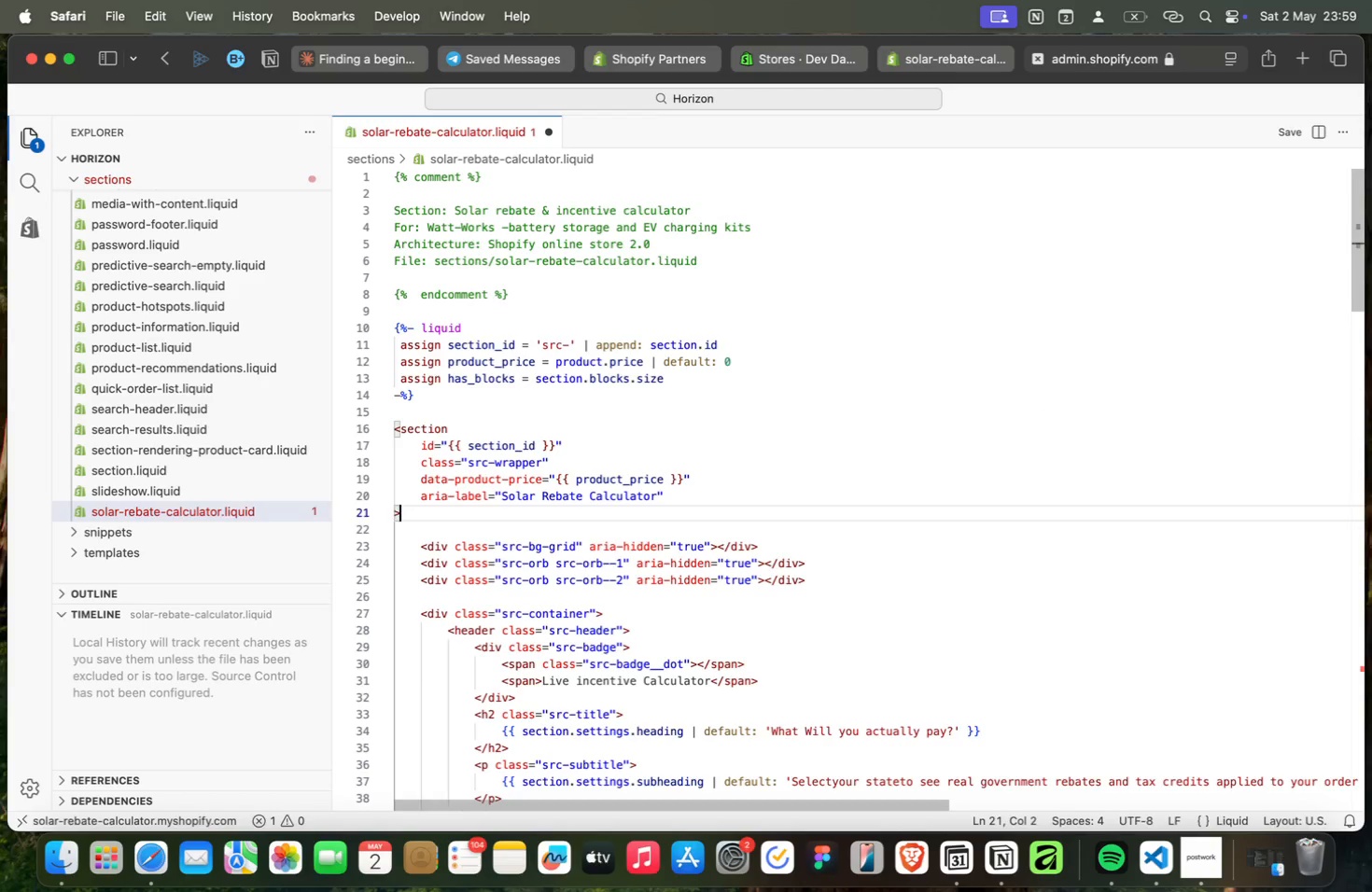 
key(ArrowDown)
 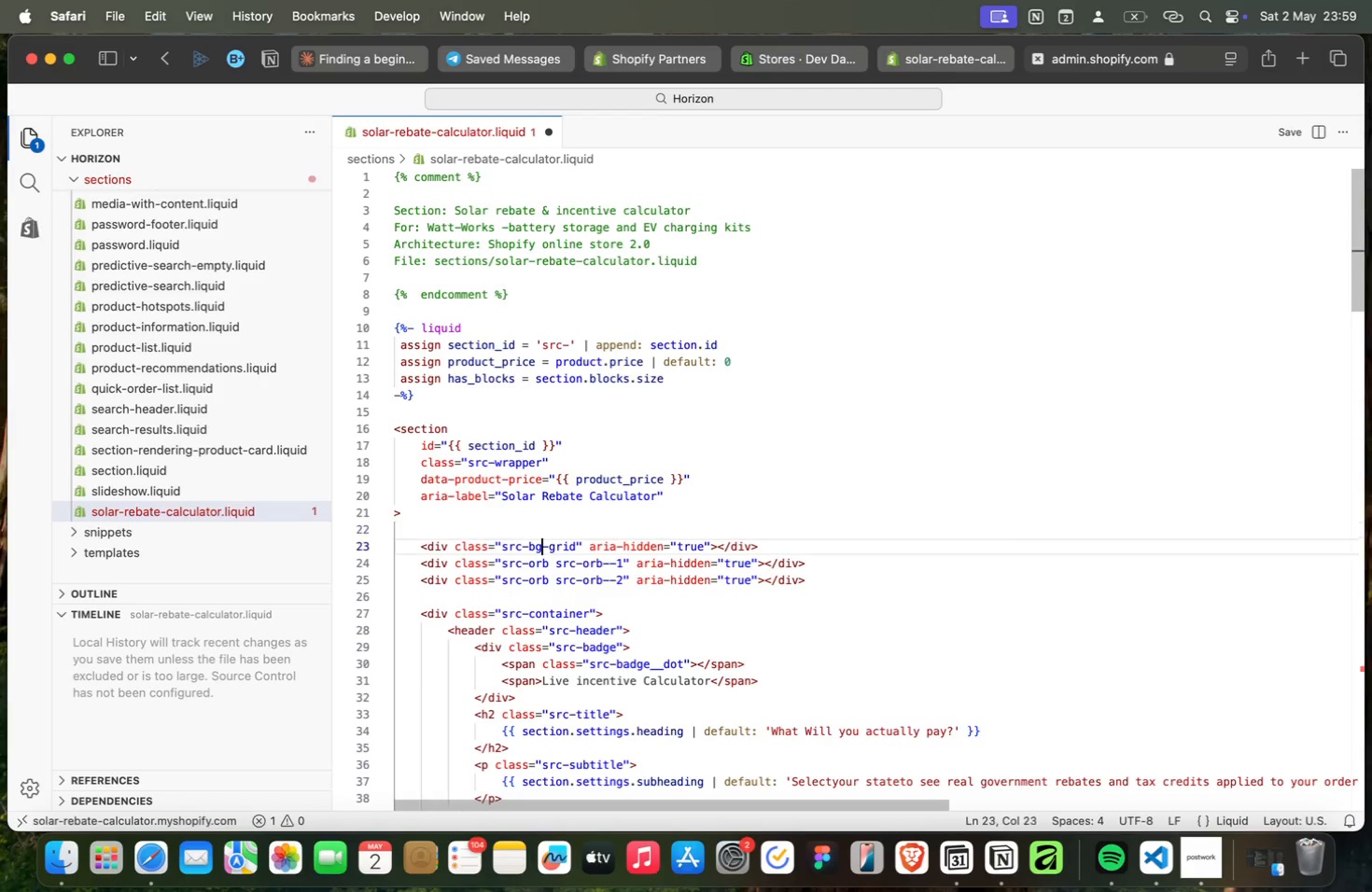 
key(ArrowDown)
 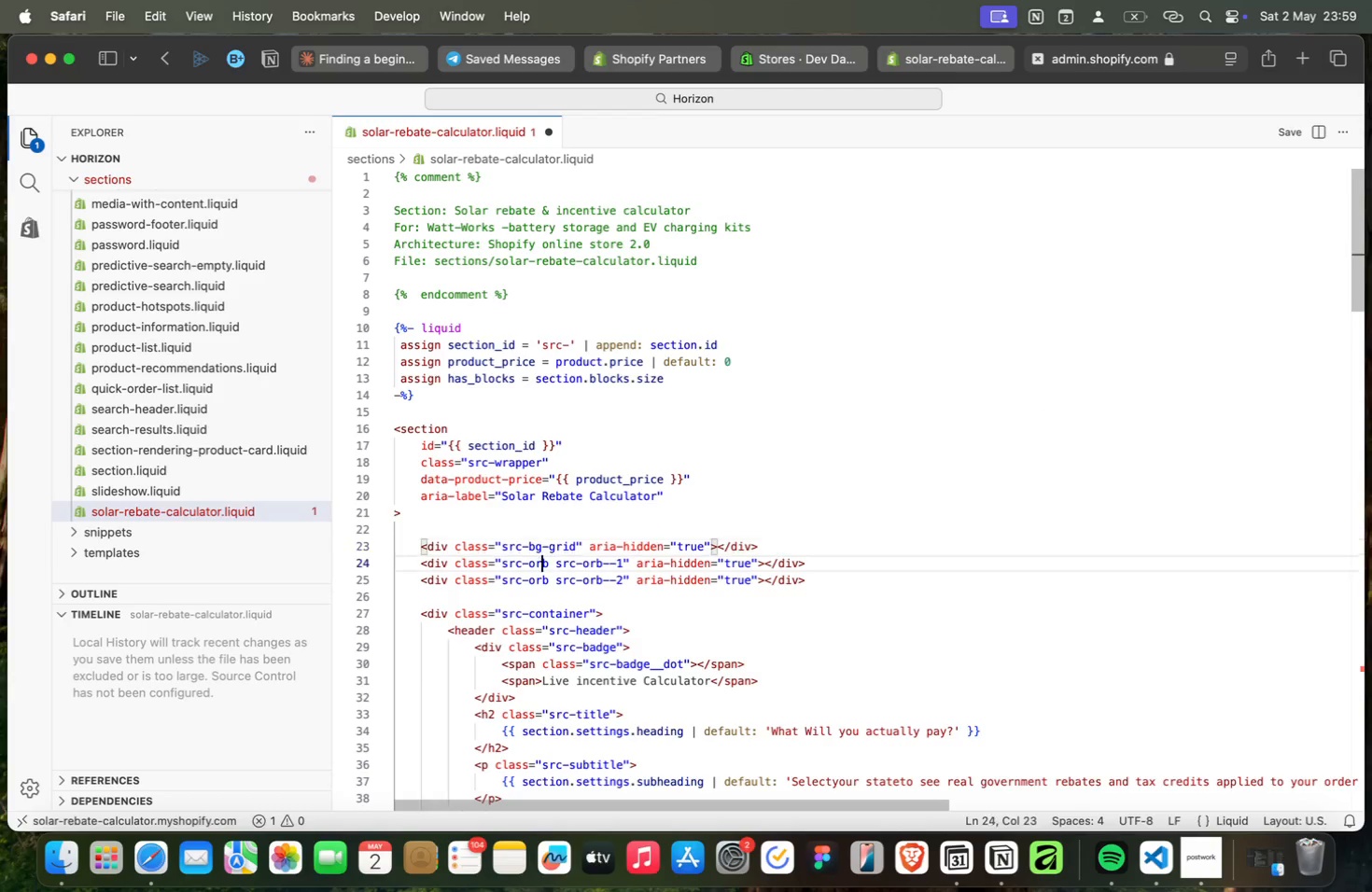 
key(ArrowDown)
 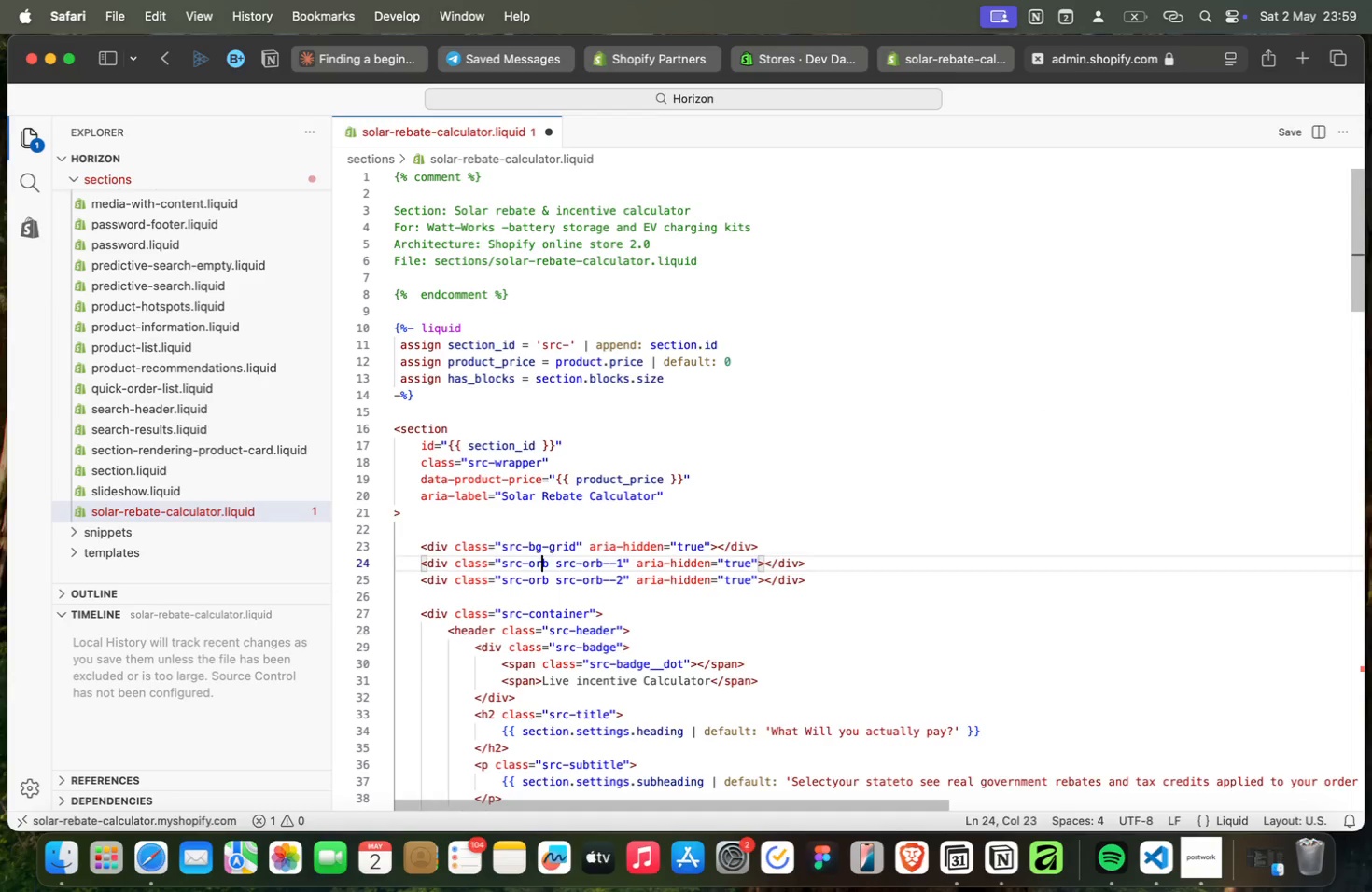 
key(ArrowDown)
 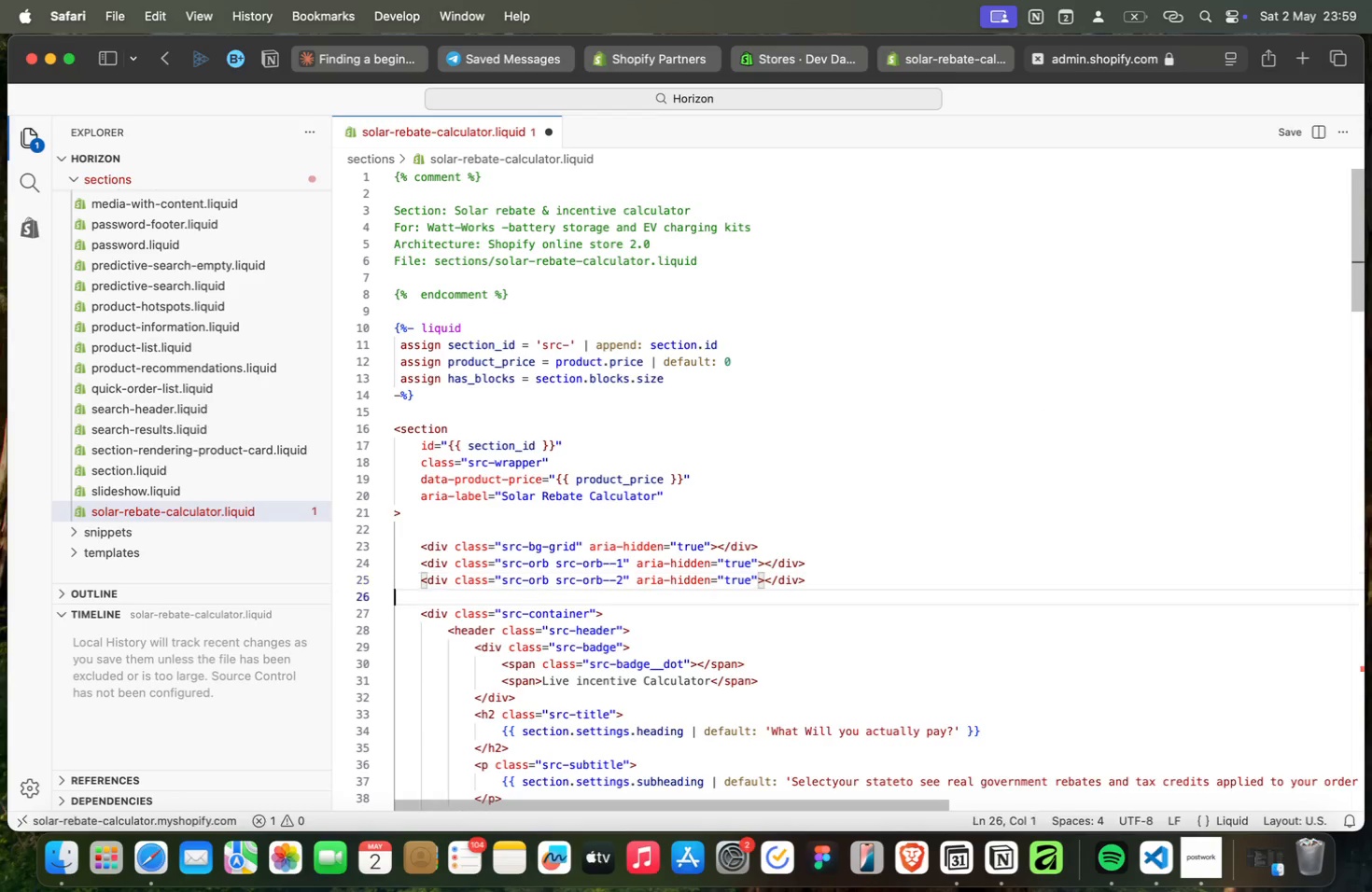 
key(ArrowDown)
 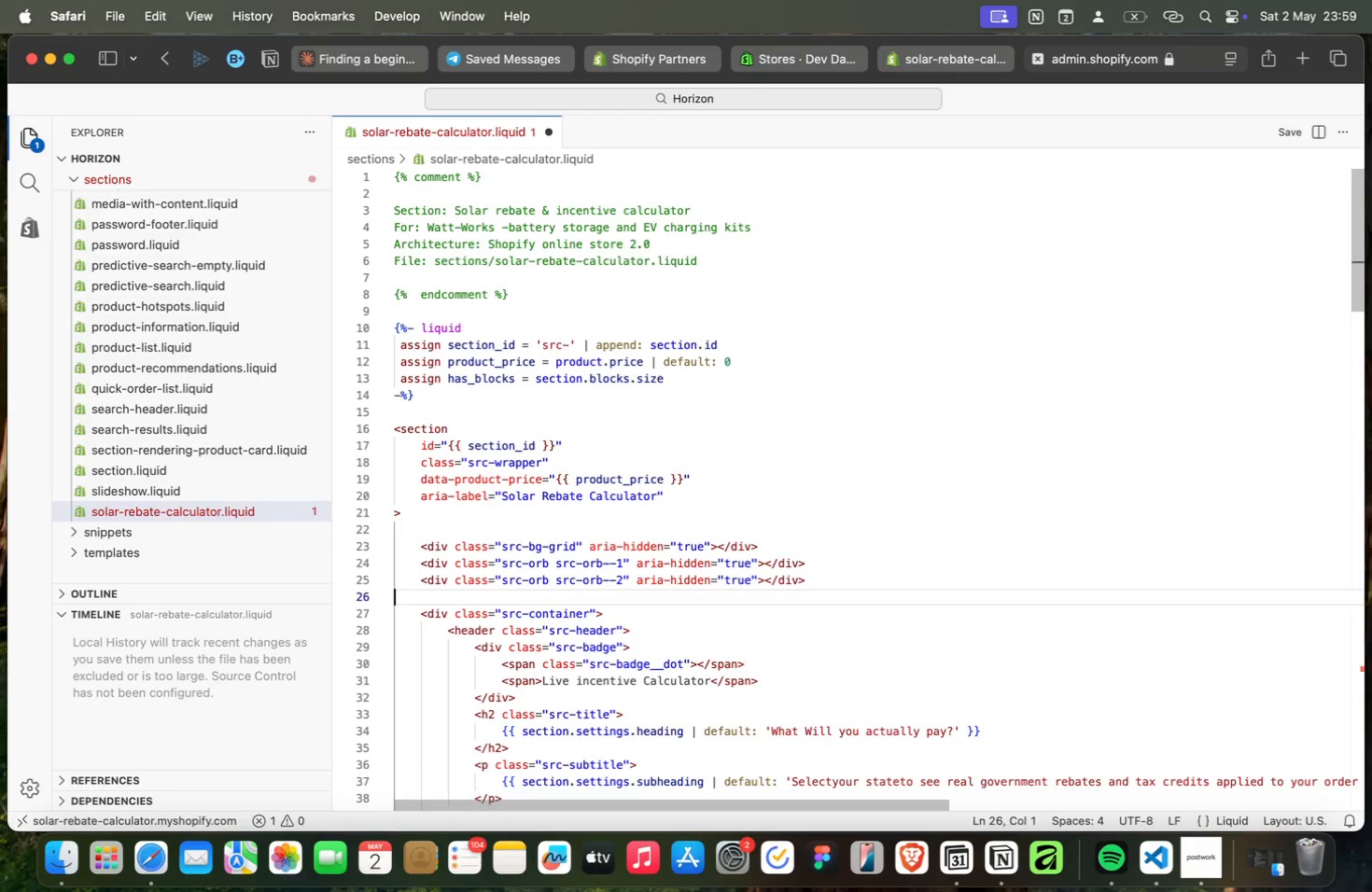 
key(ArrowDown)
 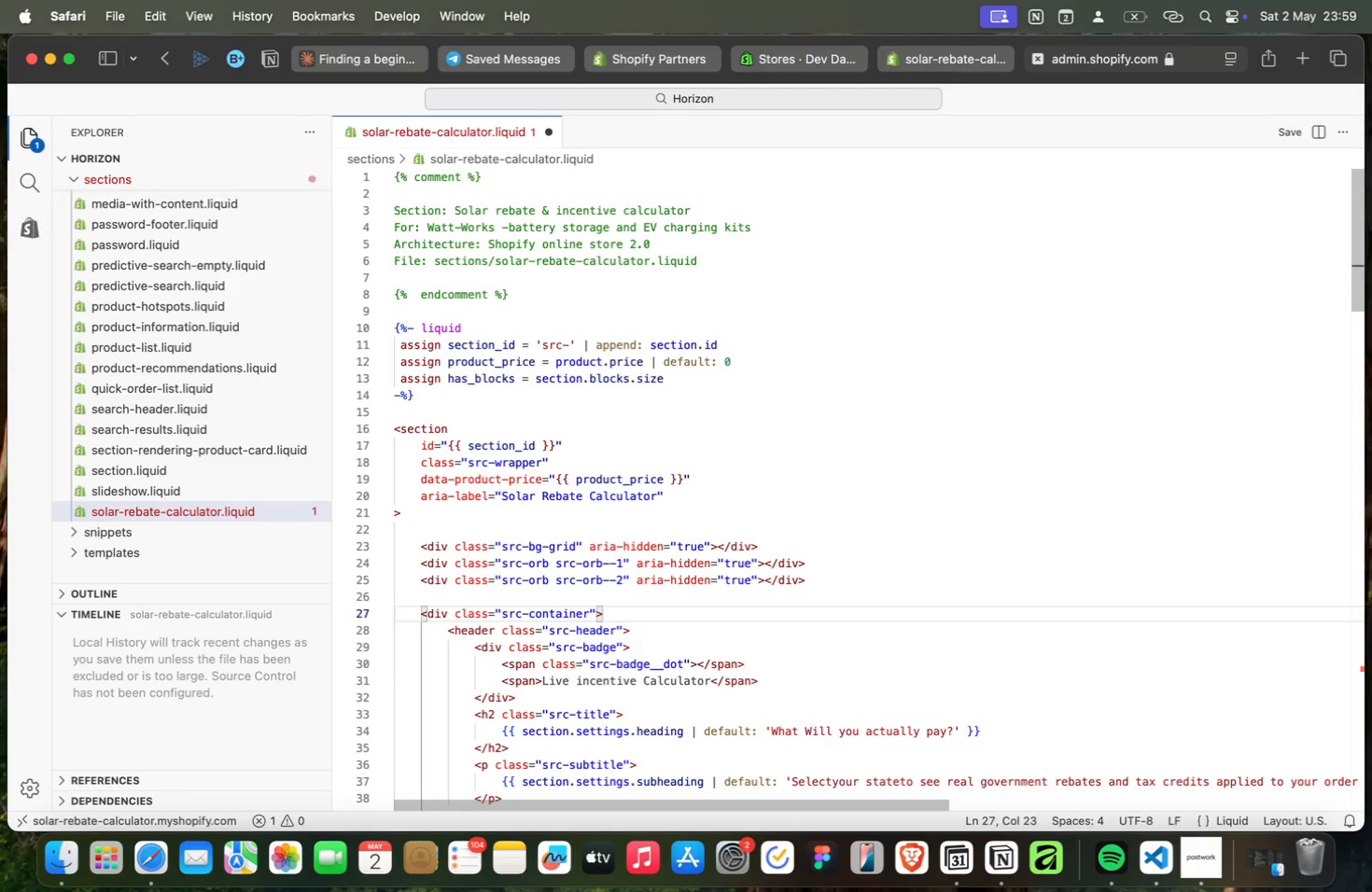 
key(ArrowDown)
 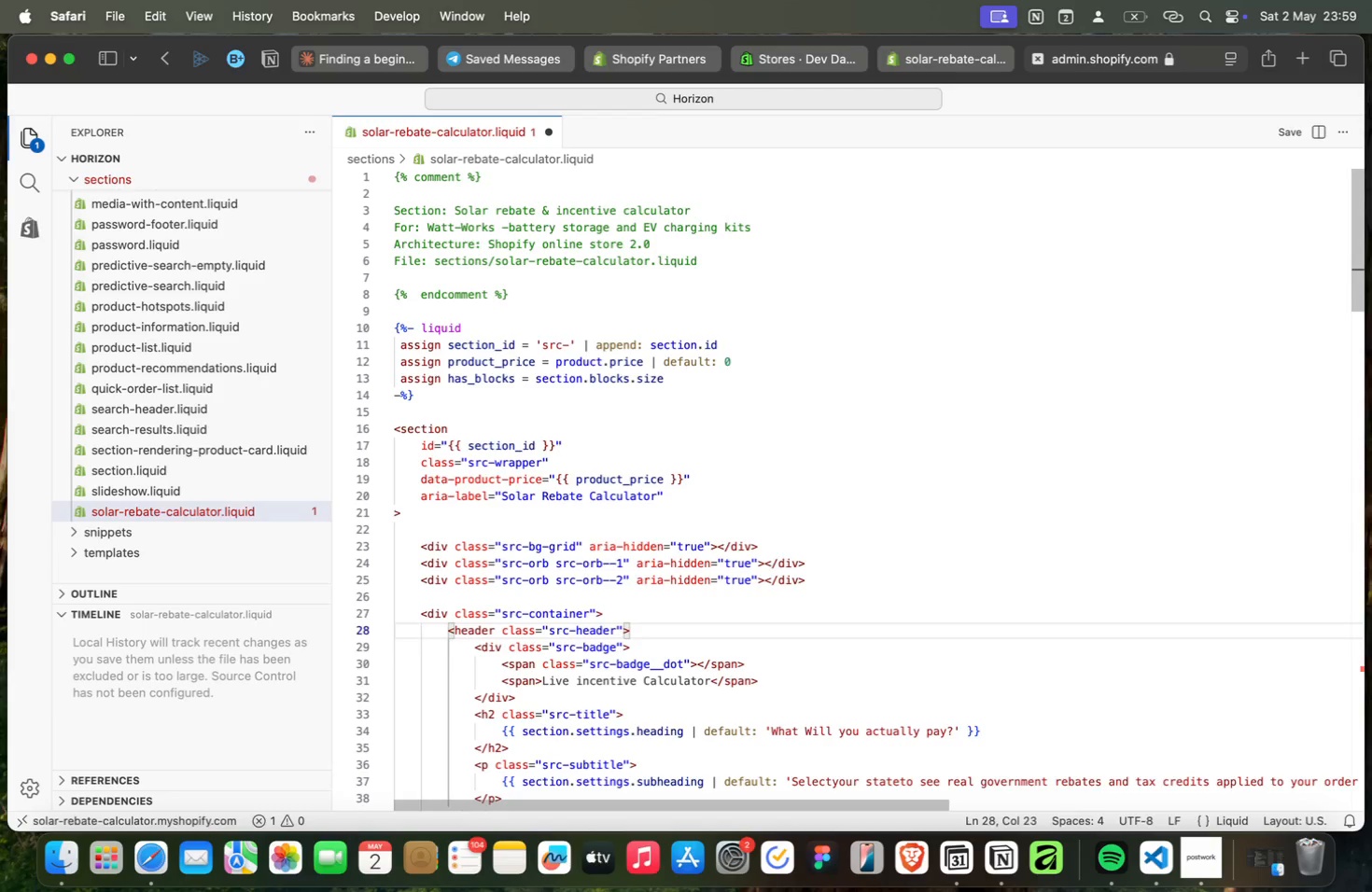 
key(ArrowDown)
 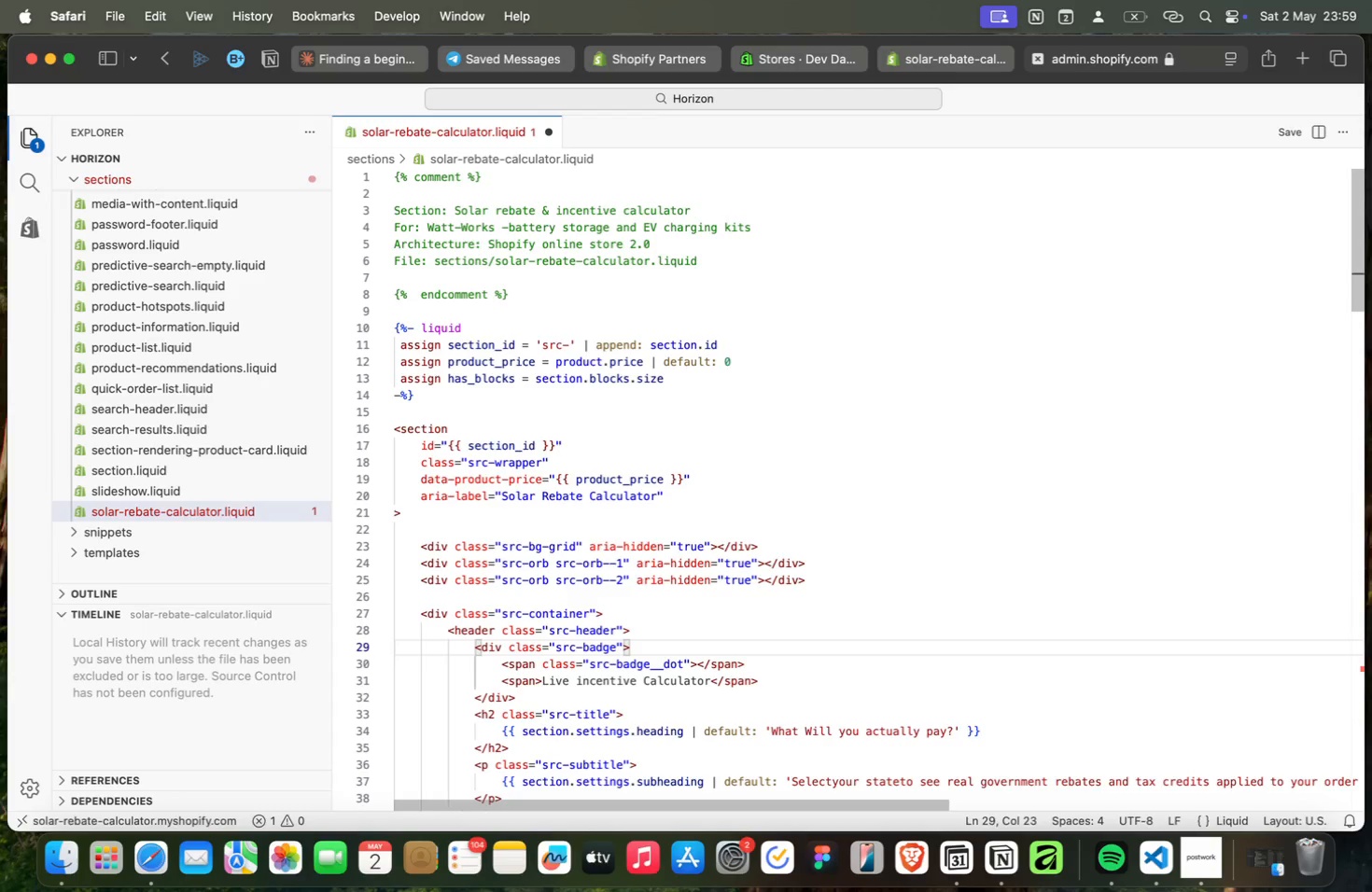 
key(ArrowDown)
 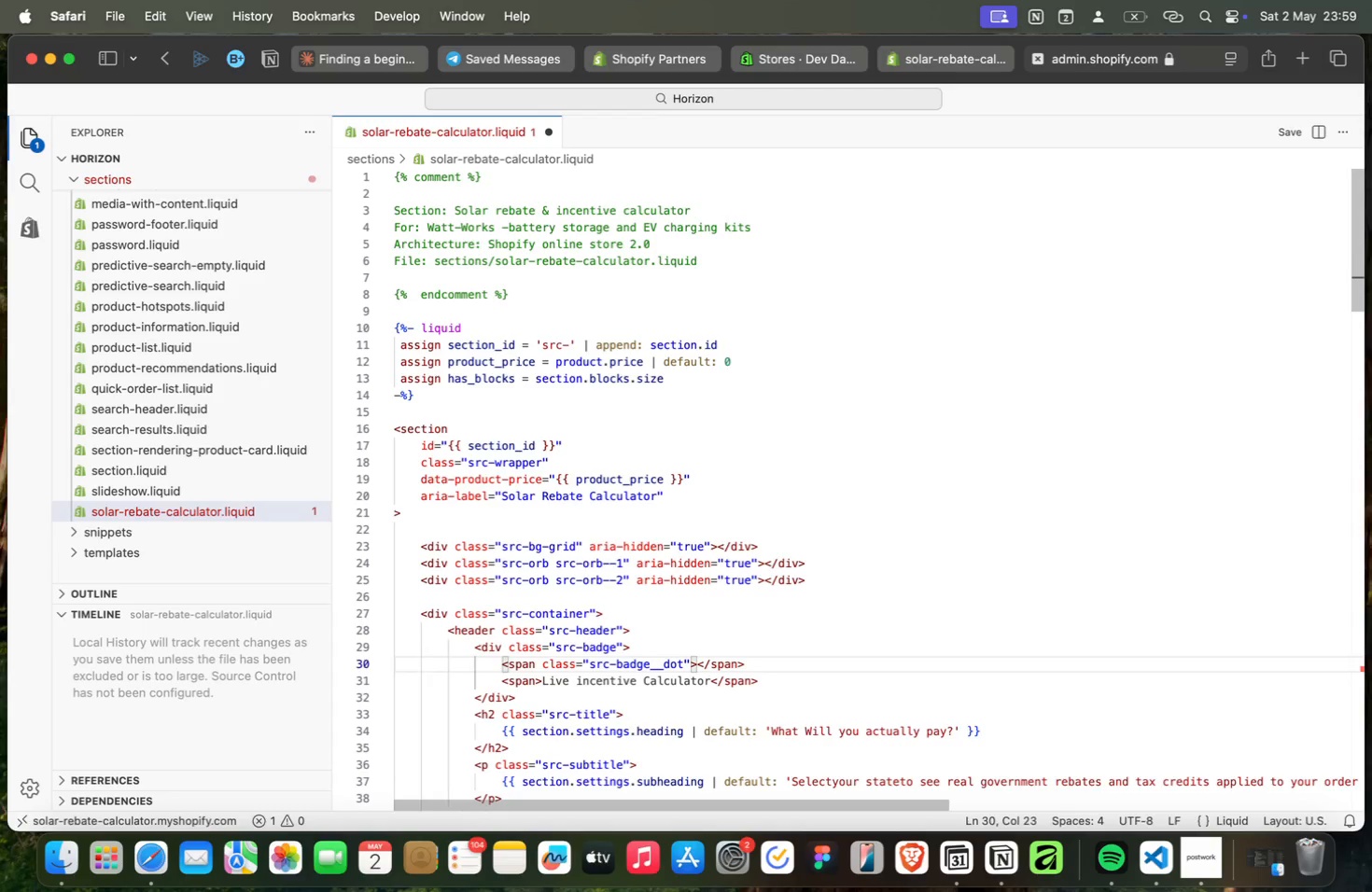 
key(ArrowDown)
 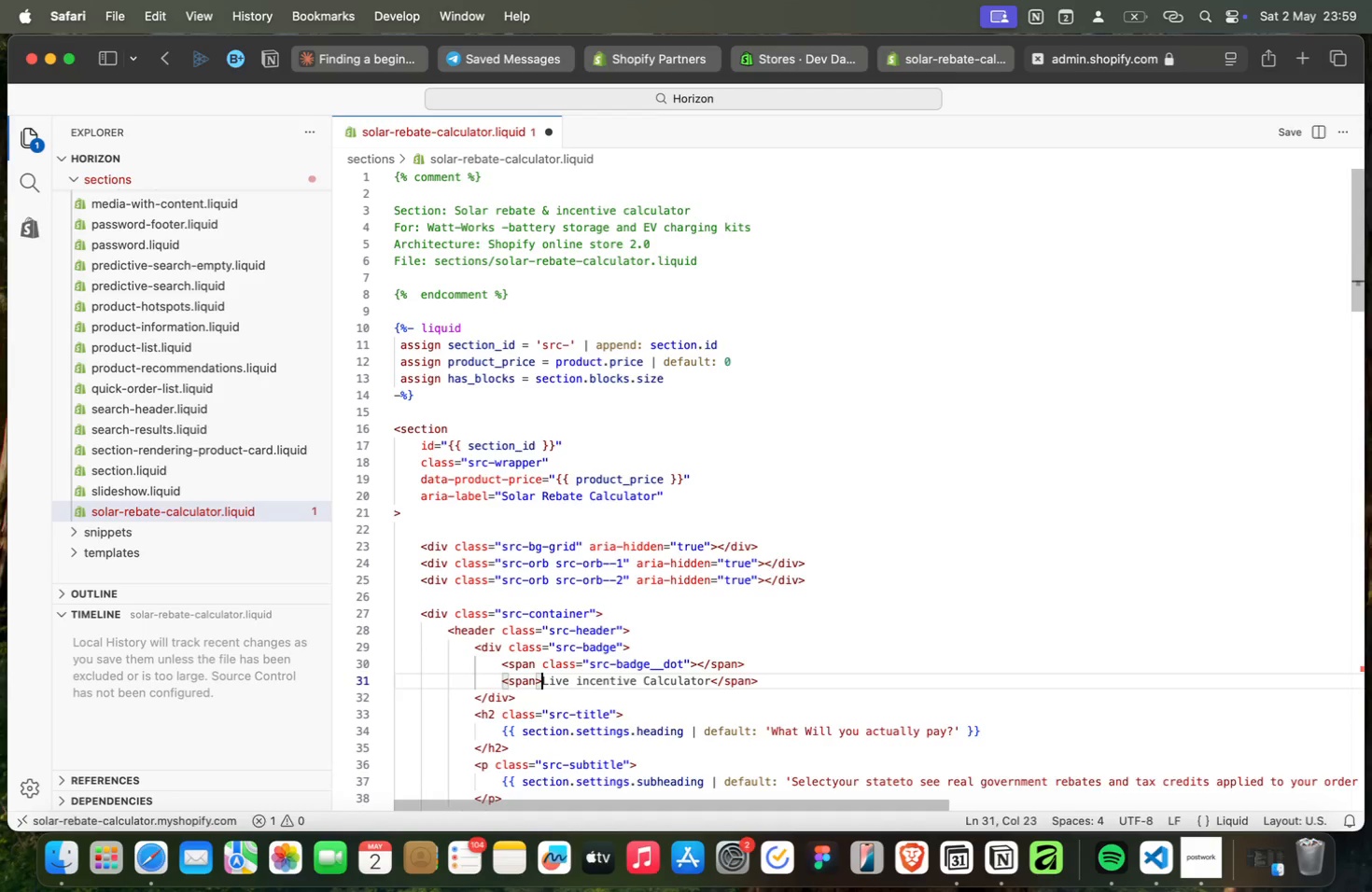 
key(ArrowDown)
 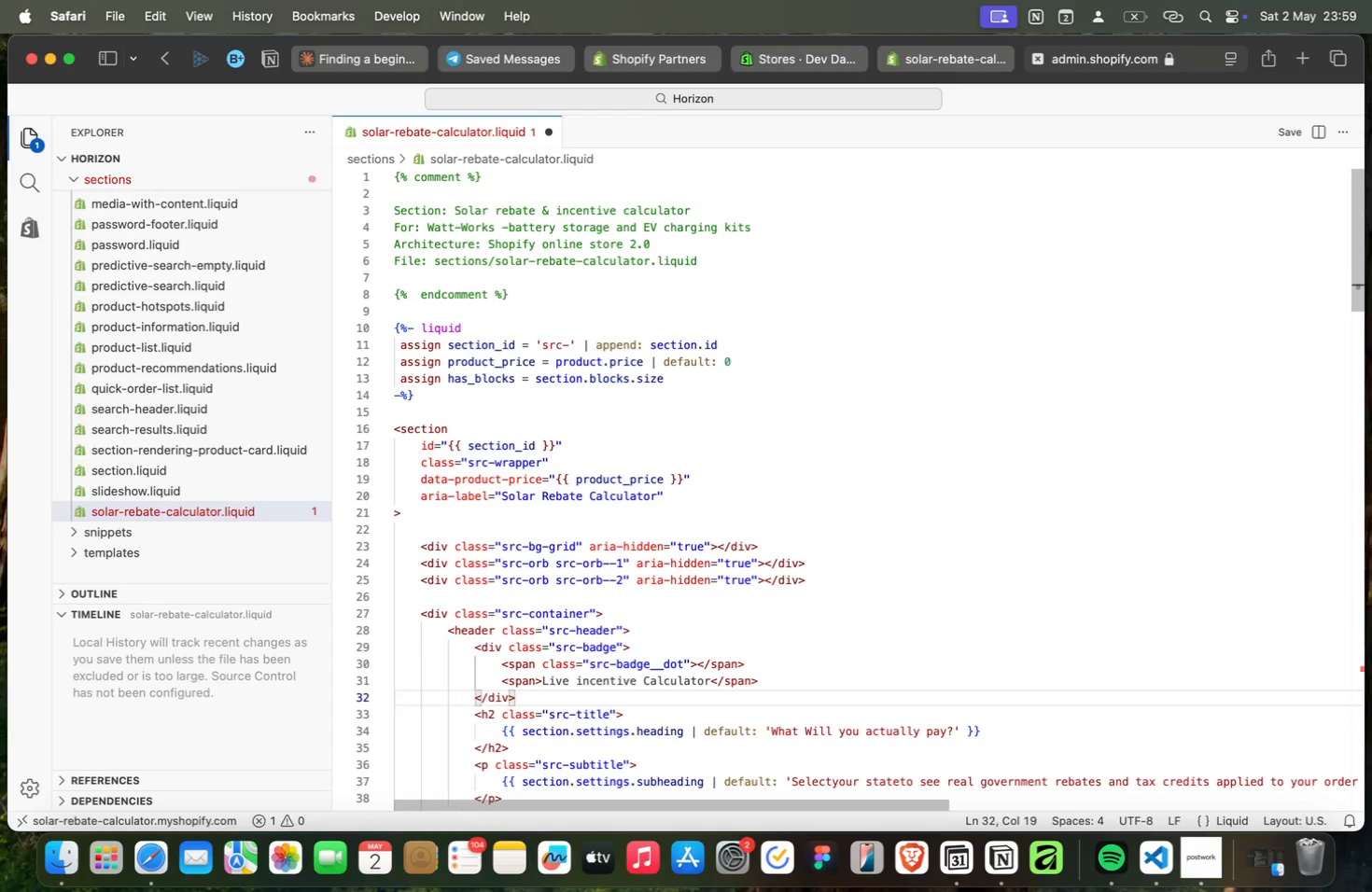 
key(ArrowDown)
 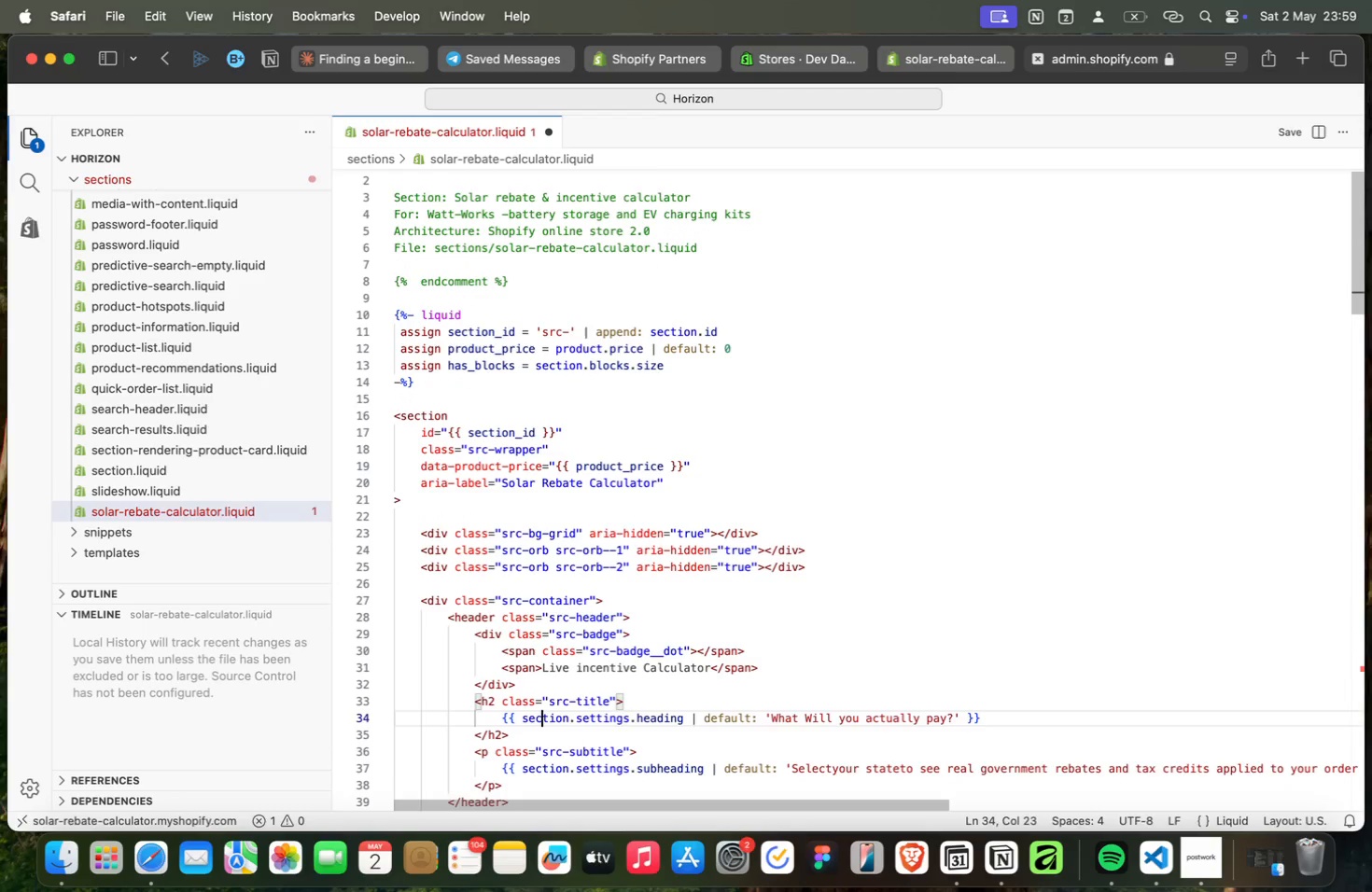 
key(ArrowDown)
 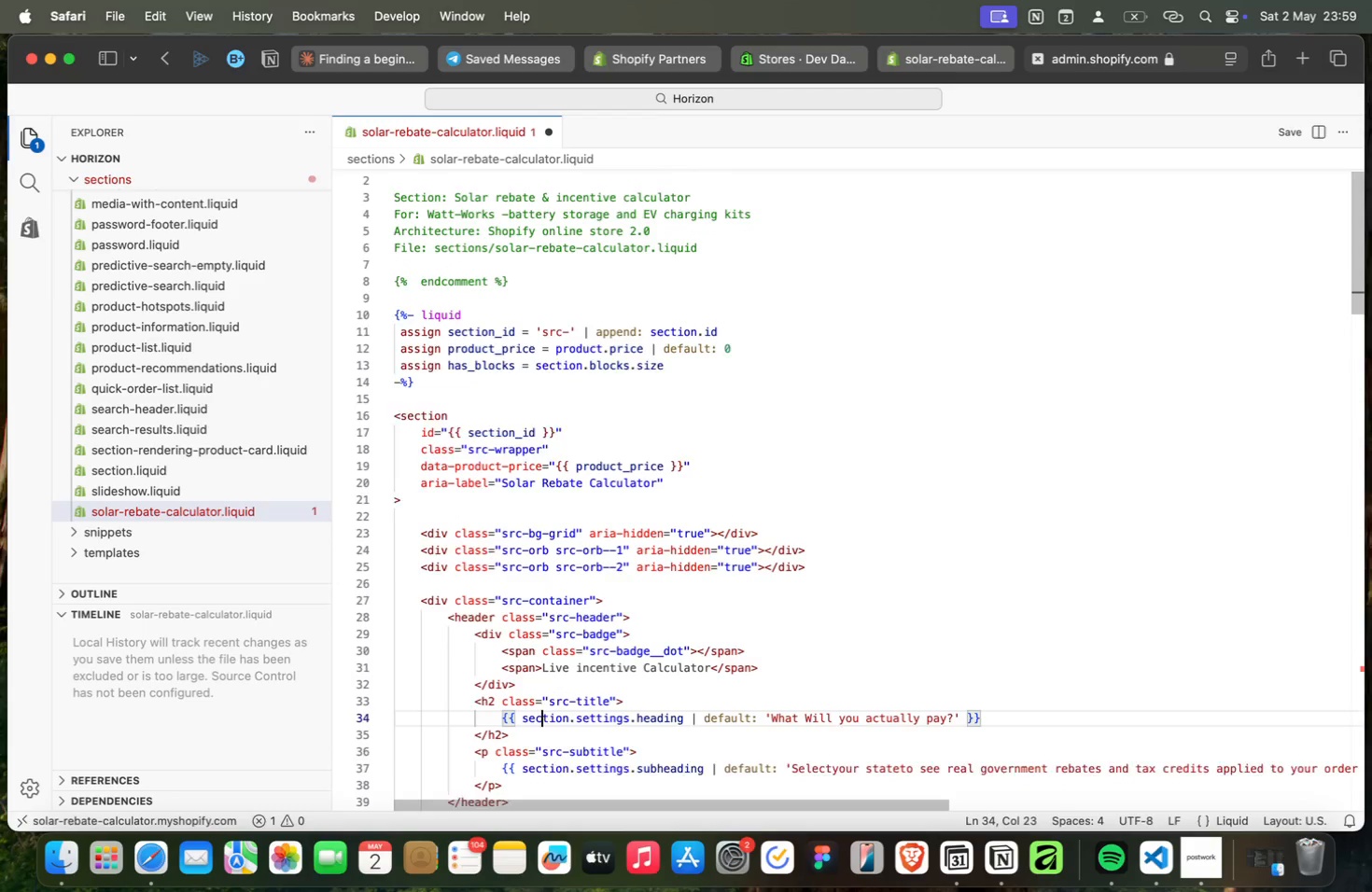 
key(ArrowDown)
 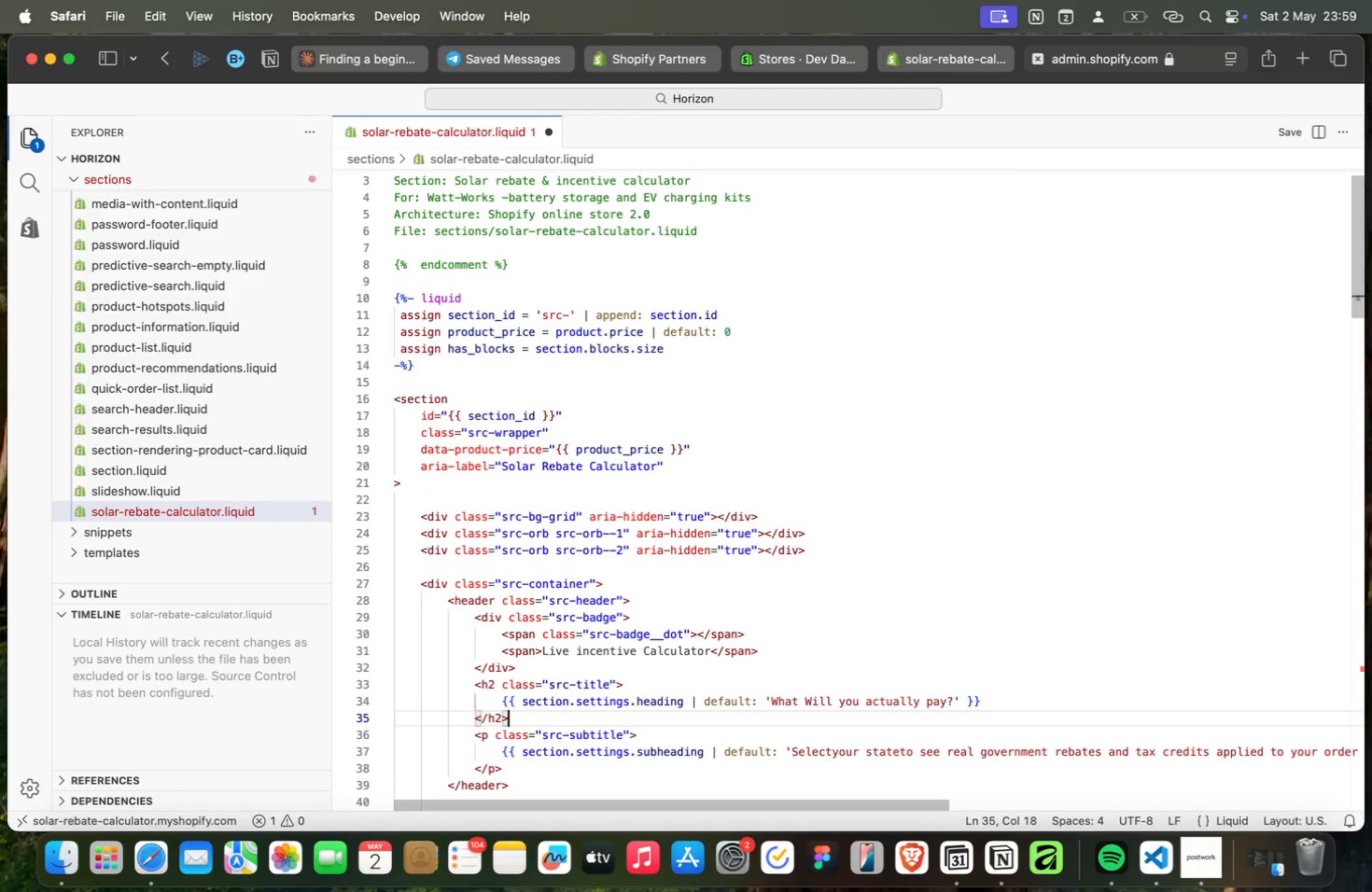 
key(ArrowDown)
 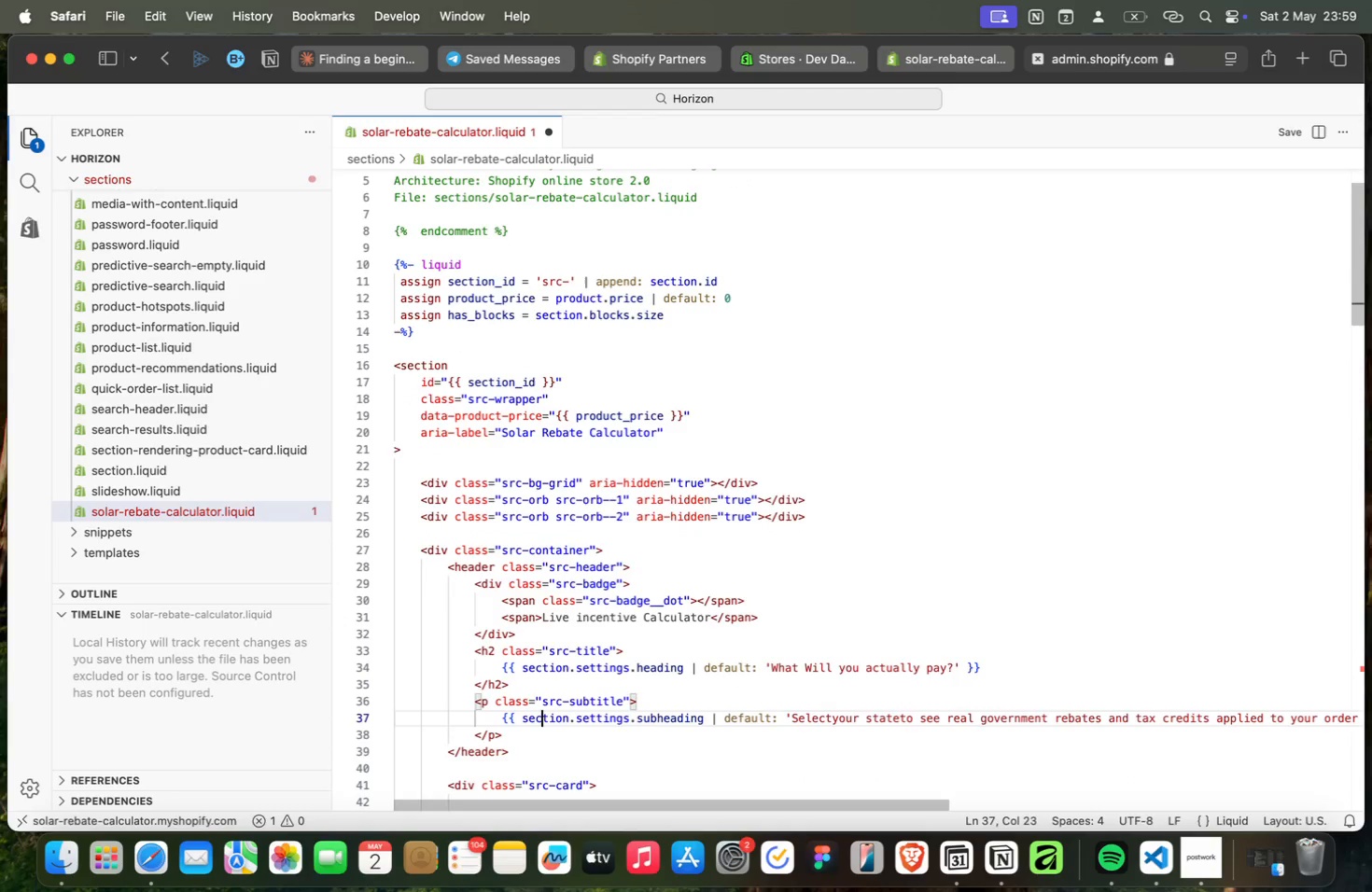 
key(ArrowDown)
 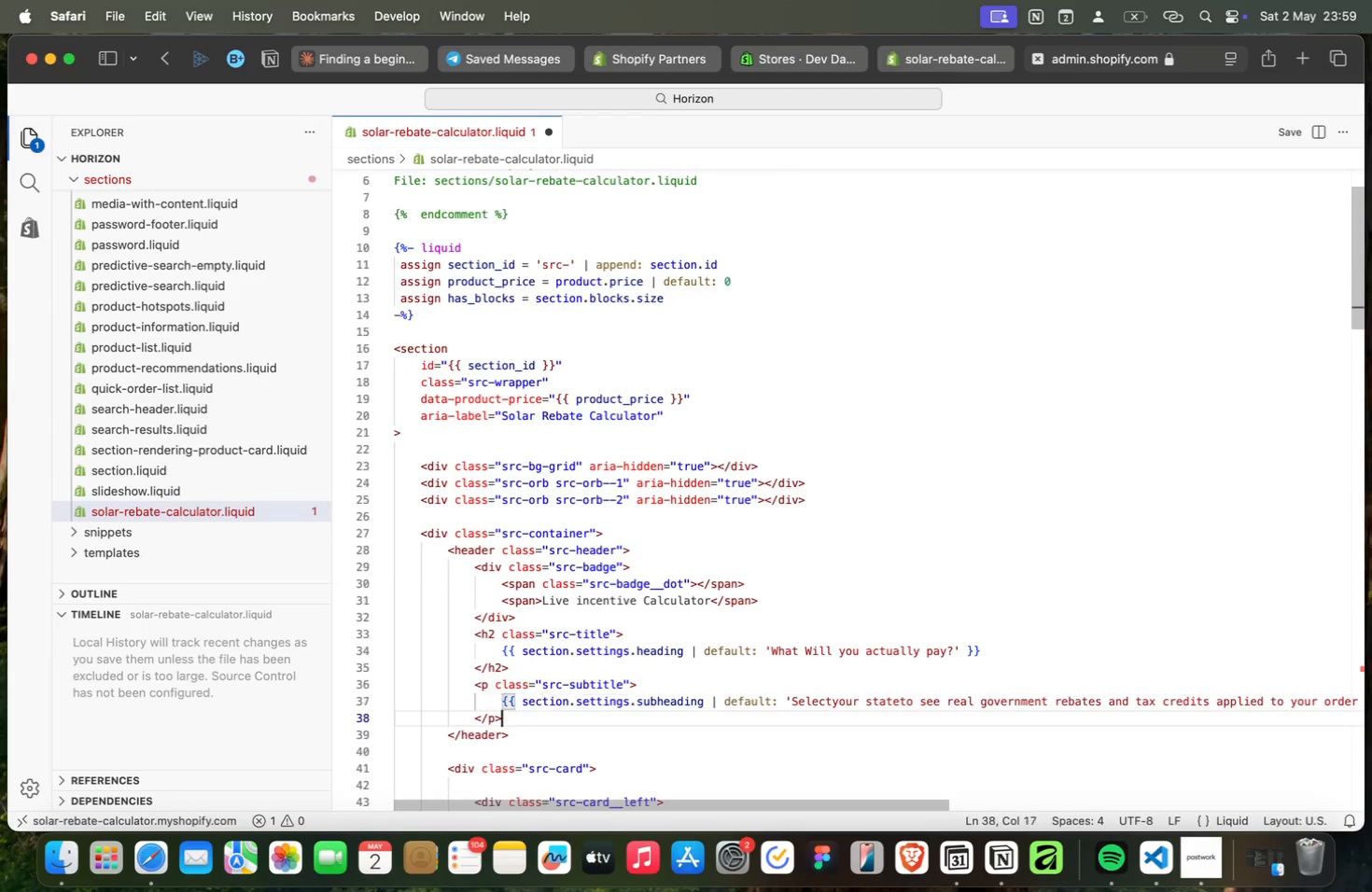 
key(ArrowDown)
 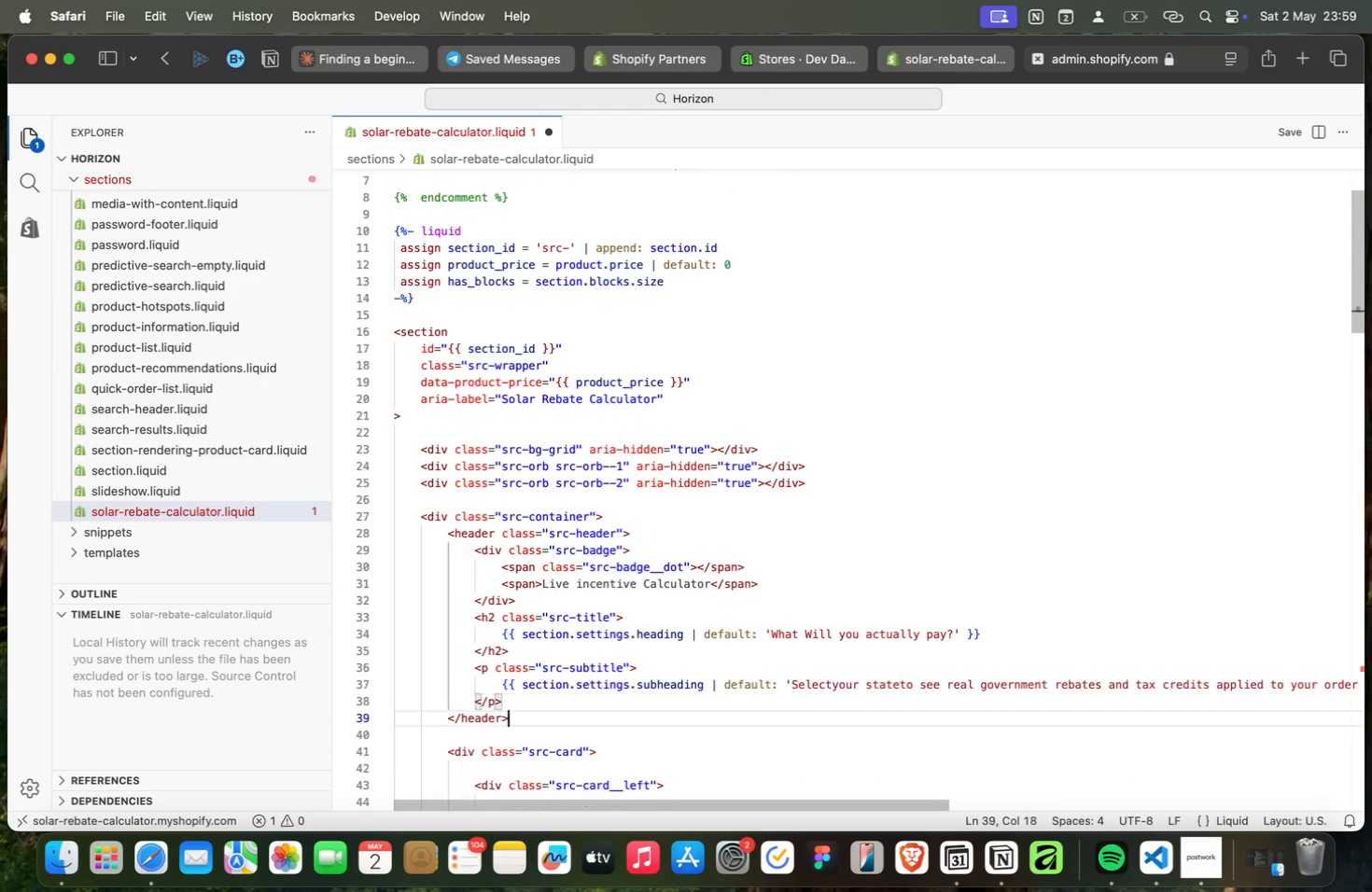 
key(ArrowDown)
 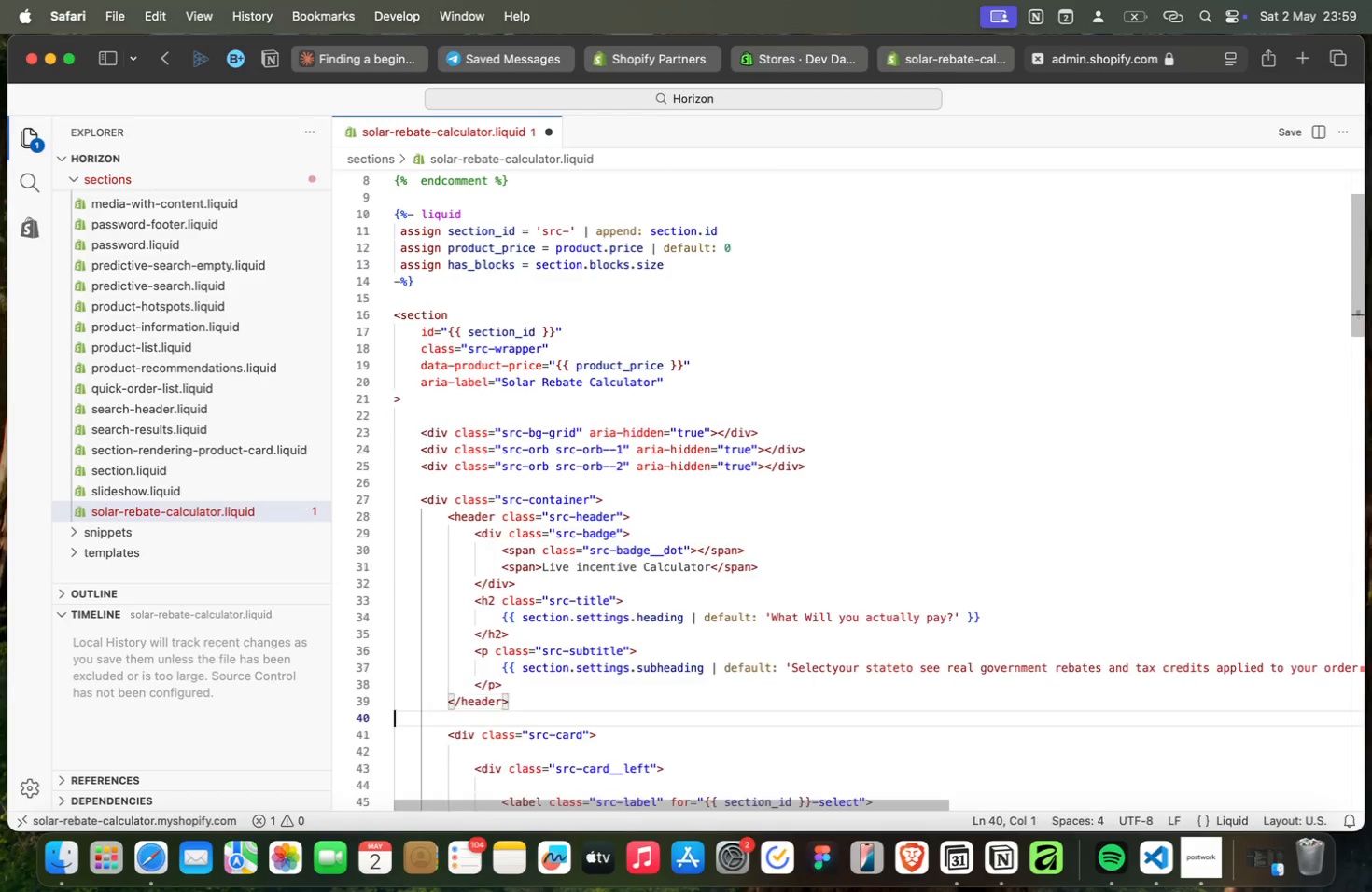 
key(ArrowDown)
 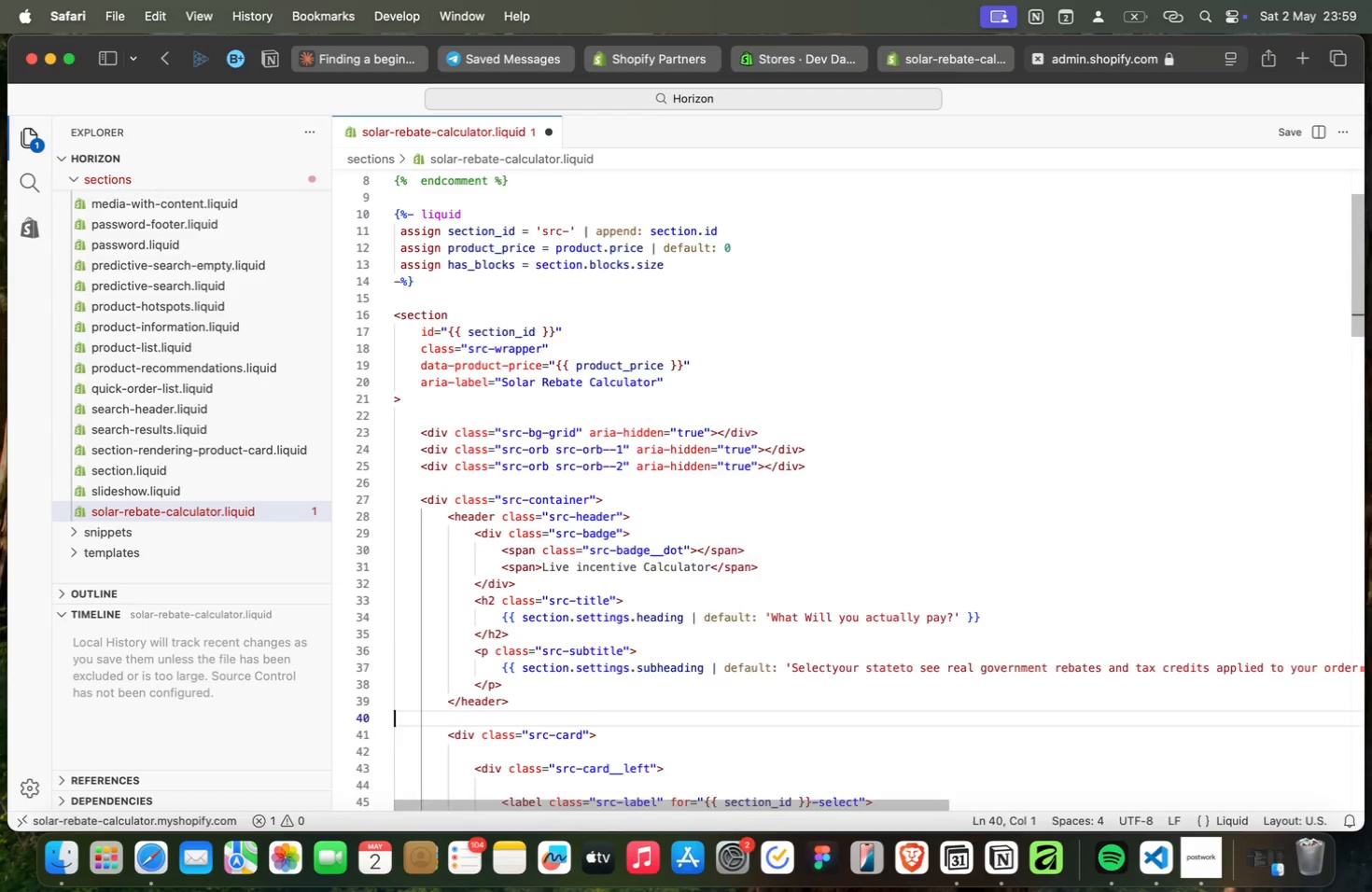 
key(ArrowDown)
 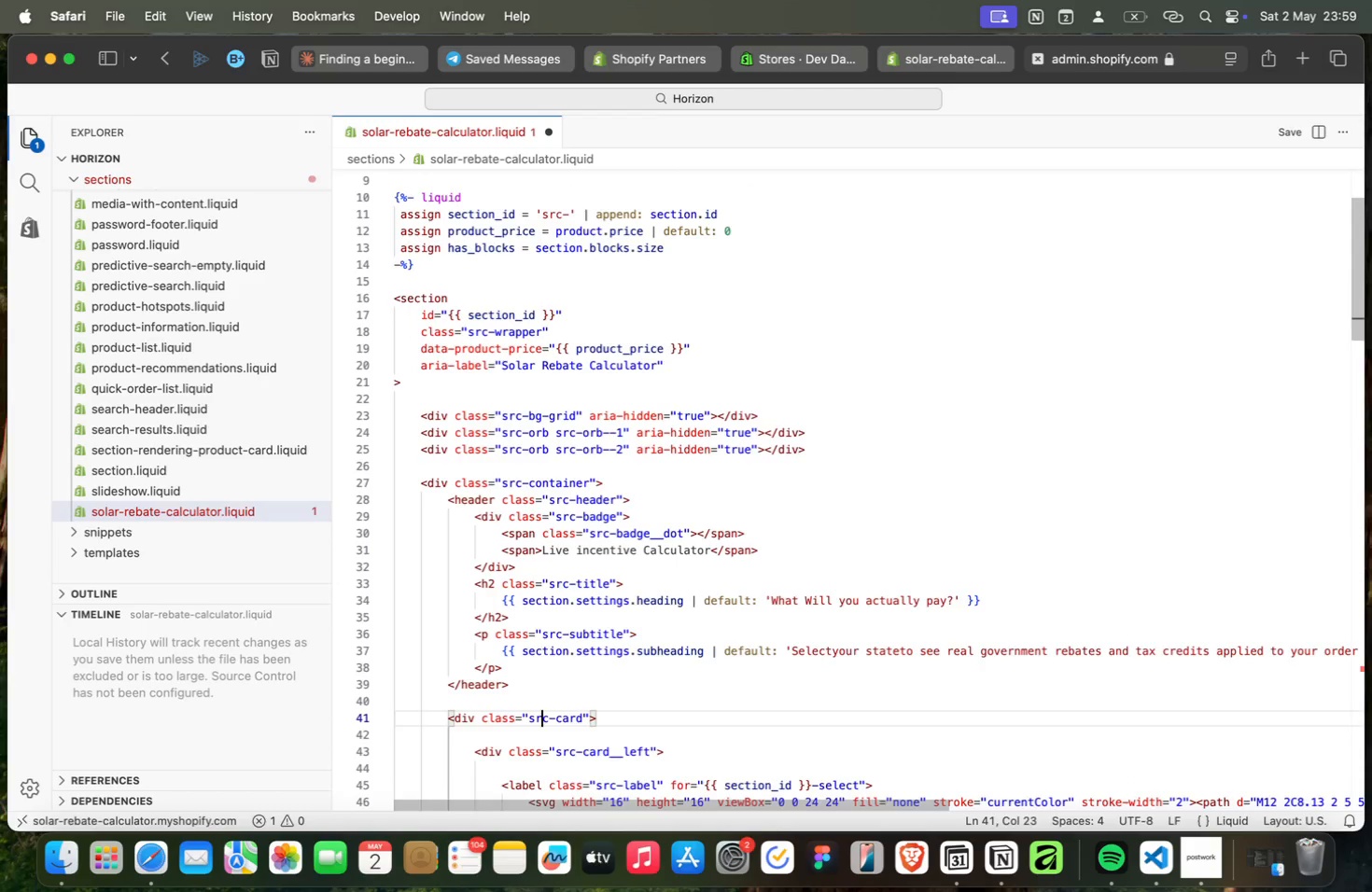 
key(ArrowDown)
 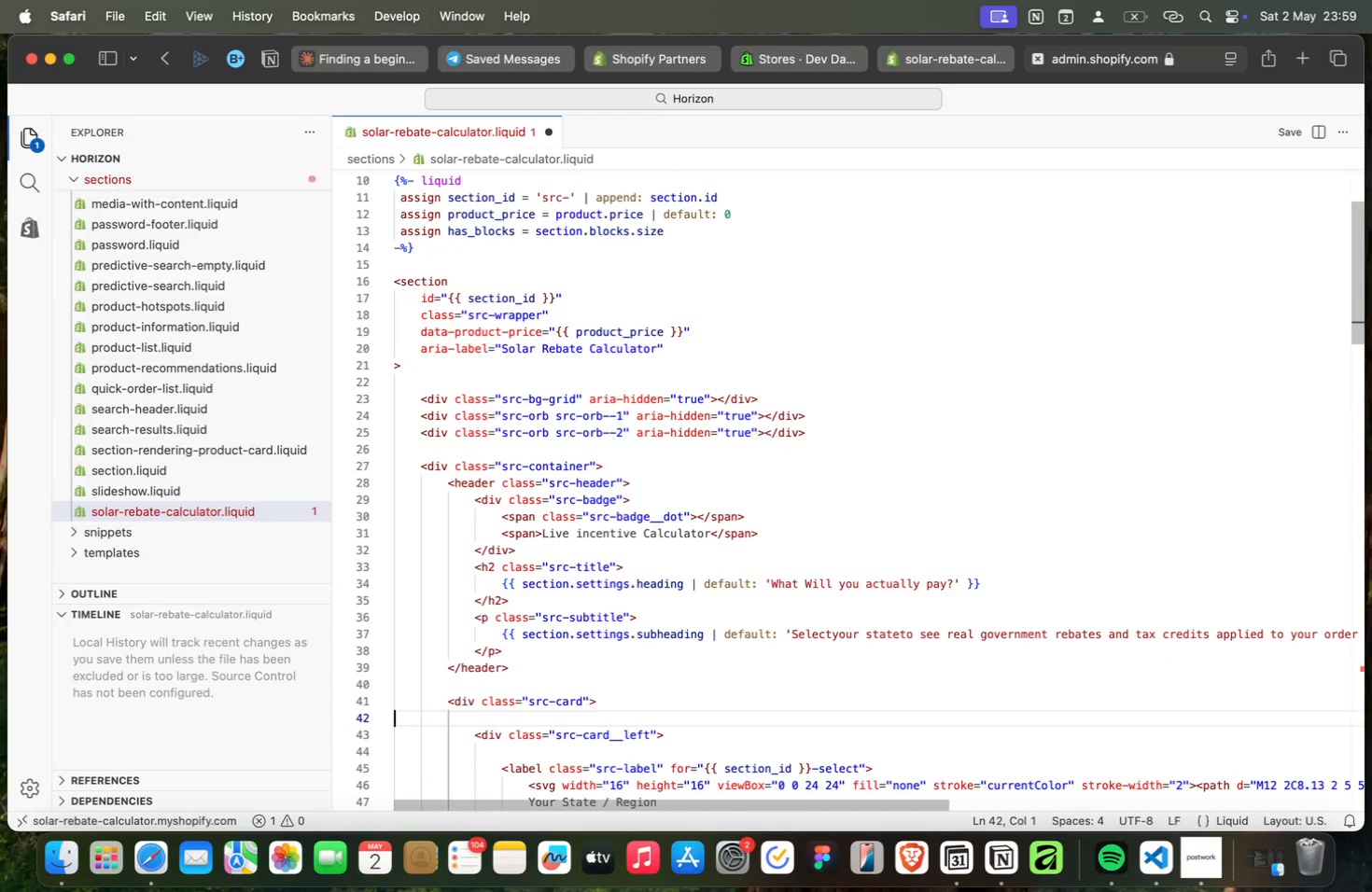 
key(ArrowDown)
 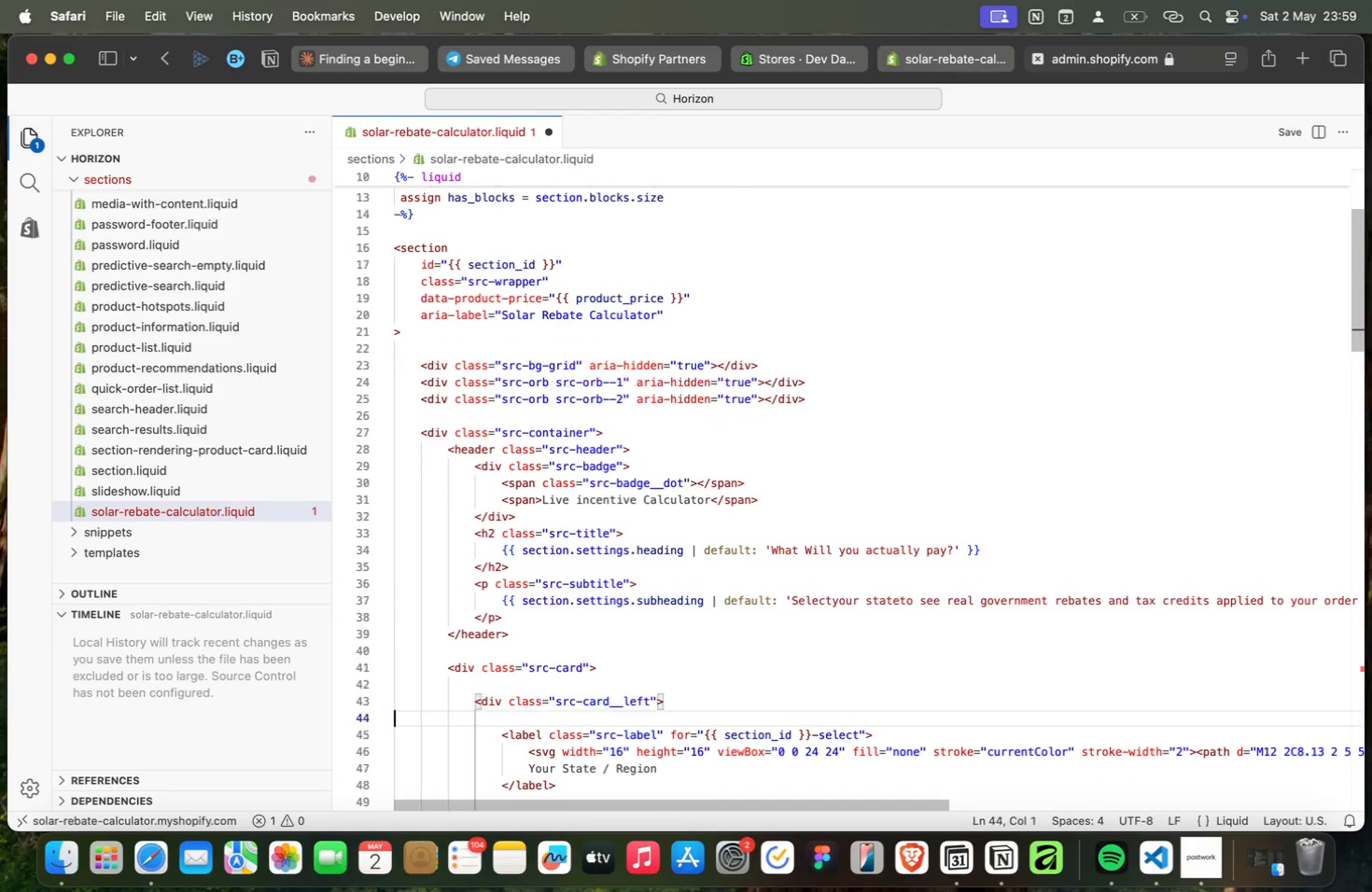 
key(ArrowDown)
 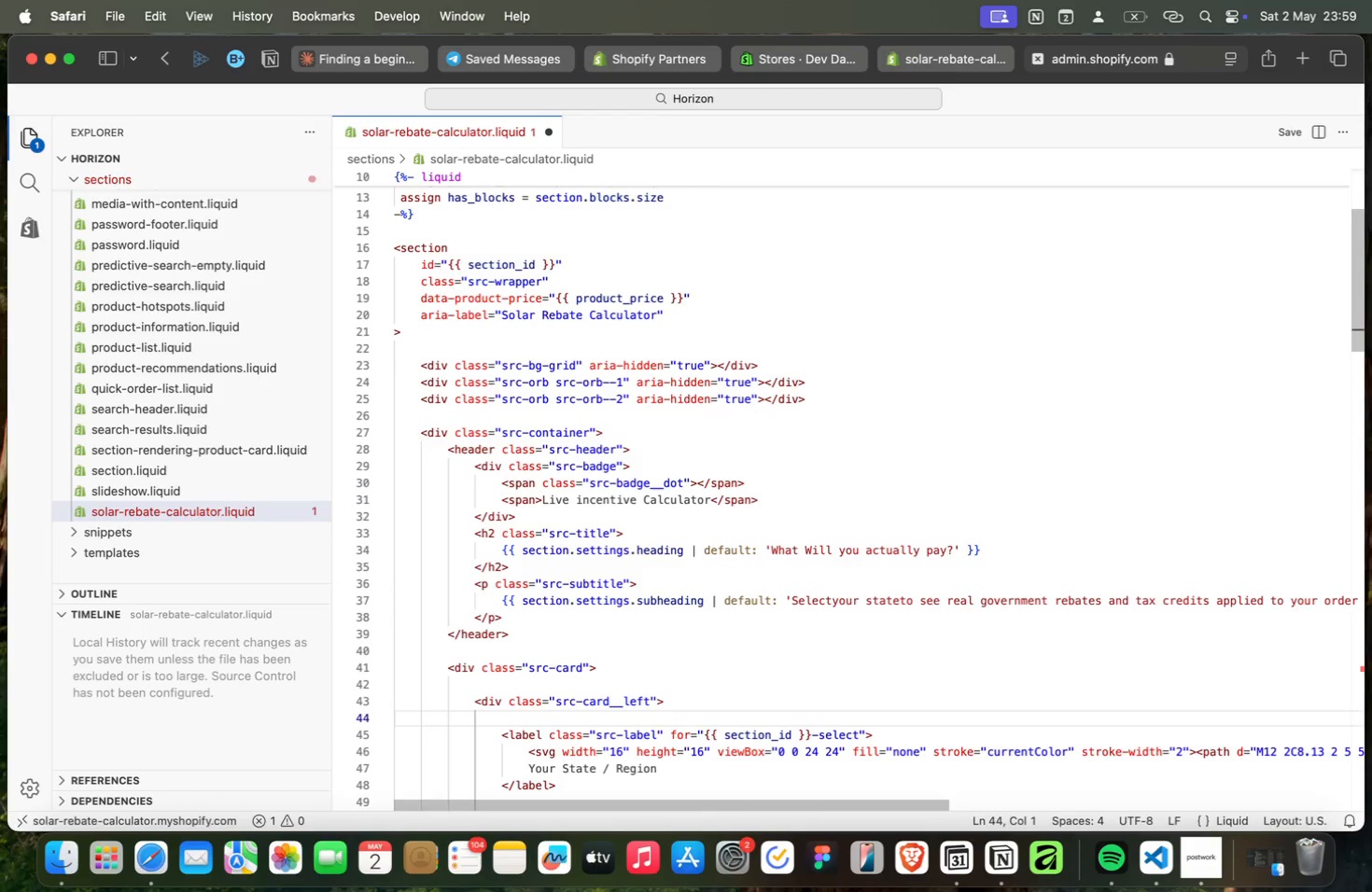 
key(ArrowDown)
 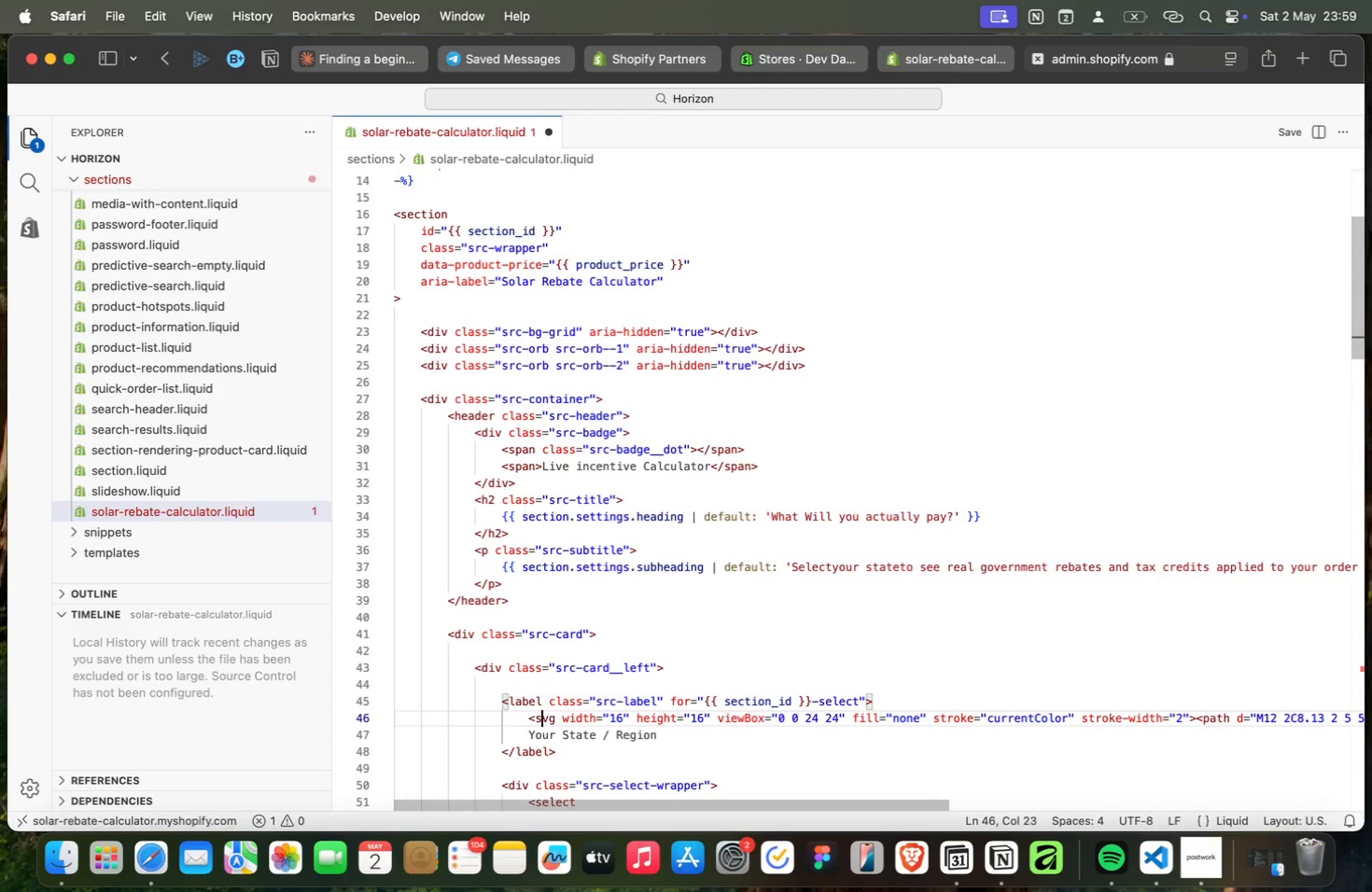 
key(ArrowDown)
 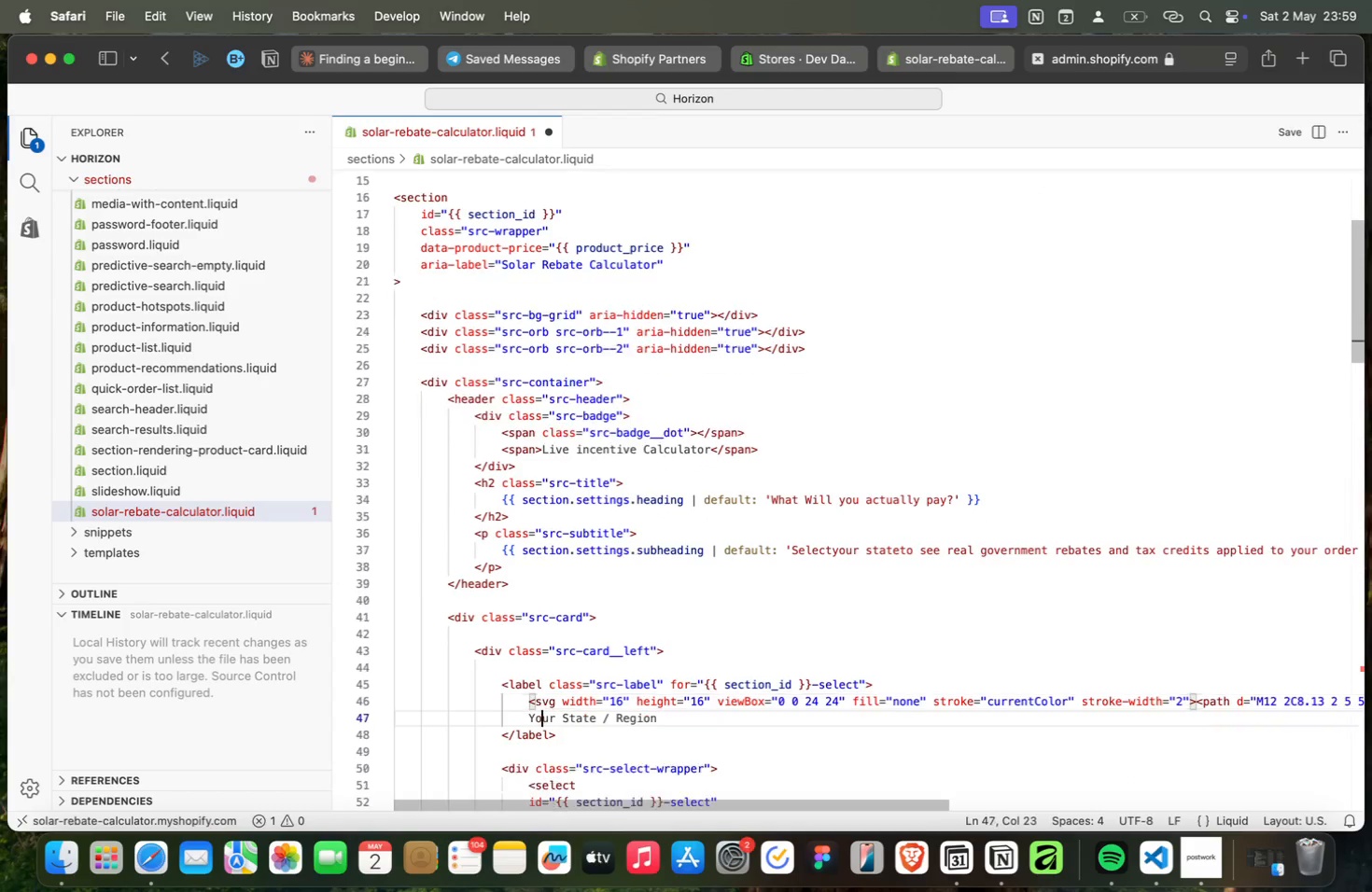 
key(ArrowDown)
 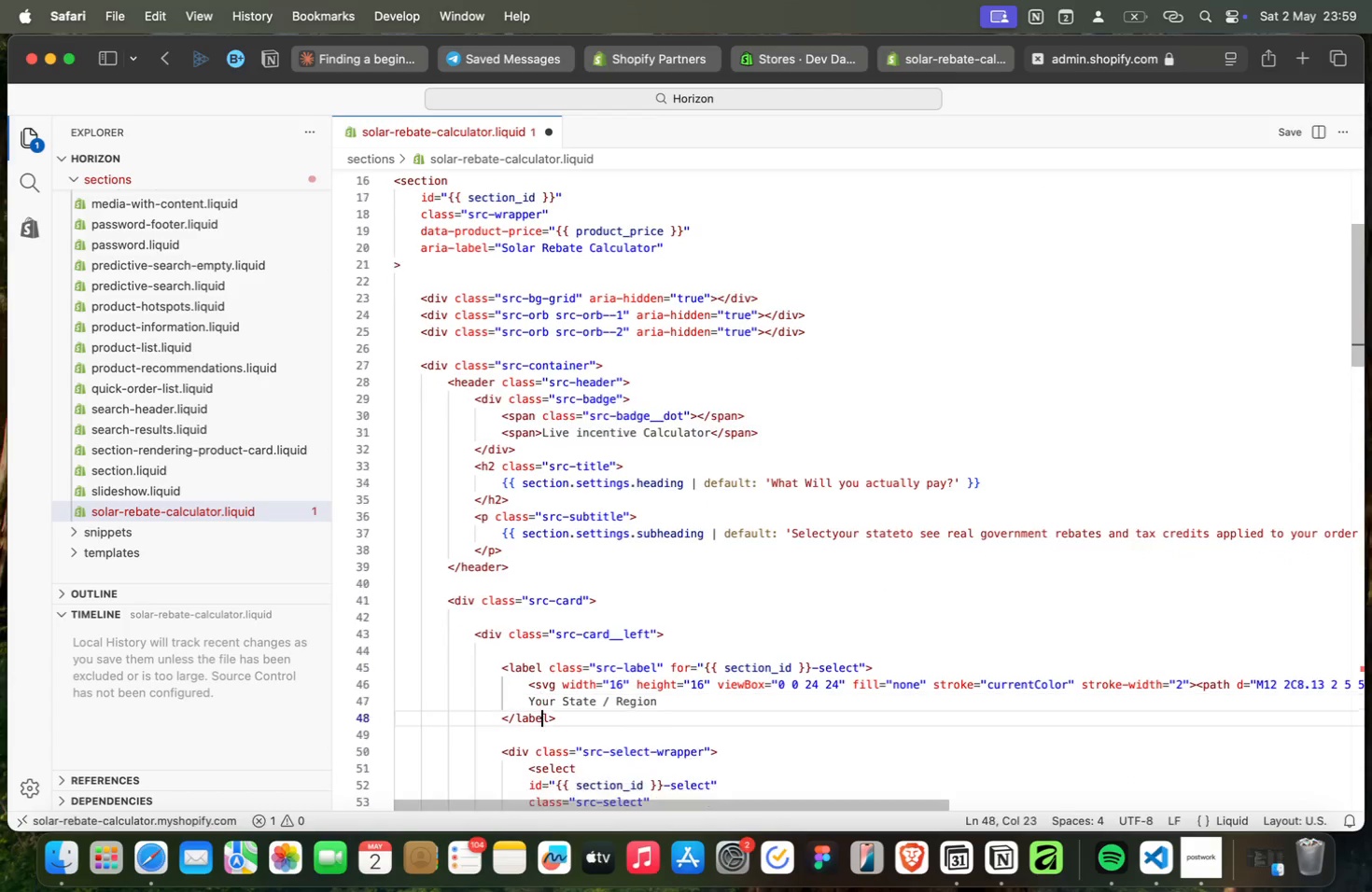 
key(ArrowDown)
 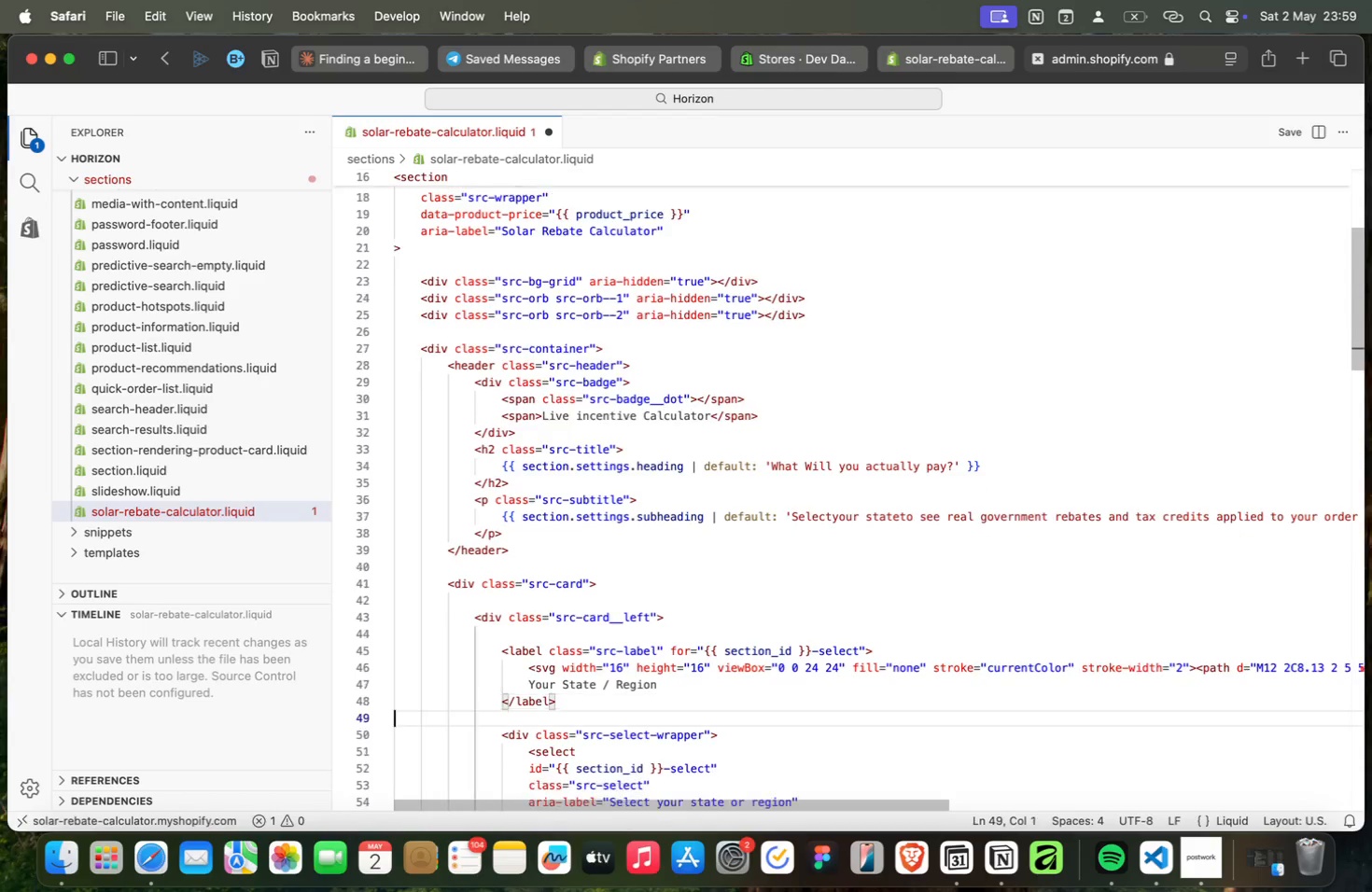 
key(ArrowDown)
 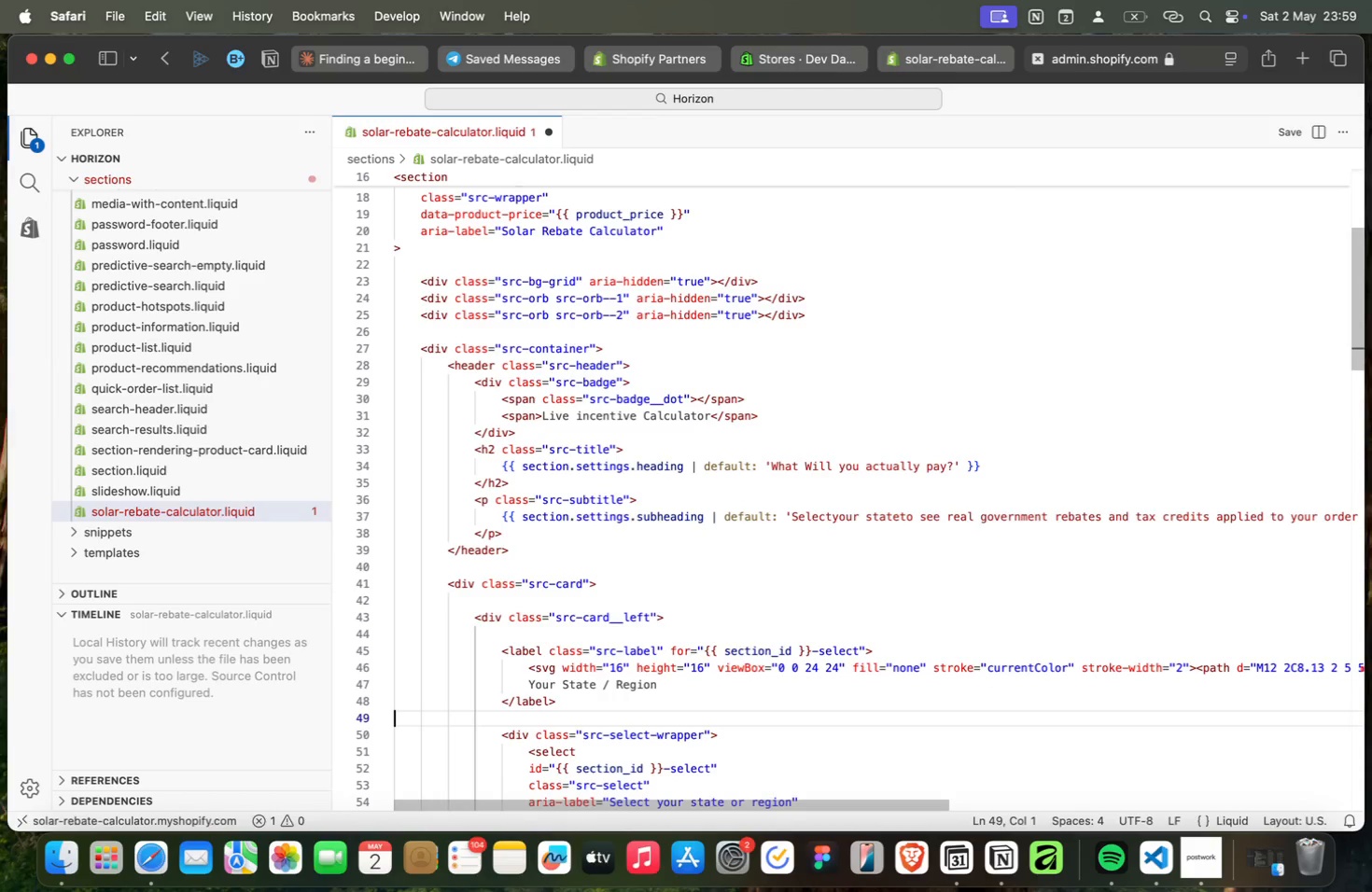 
key(ArrowDown)
 